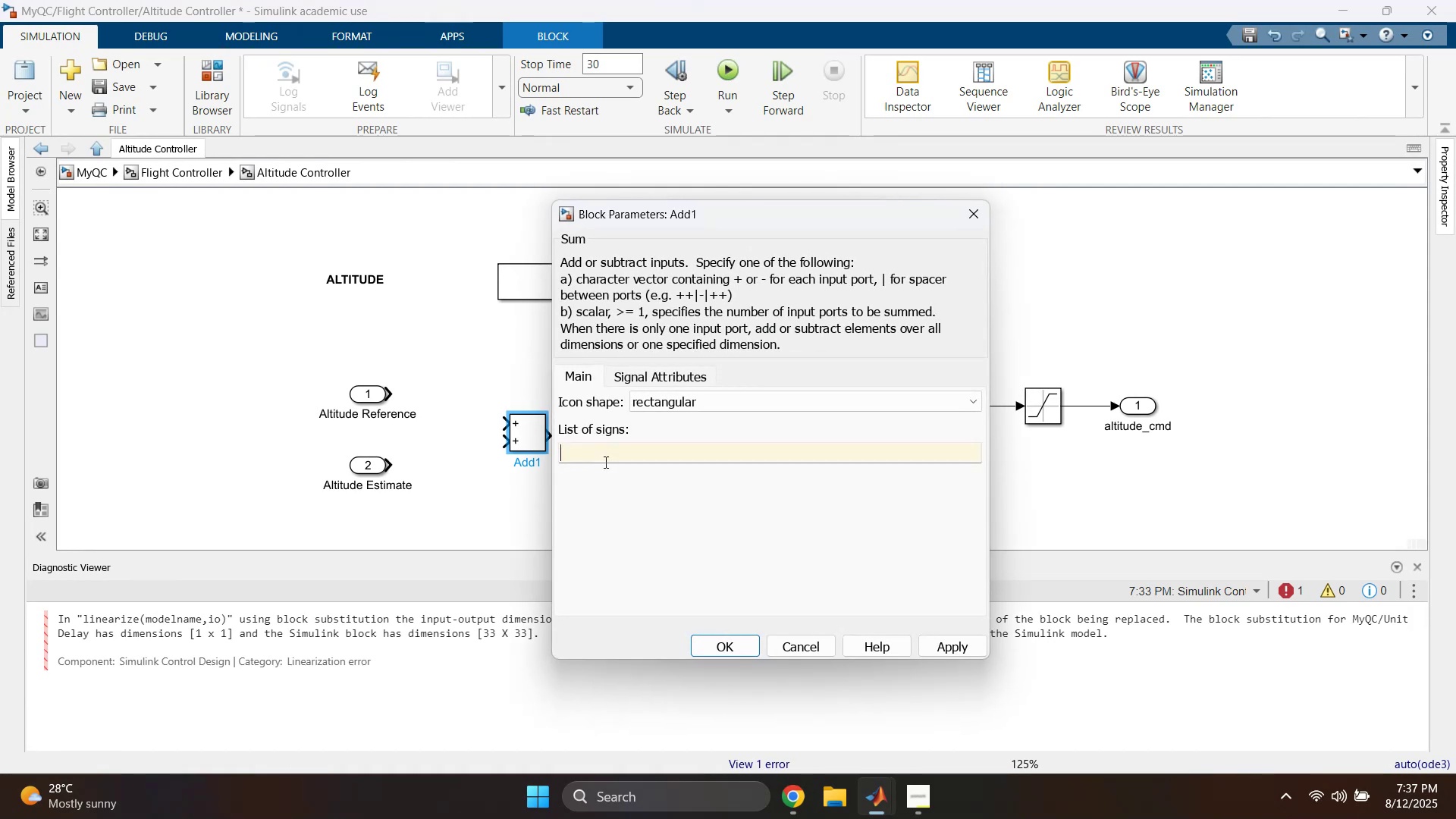 
key(Backspace)
 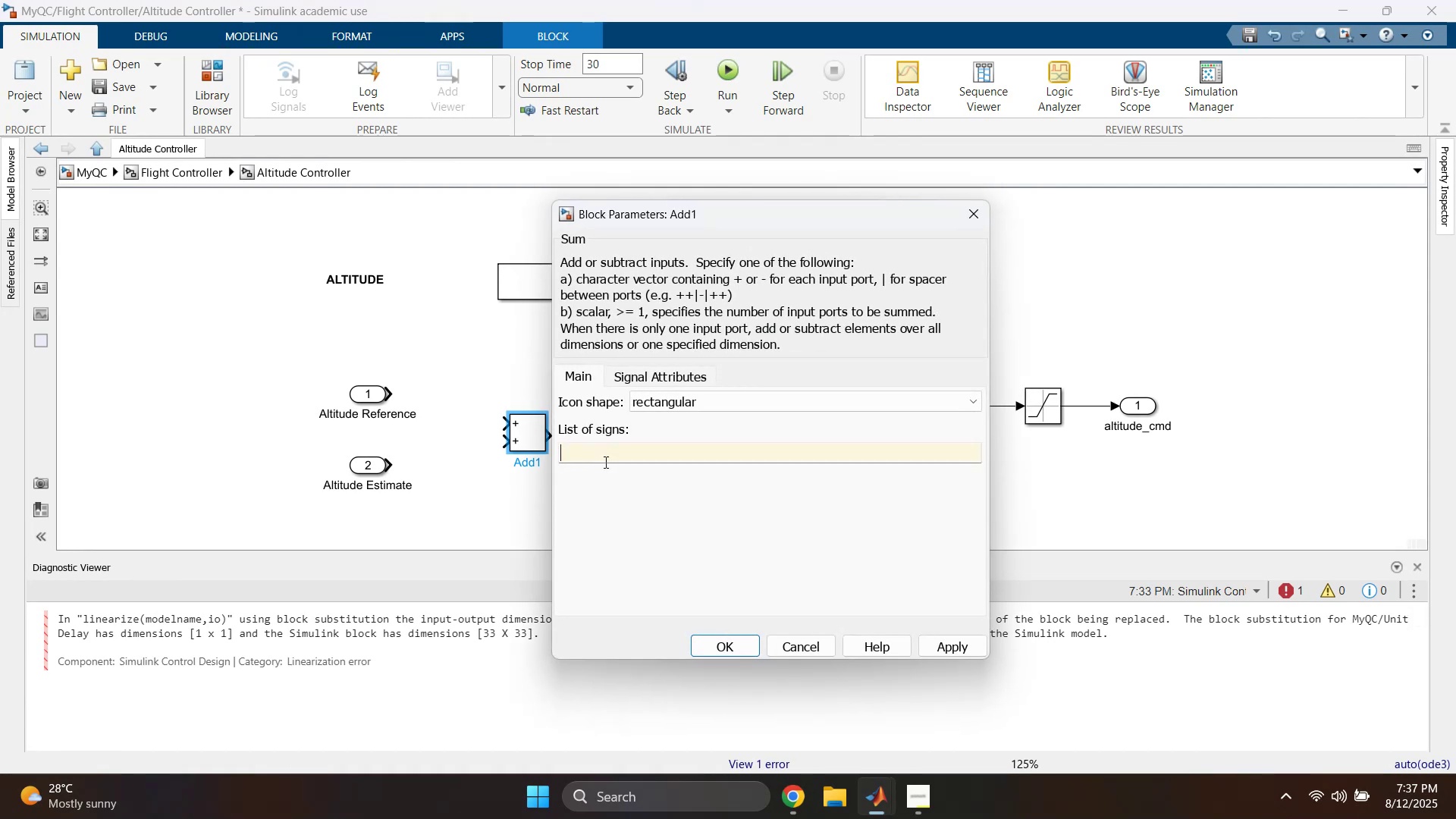 
key(Shift+ShiftLeft)
 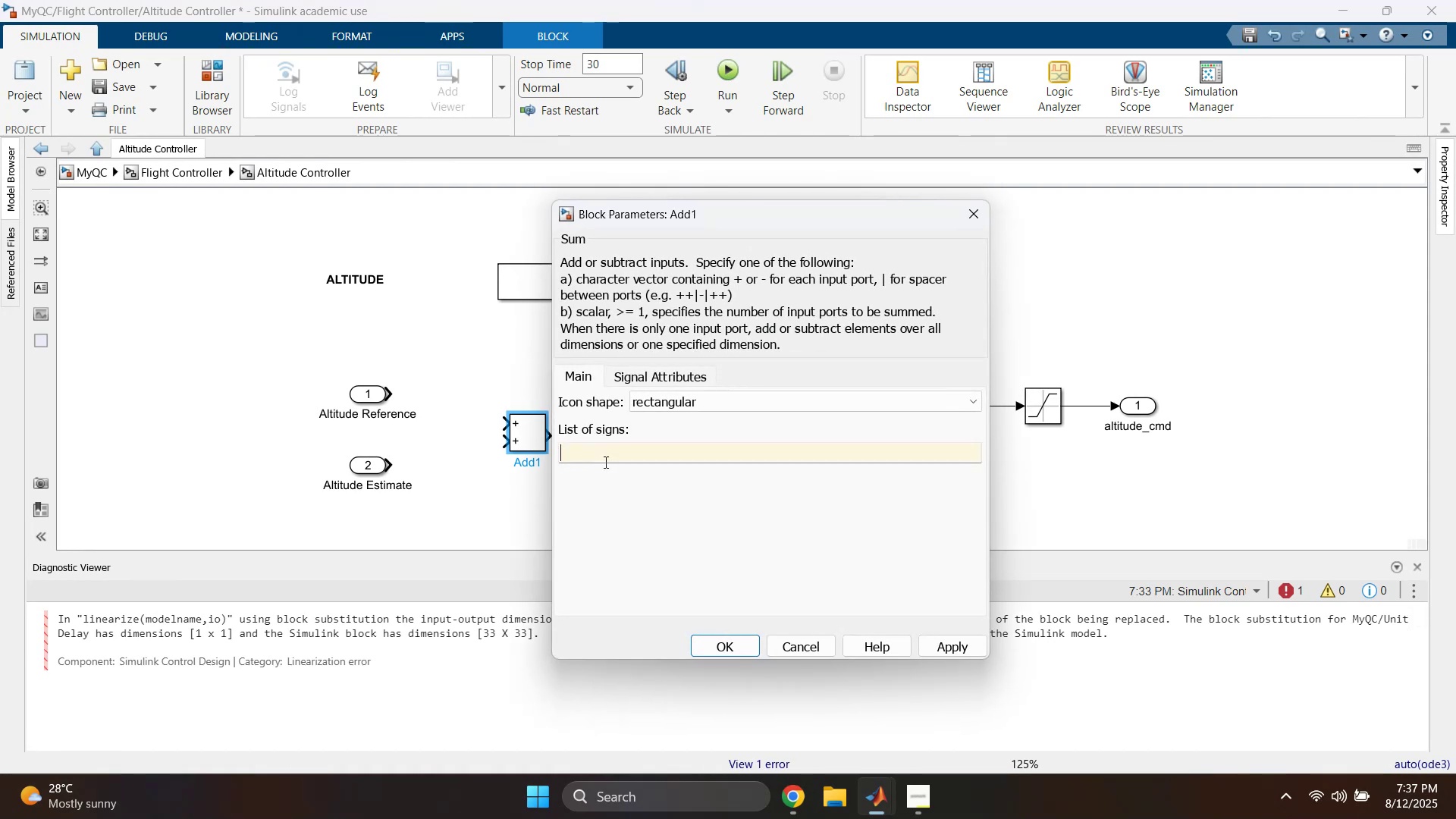 
key(Shift+Equal)
 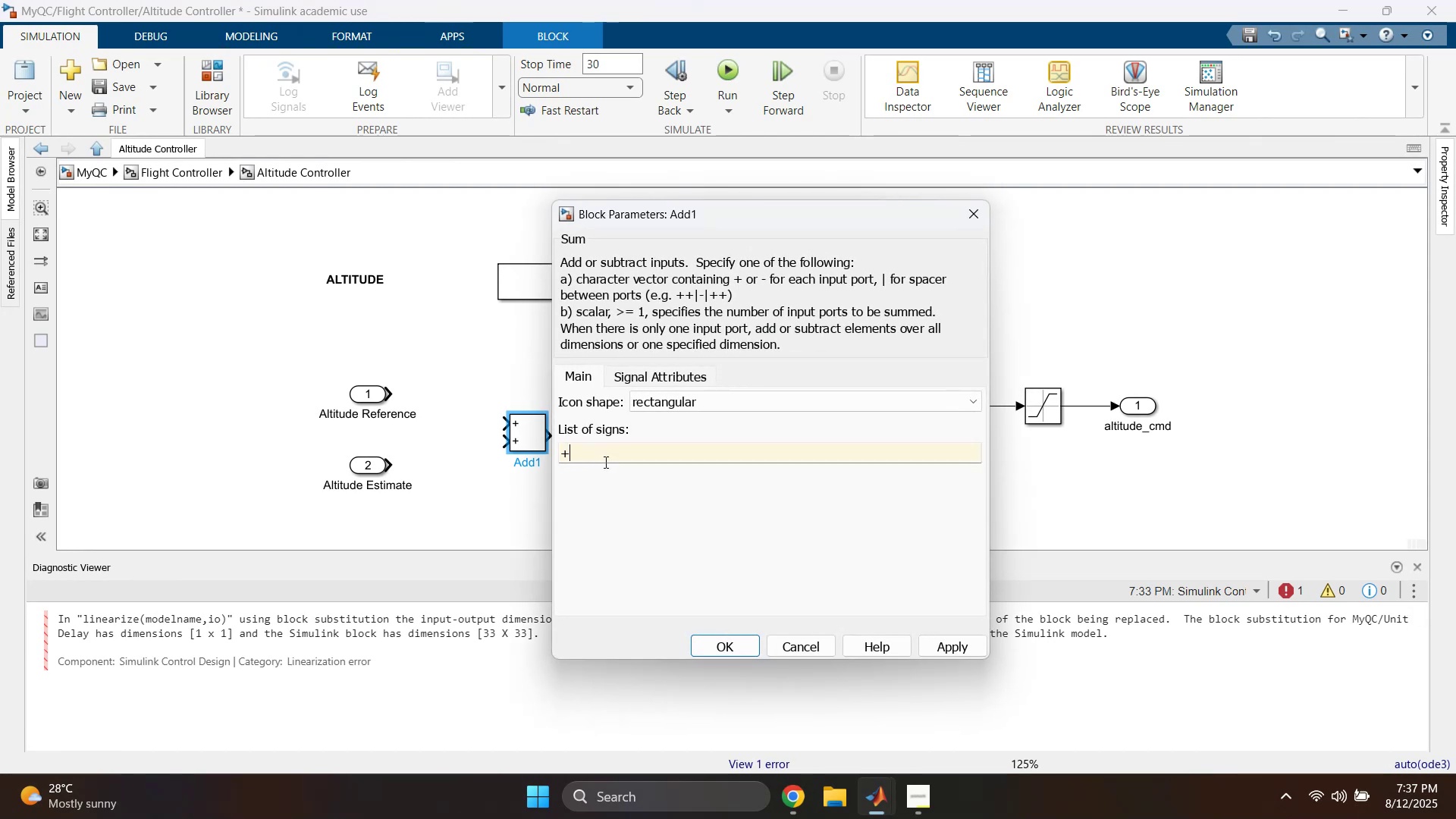 
key(Minus)
 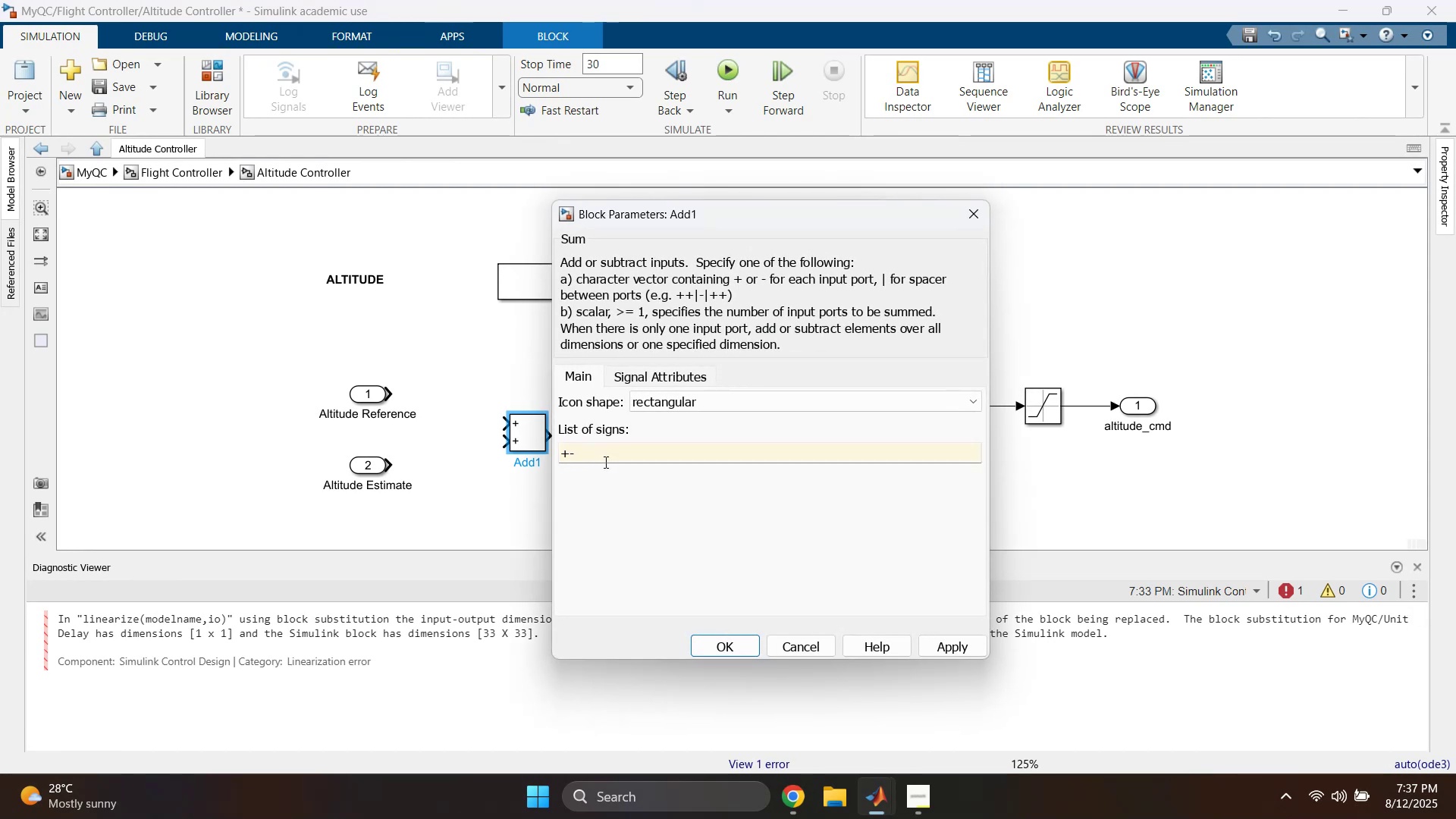 
key(Enter)
 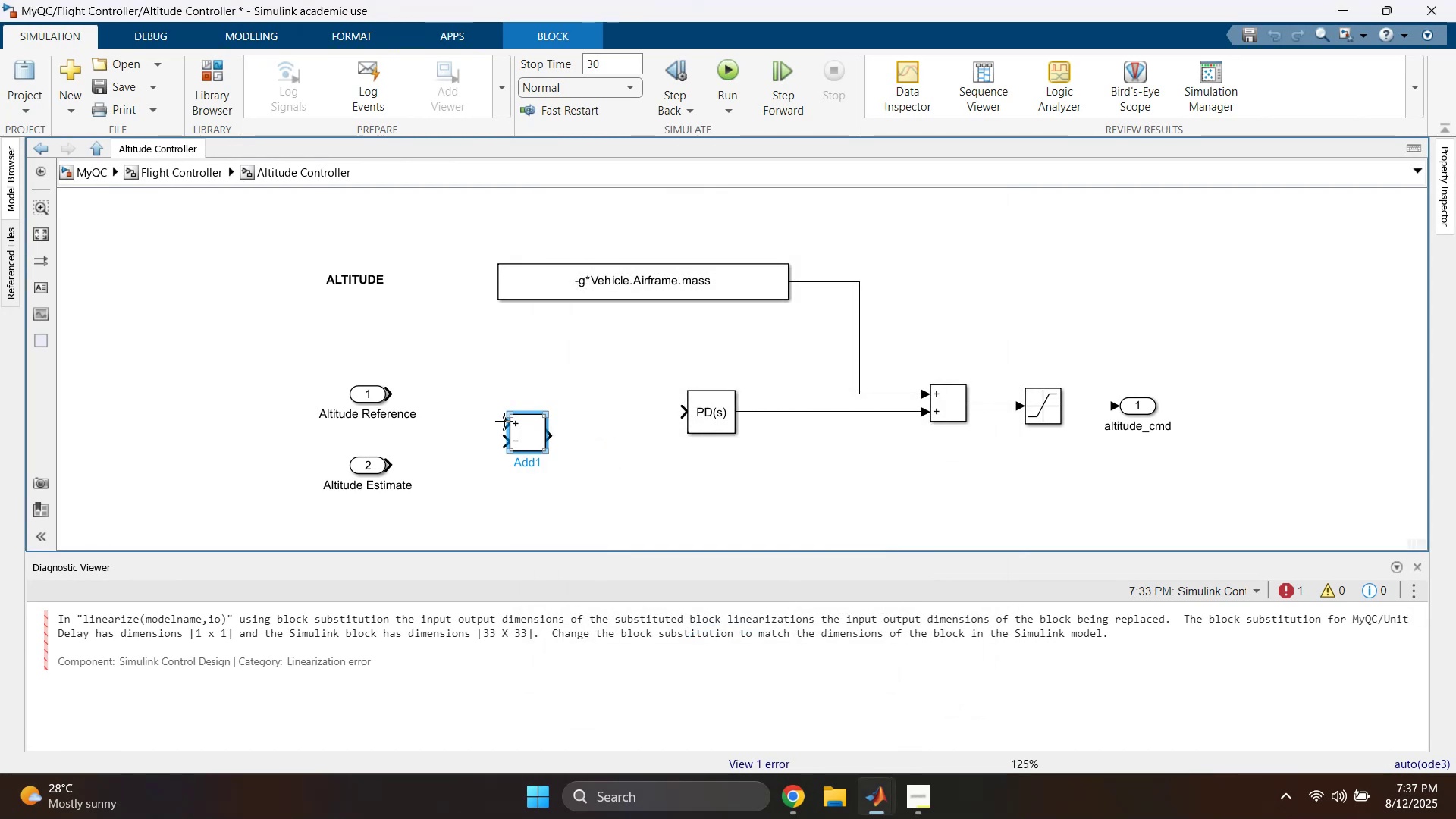 
left_click_drag(start_coordinate=[534, 439], to_coordinate=[558, 405])
 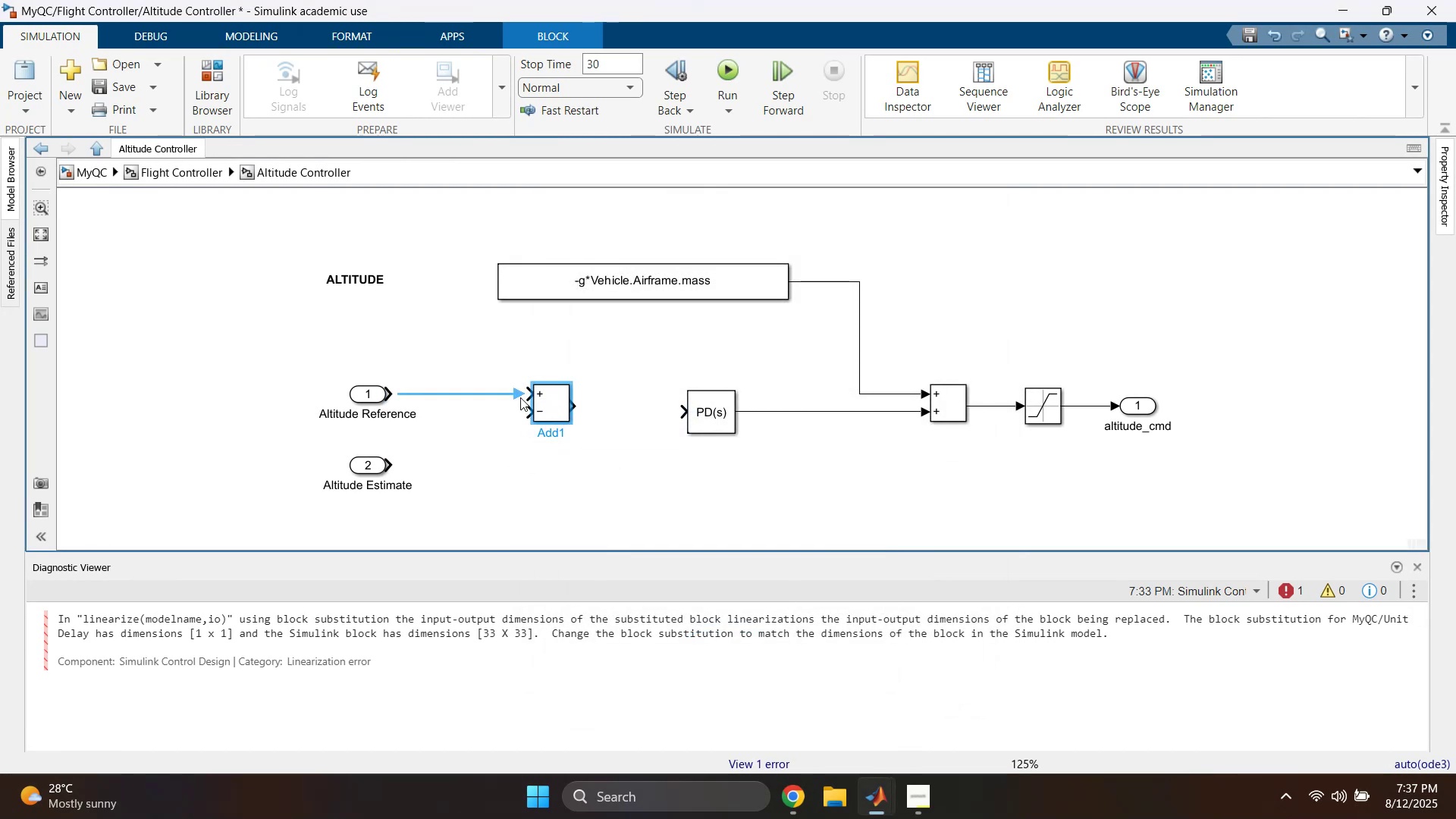 
left_click([504, 396])
 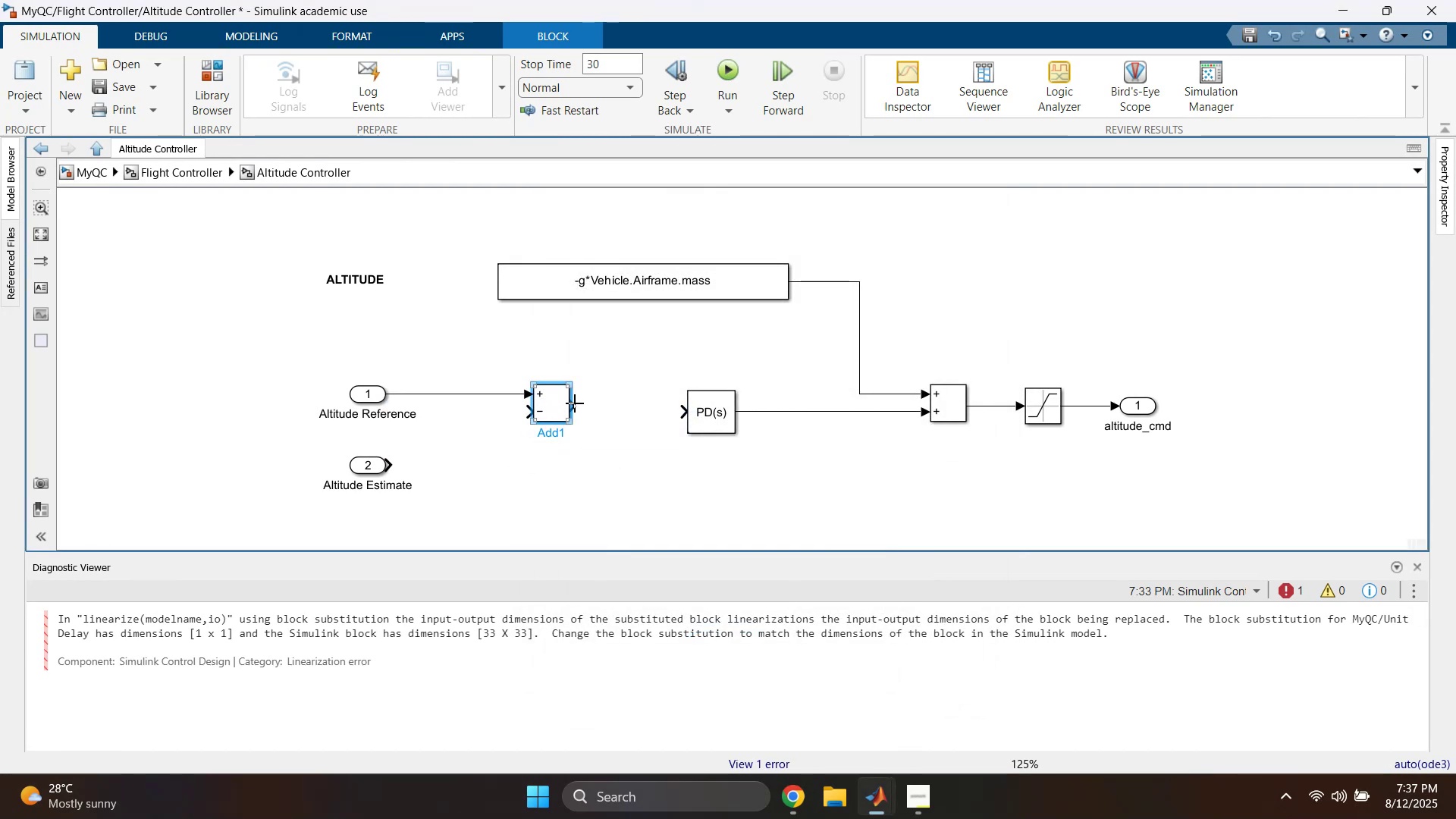 
left_click_drag(start_coordinate=[575, 405], to_coordinate=[697, 407])
 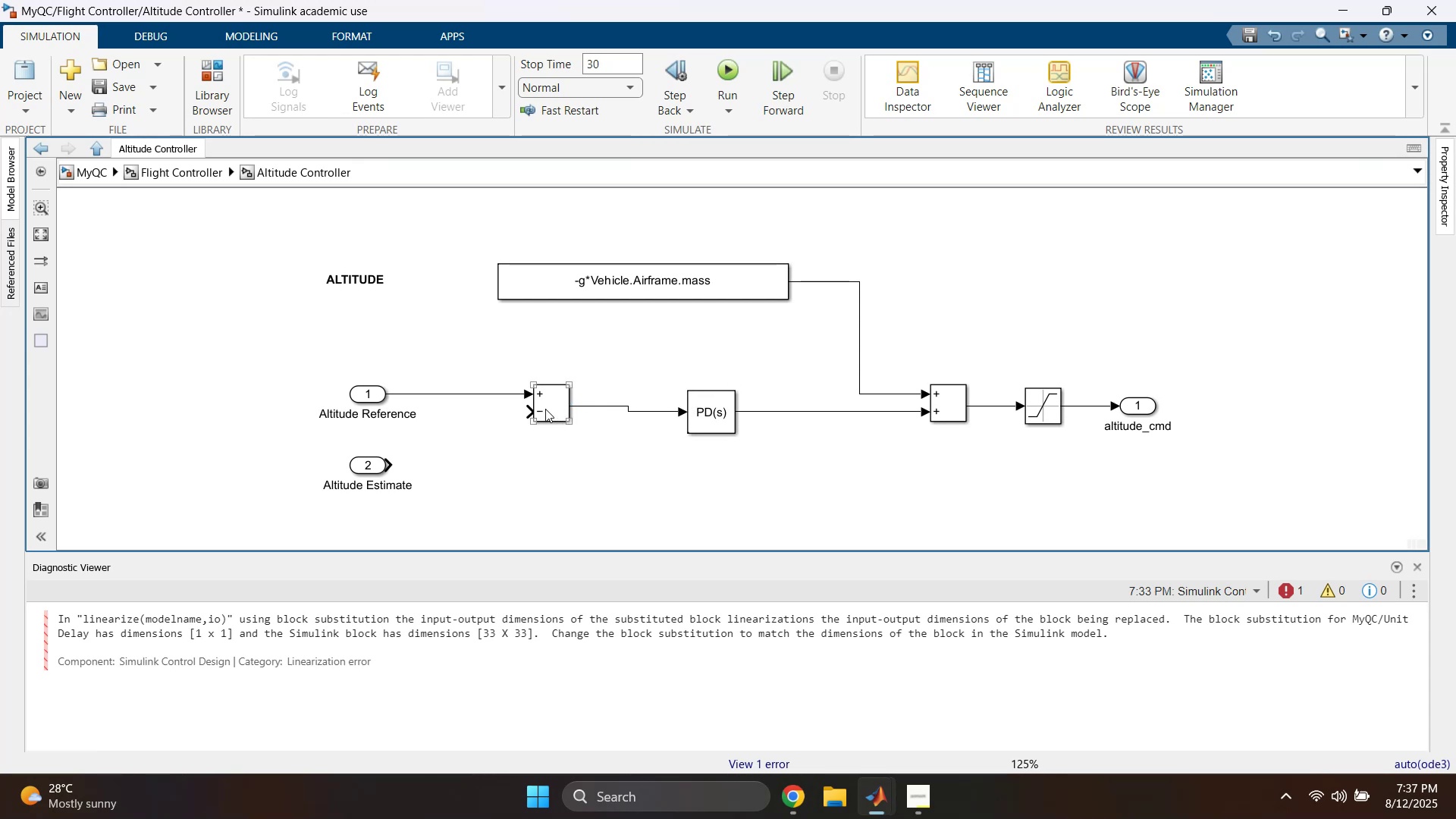 
left_click_drag(start_coordinate=[306, 372], to_coordinate=[562, 429])
 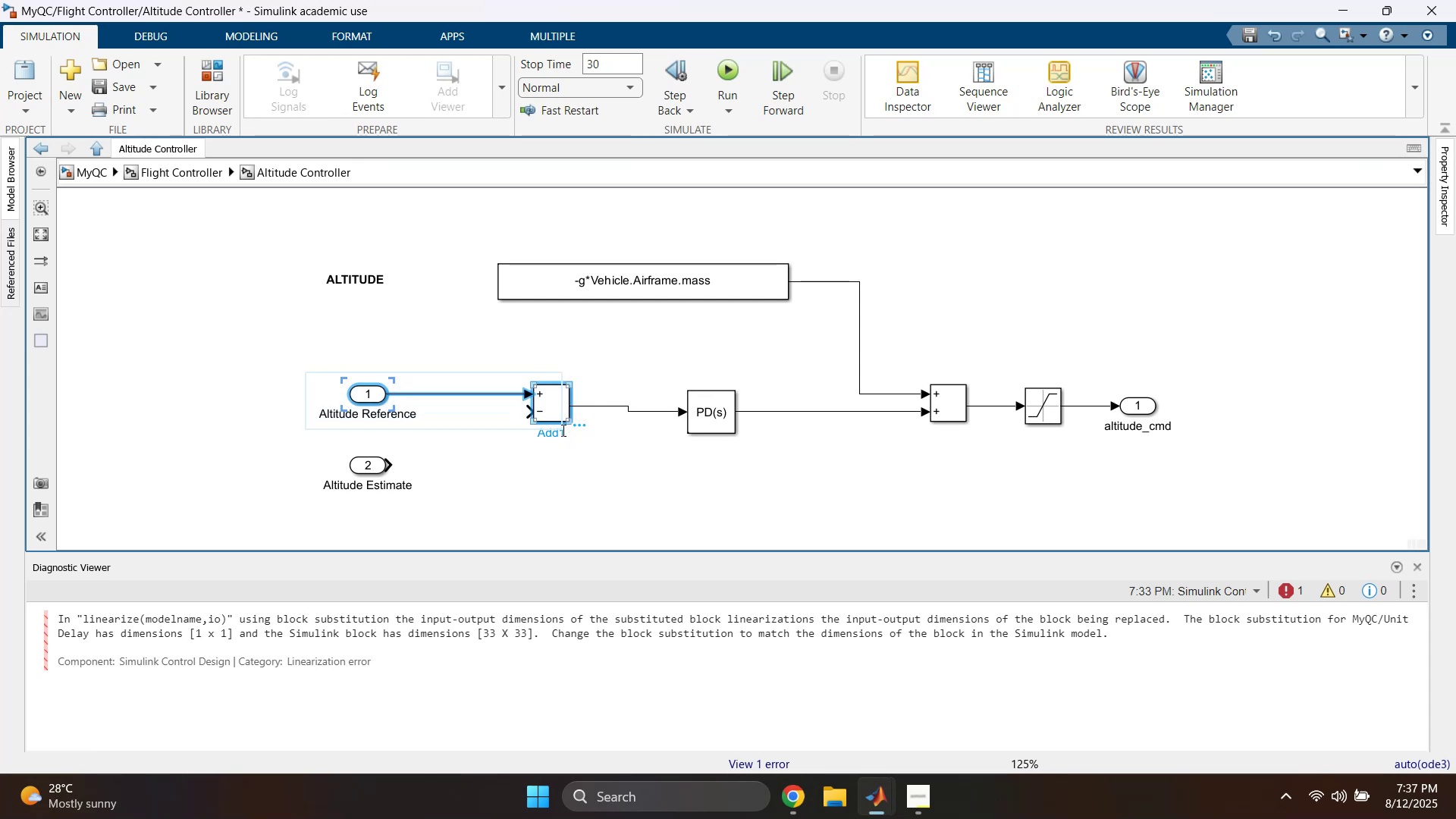 
key(ArrowDown)
 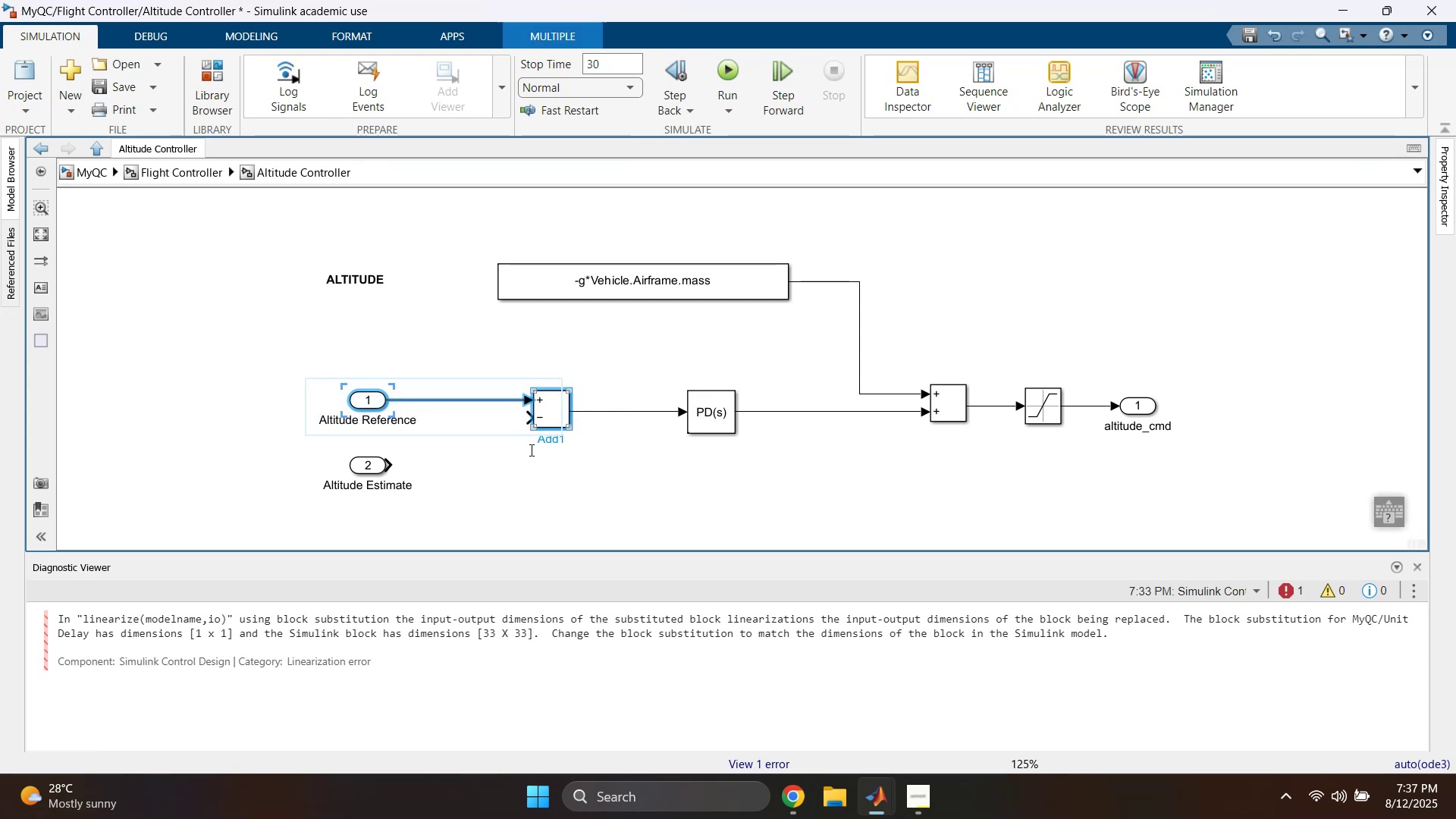 
left_click([509, 463])
 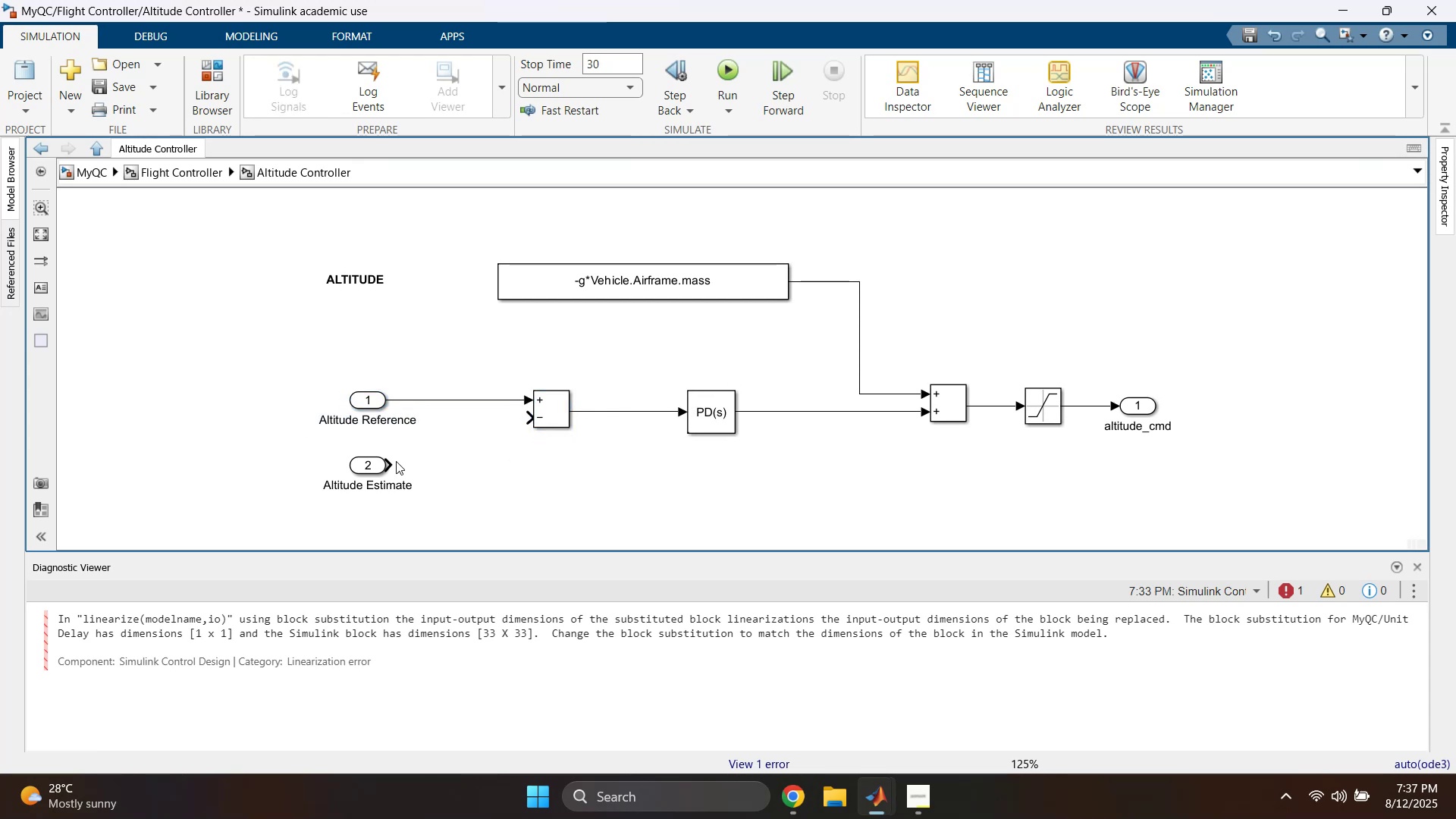 
left_click_drag(start_coordinate=[392, 461], to_coordinate=[529, 414])
 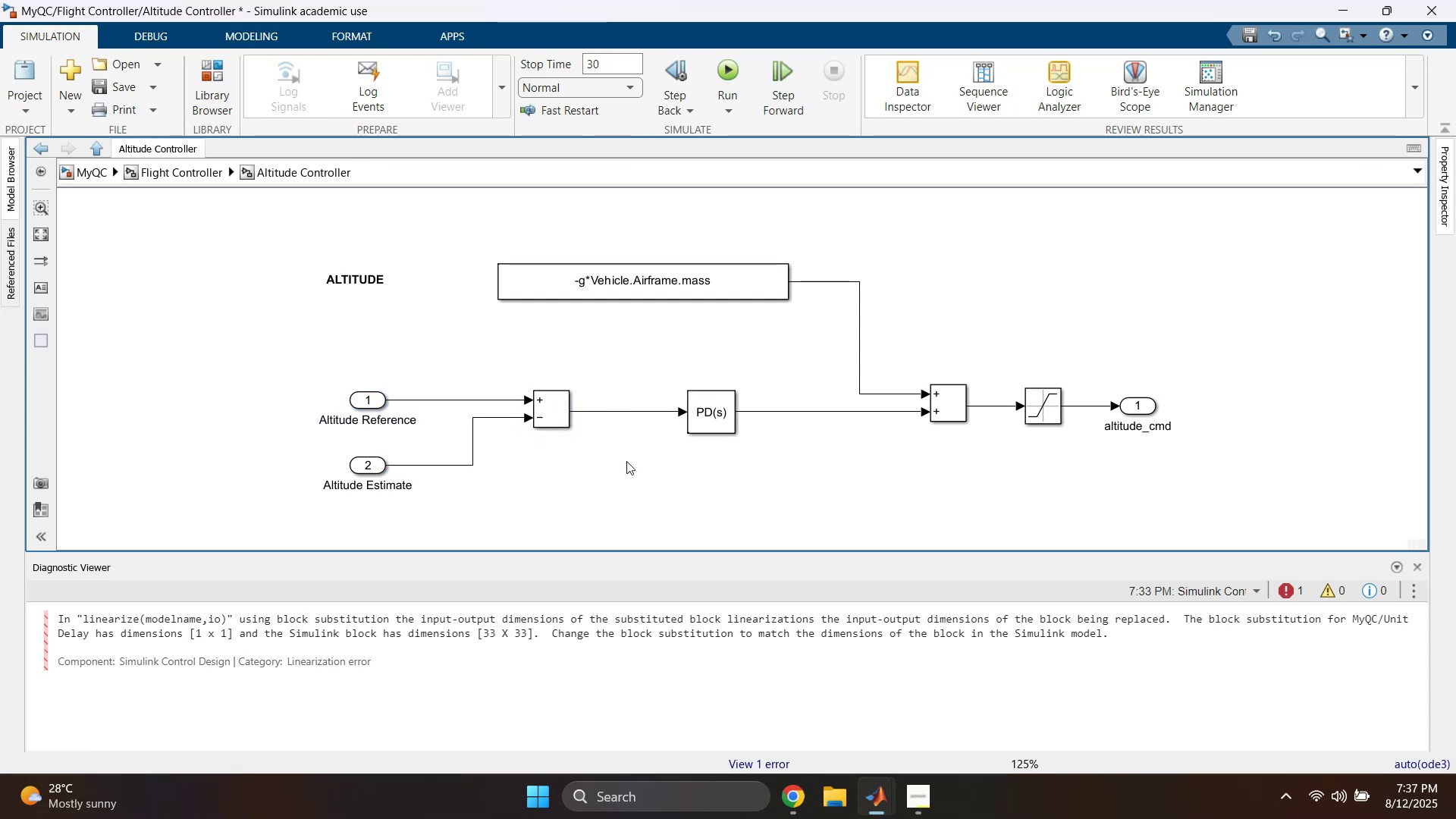 
left_click([627, 461])
 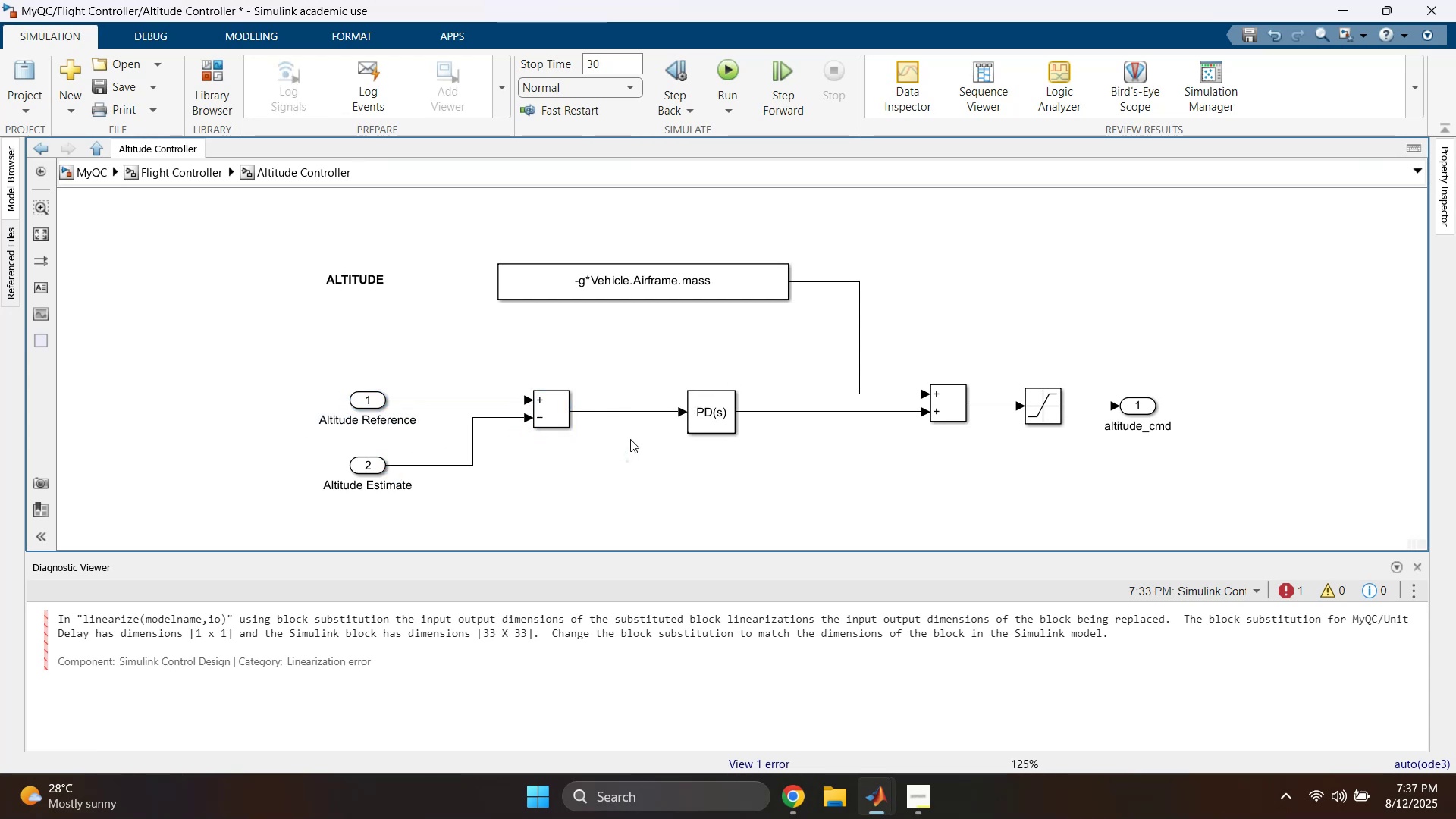 
left_click([686, 466])
 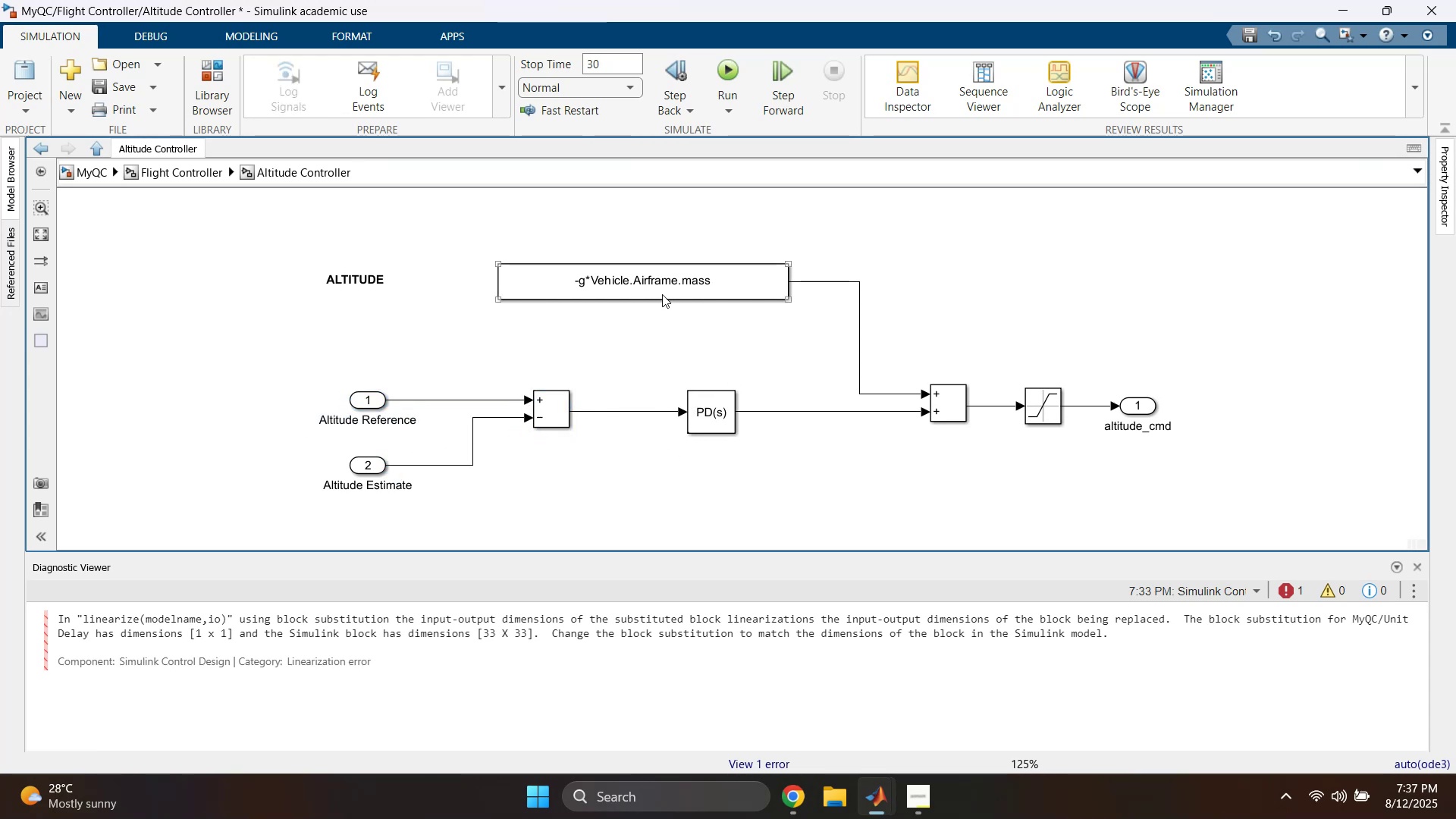 
left_click_drag(start_coordinate=[686, 279], to_coordinate=[675, 325])
 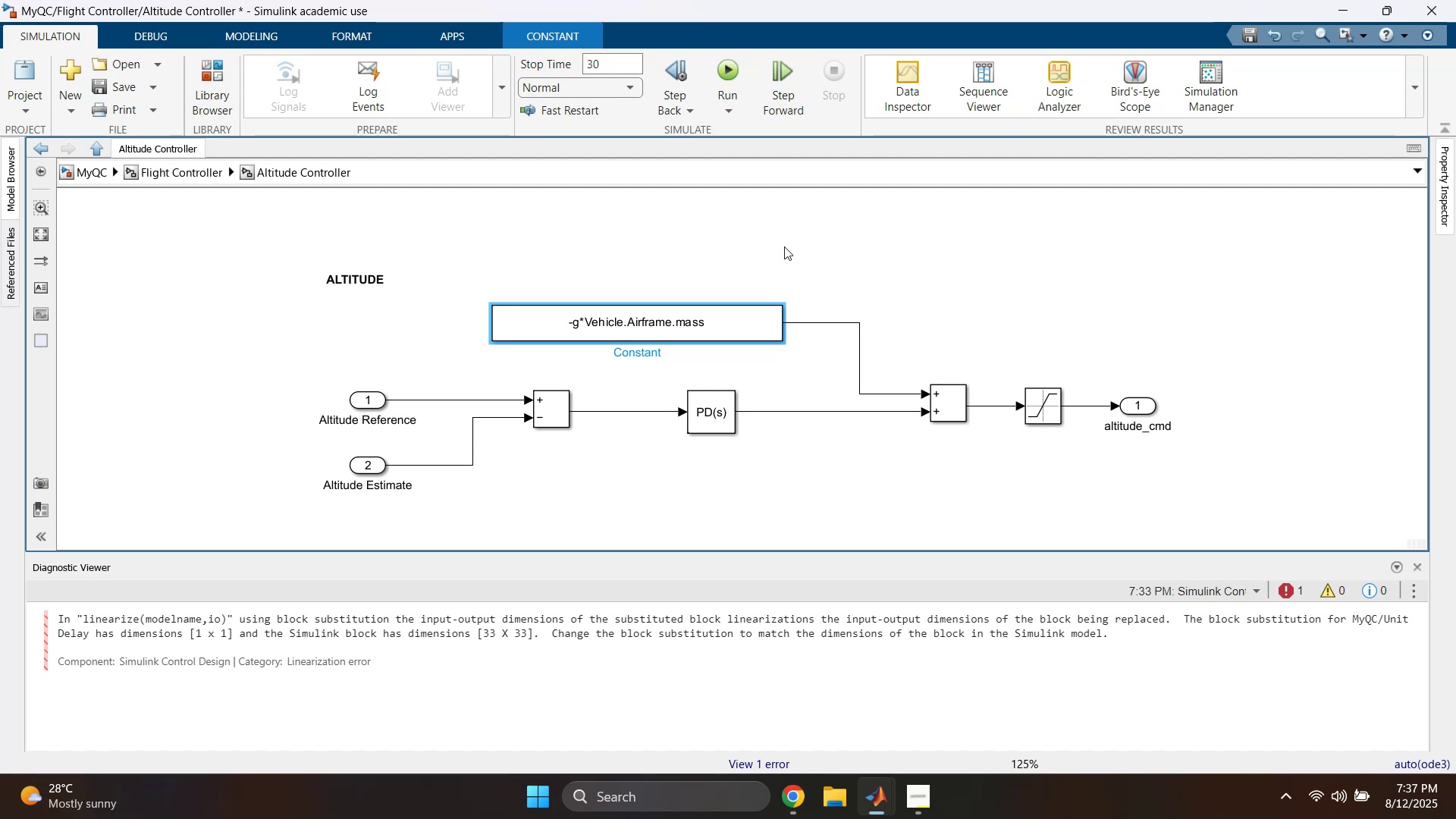 
left_click([785, 246])
 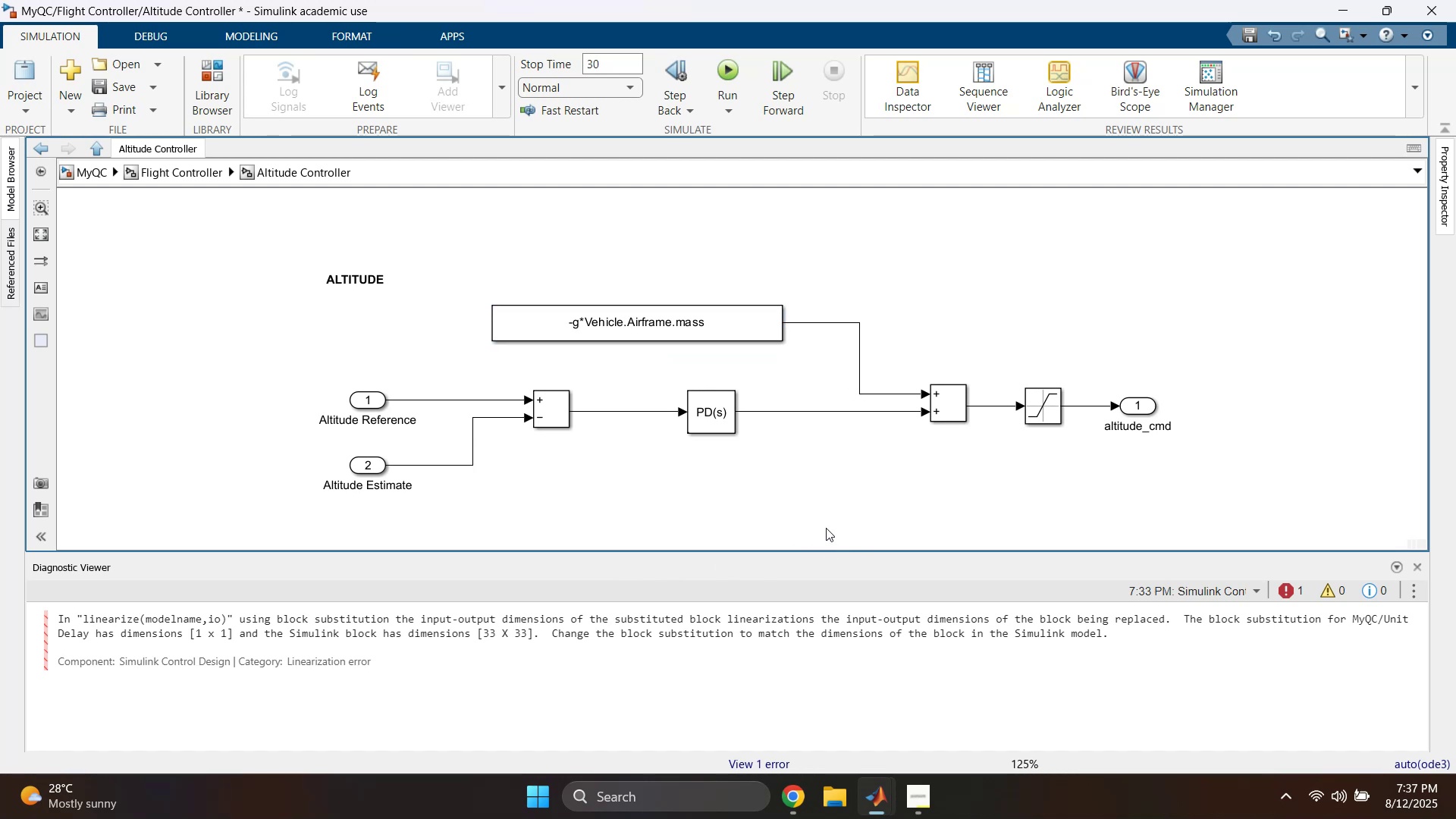 
key(Space)
 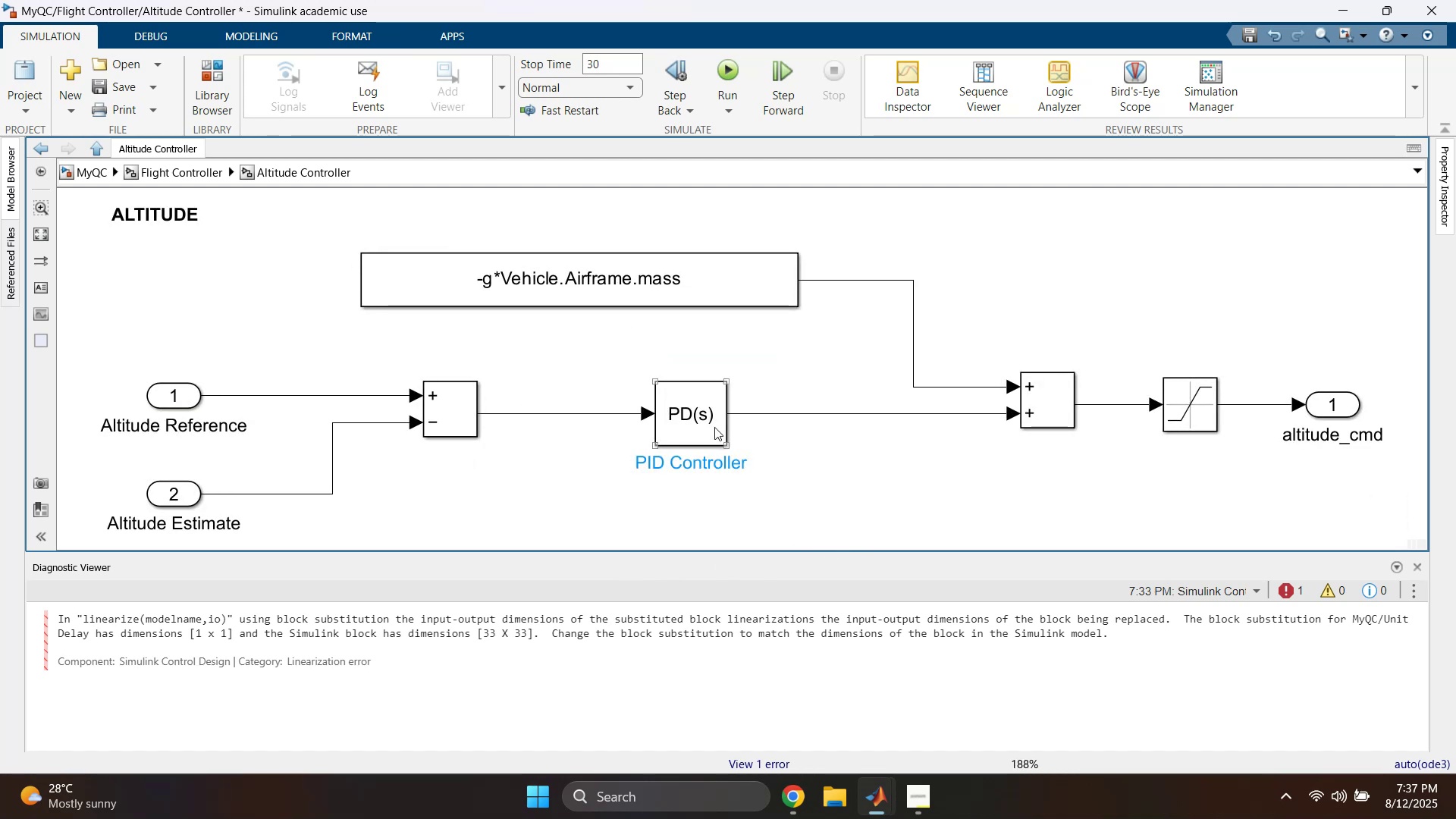 
double_click([703, 419])
 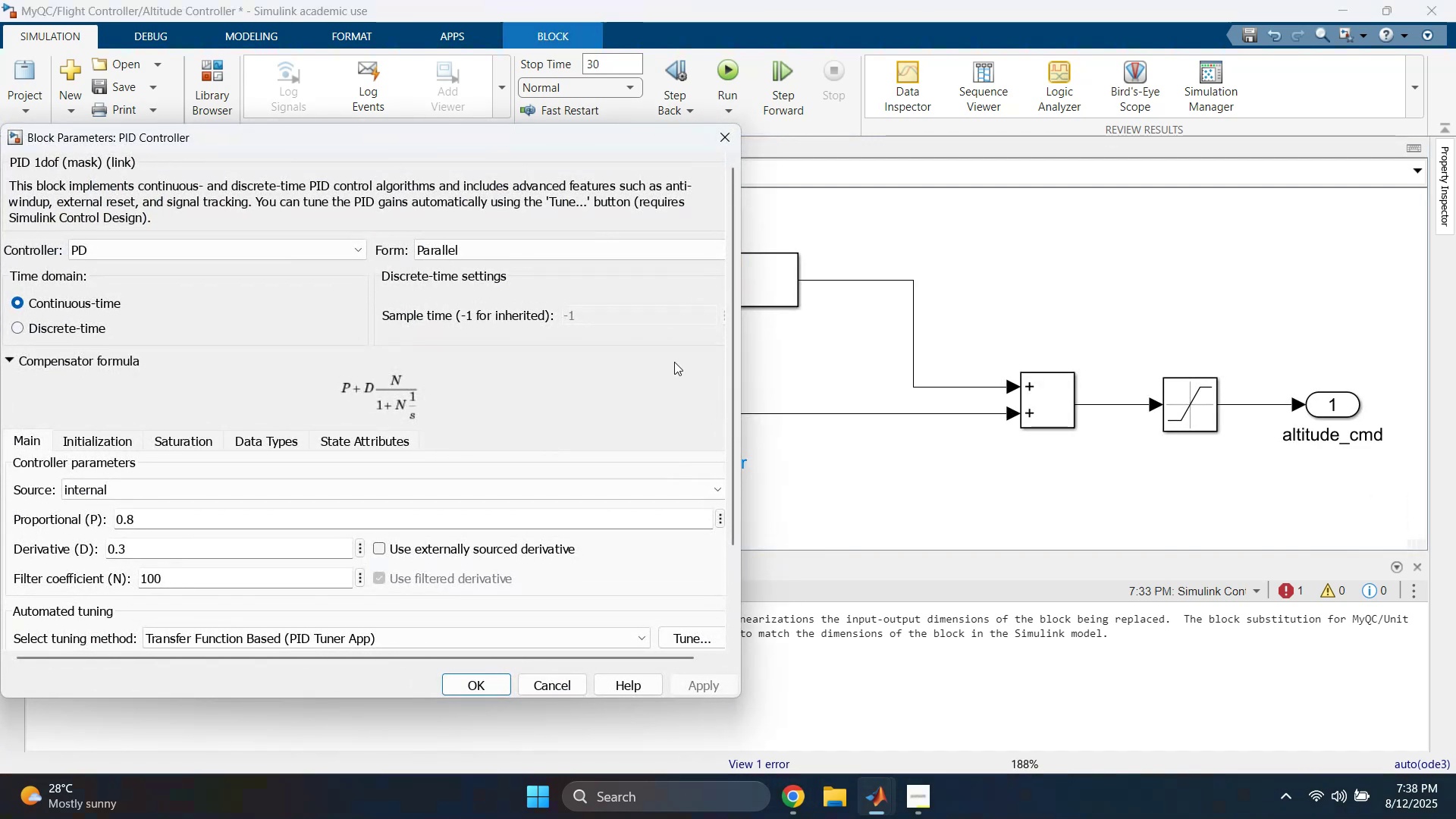 
left_click_drag(start_coordinate=[337, 138], to_coordinate=[472, 143])
 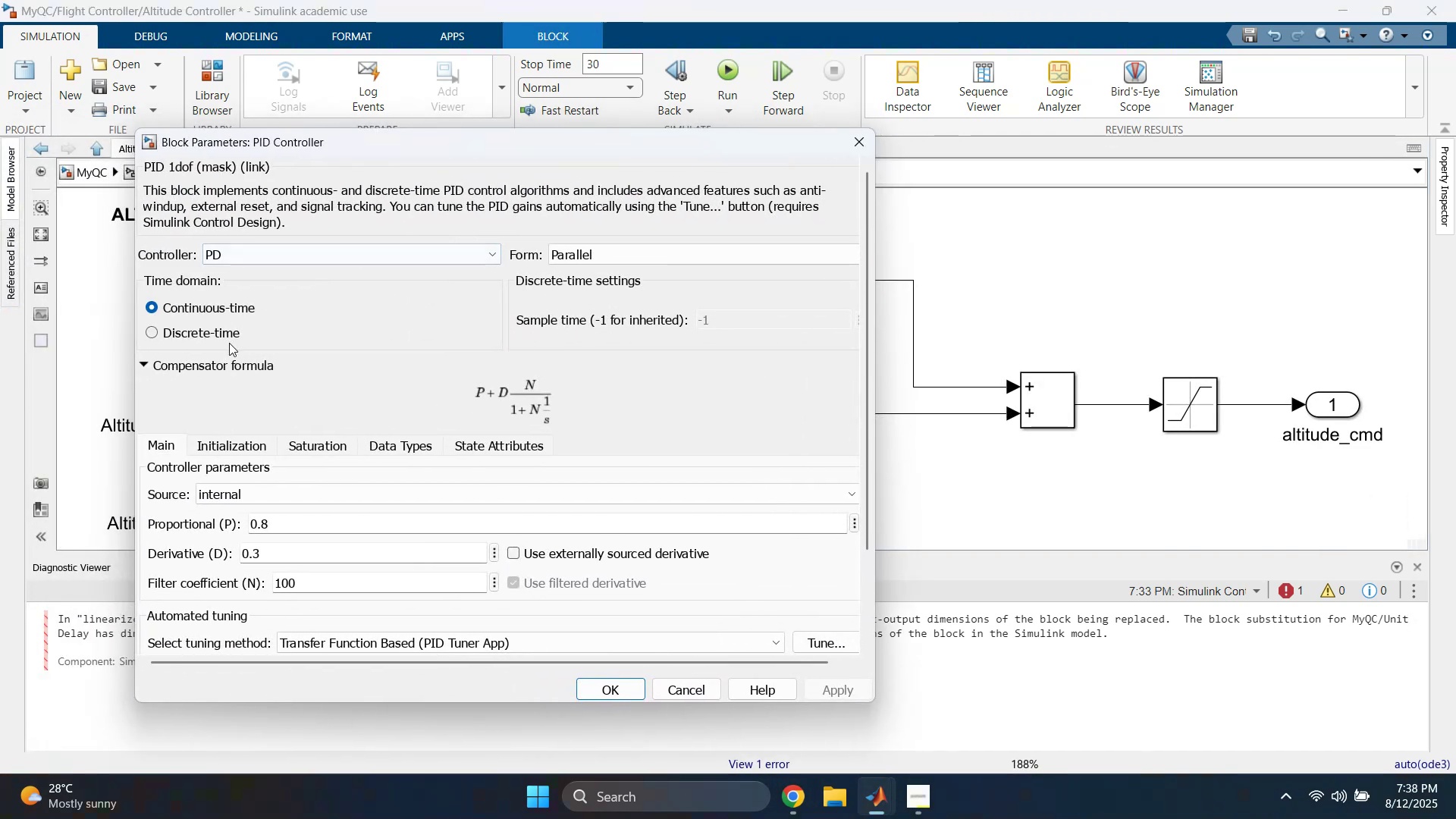 
left_click([211, 334])
 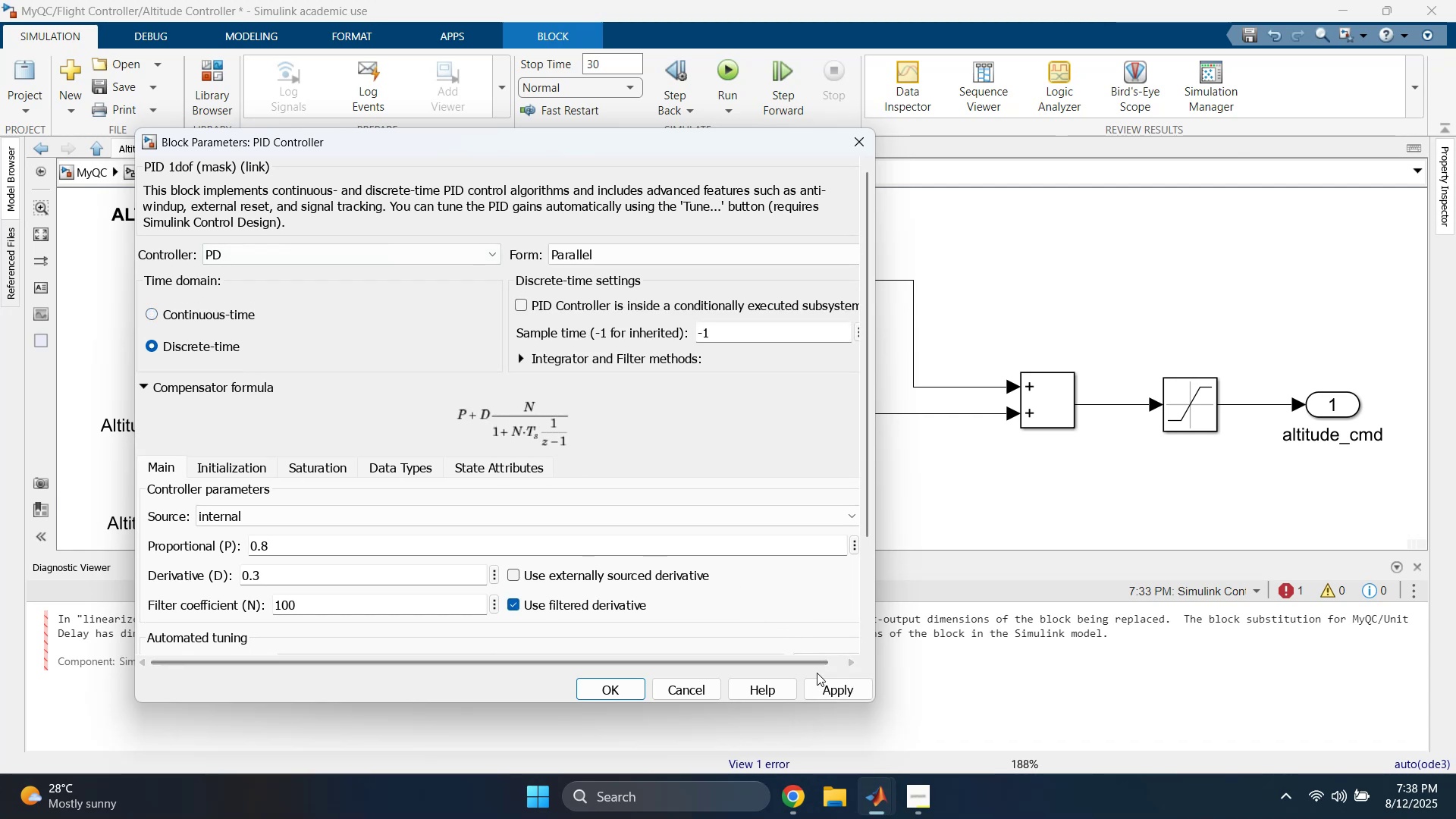 
left_click([827, 691])
 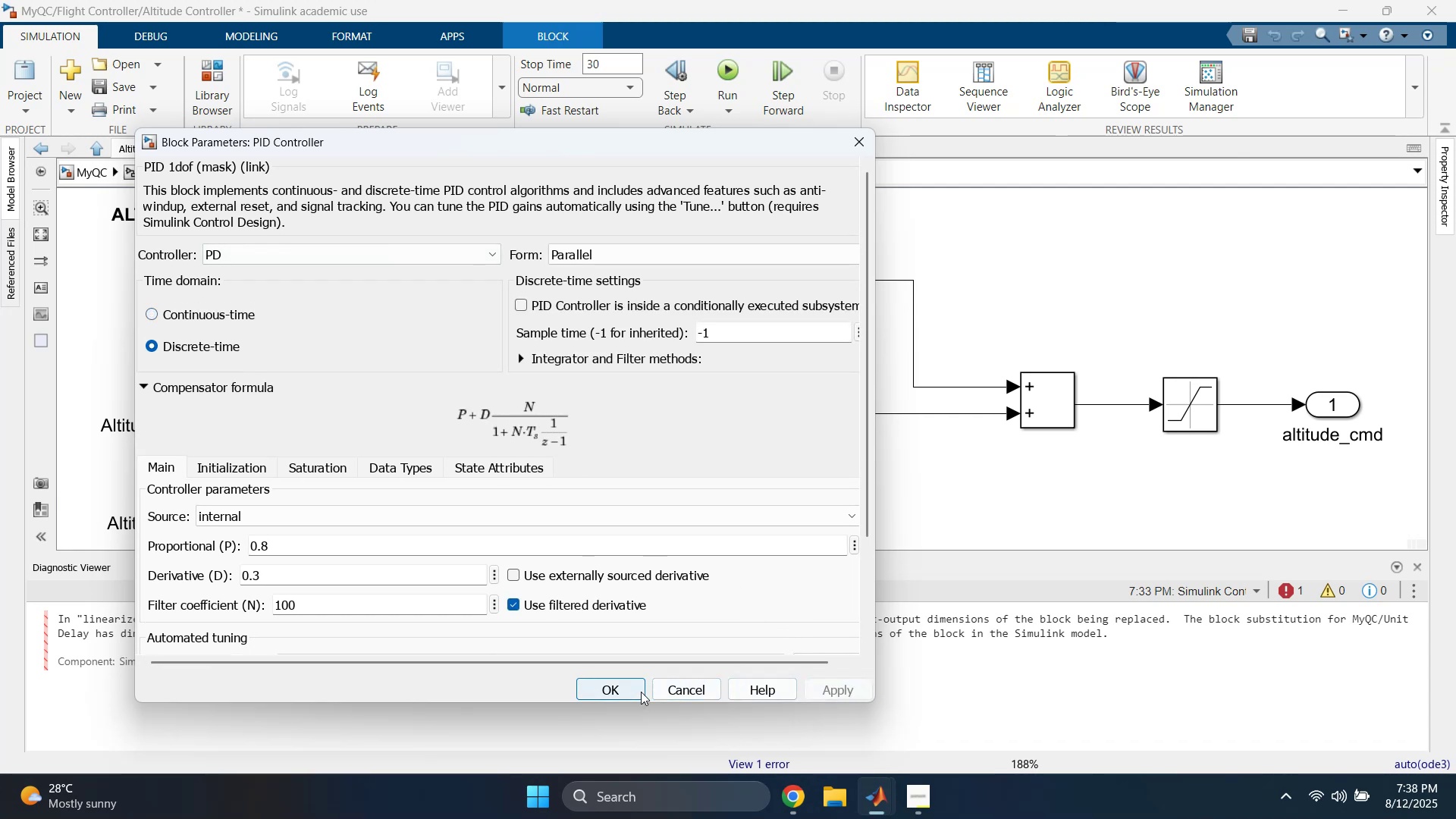 
left_click([630, 690])
 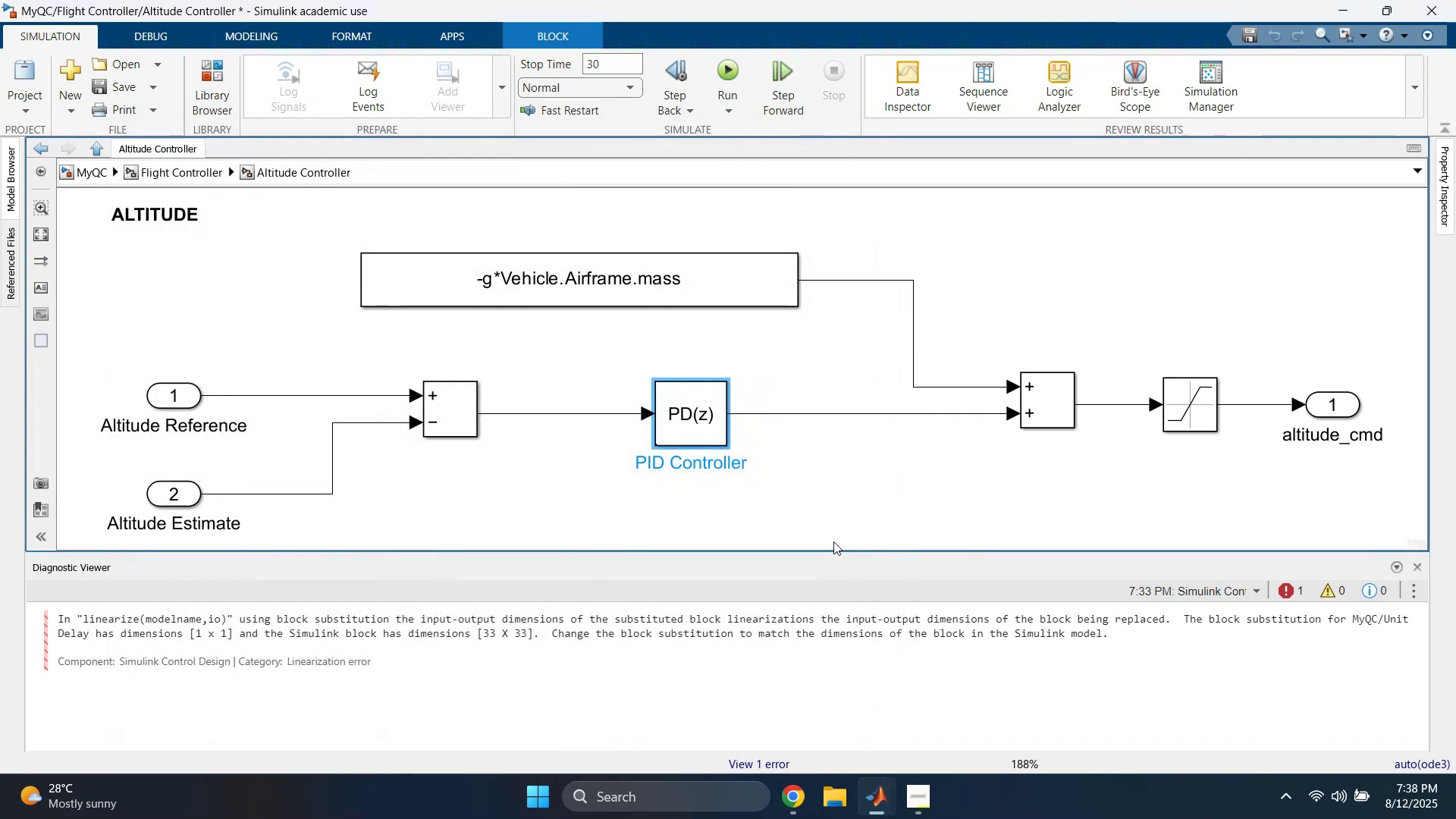 
left_click([867, 503])
 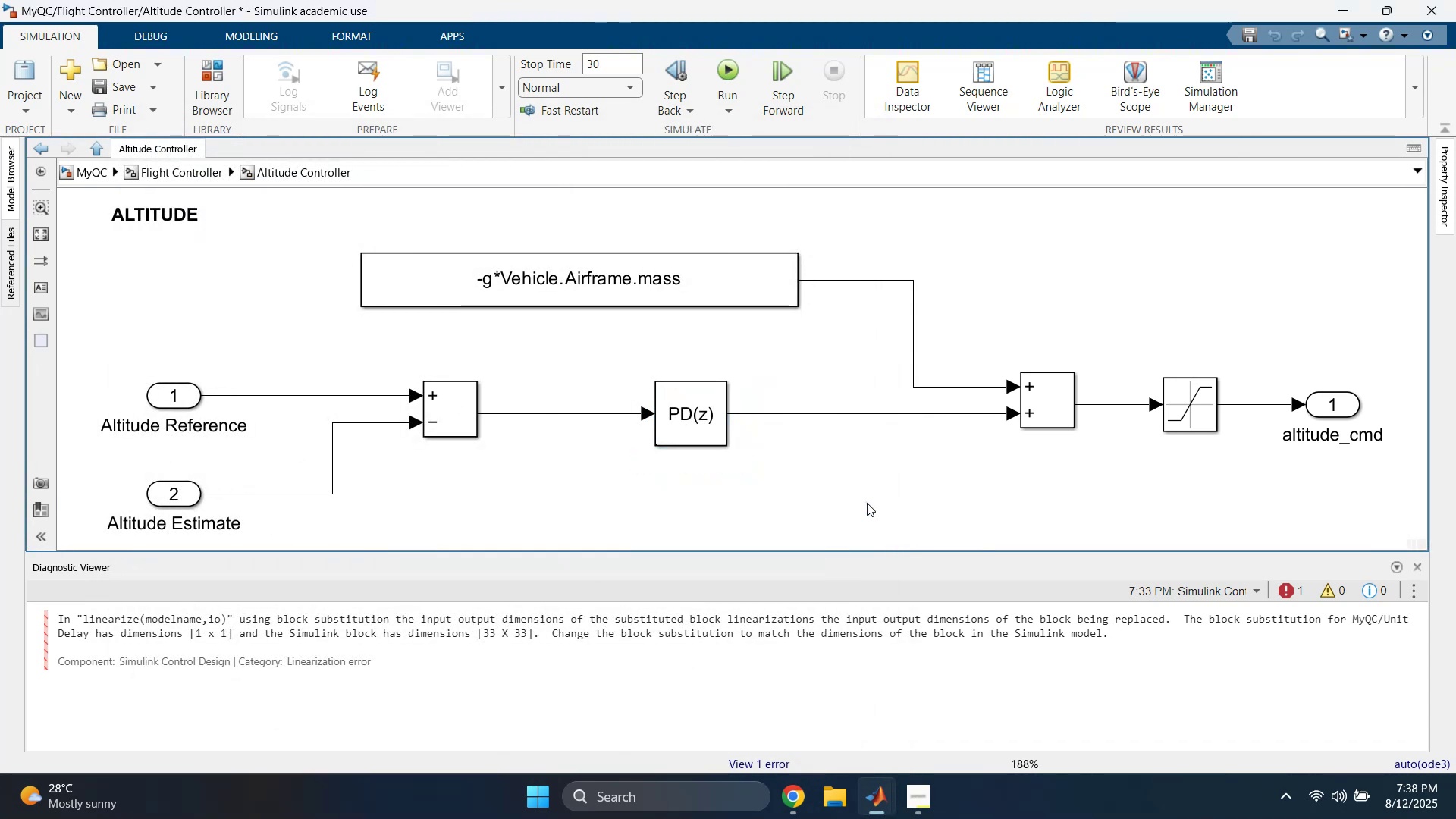 
hold_key(key=ControlLeft, duration=0.94)
 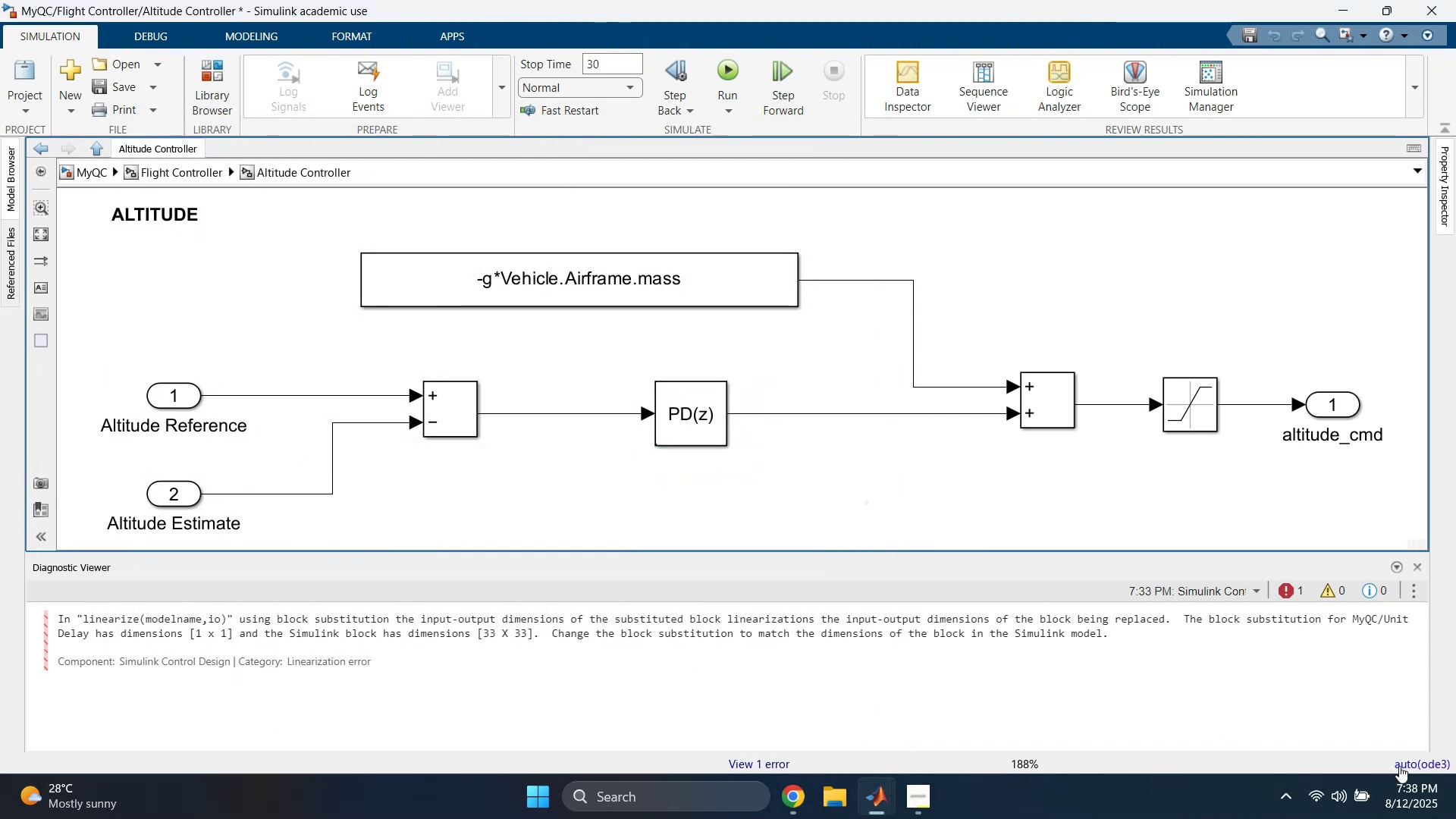 
left_click([1399, 766])
 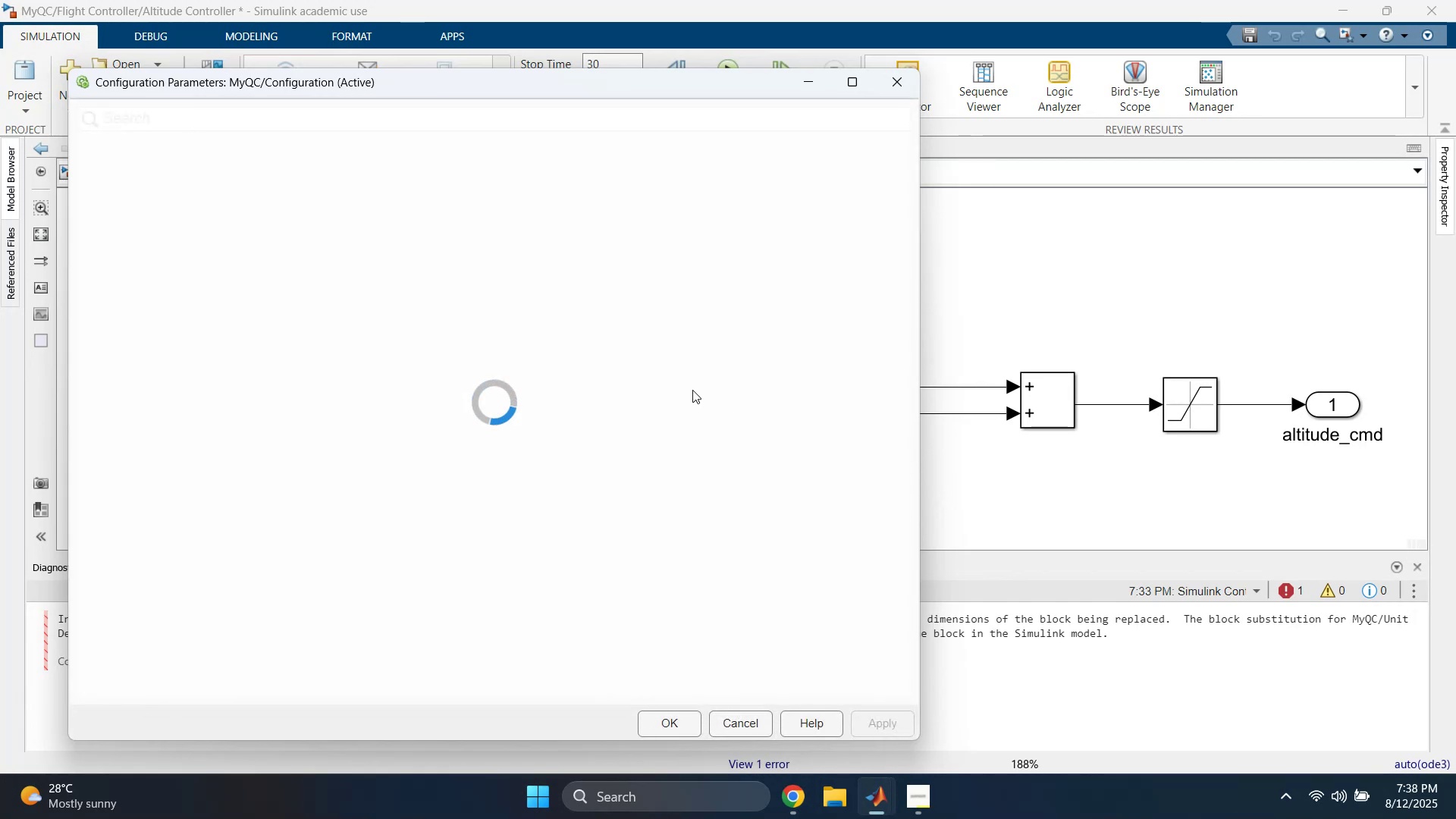 
wait(6.38)
 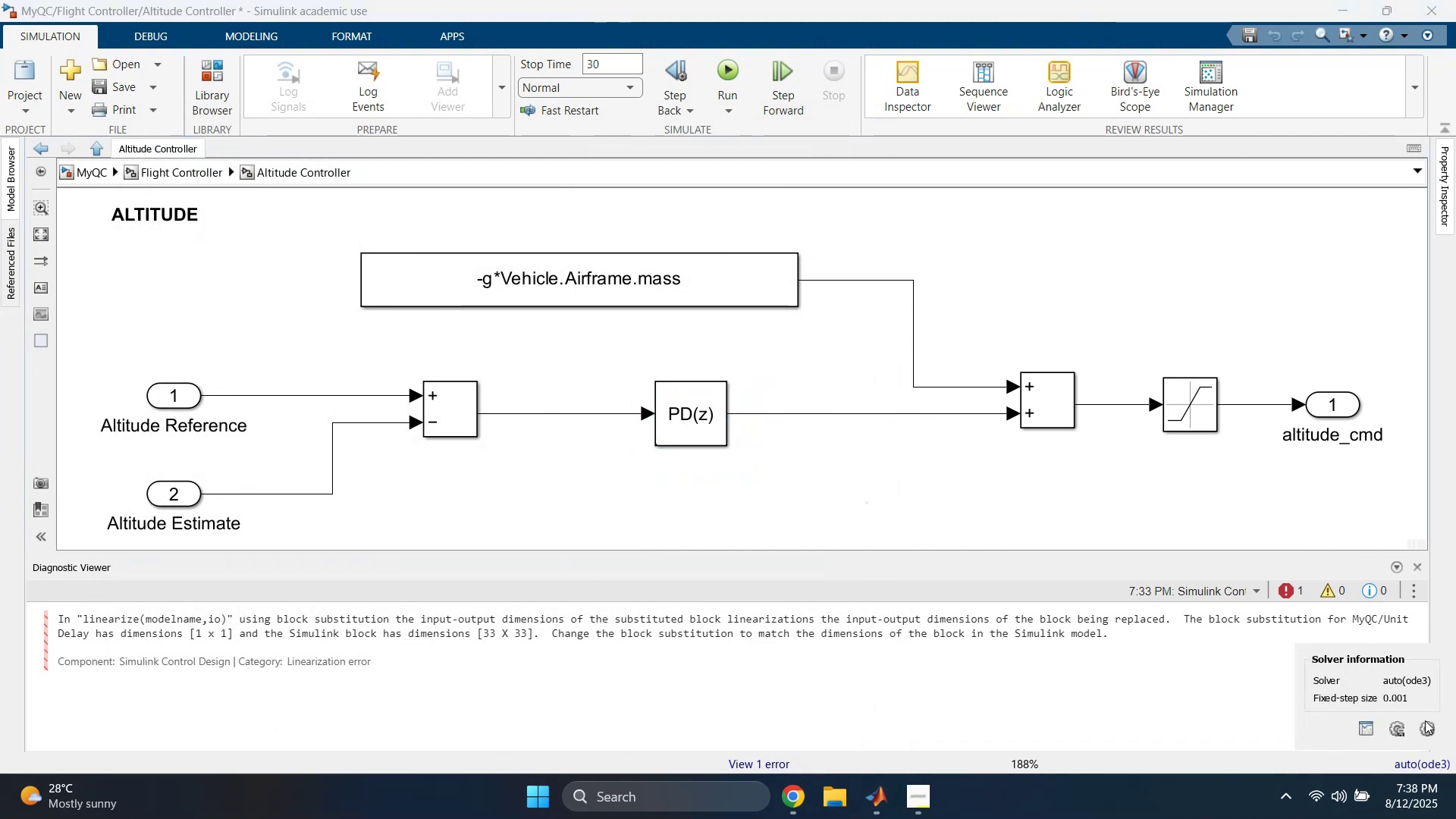 
left_click([668, 327])
 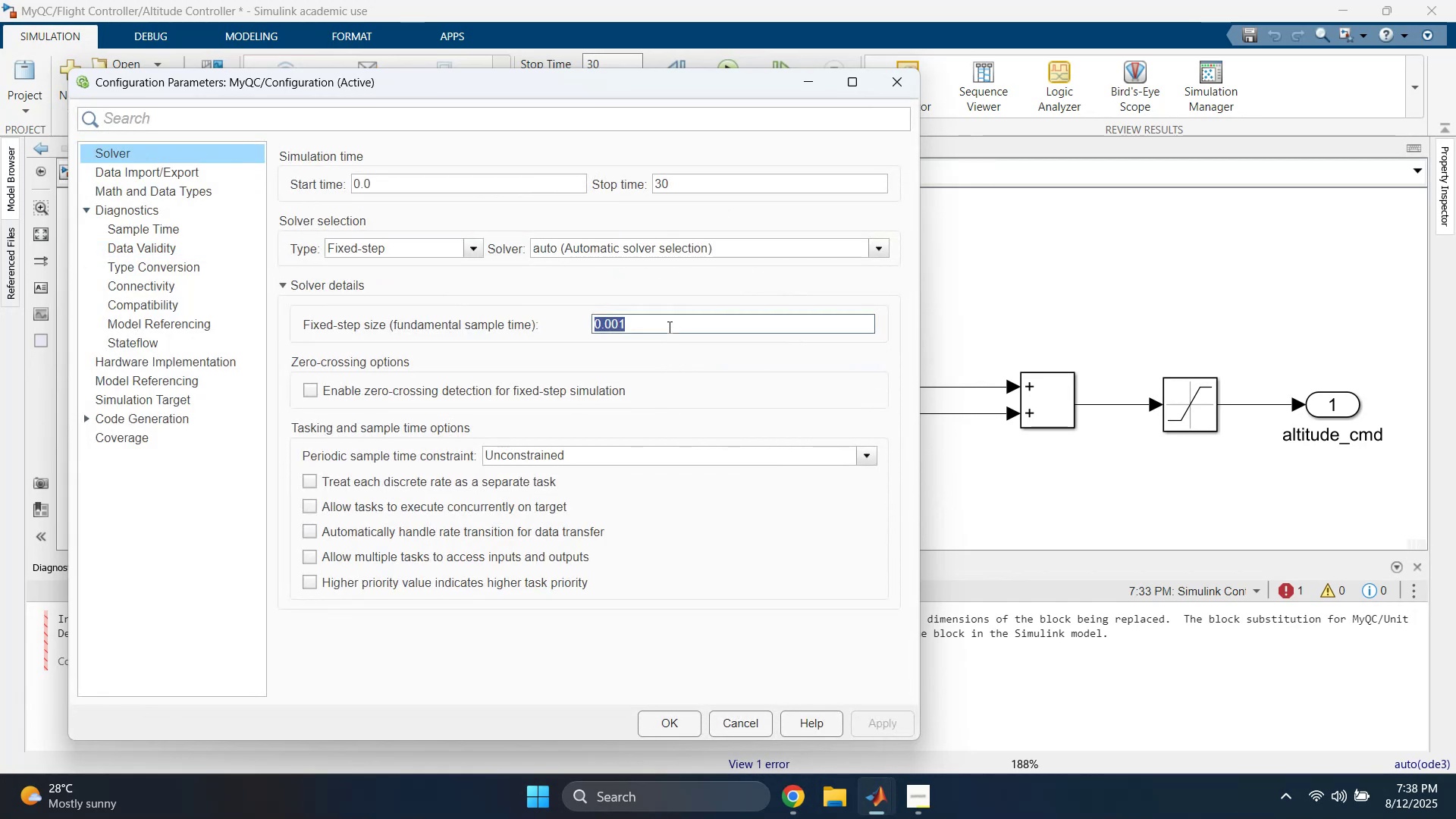 
key(ArrowRight)
 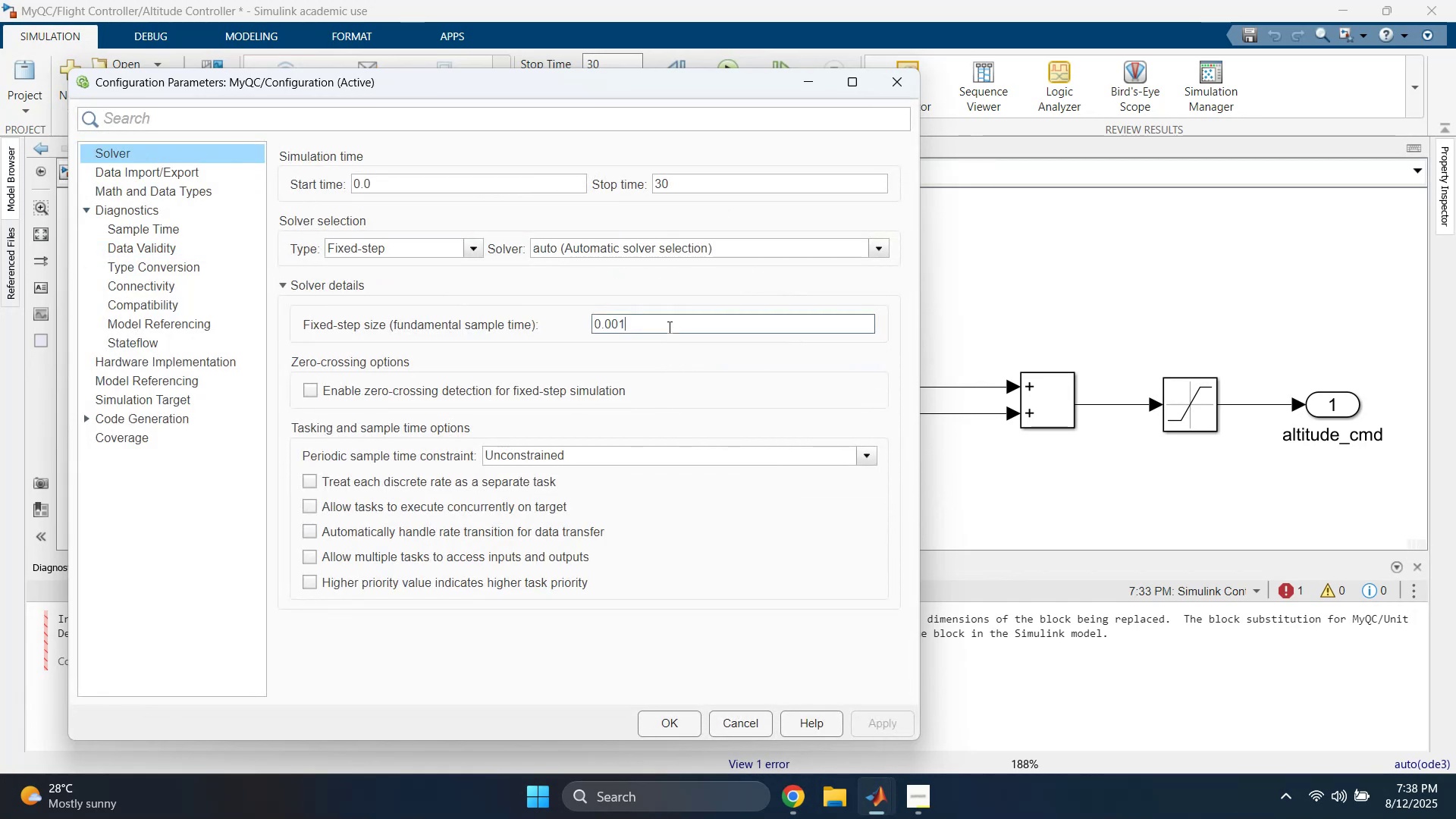 
key(Backspace)
 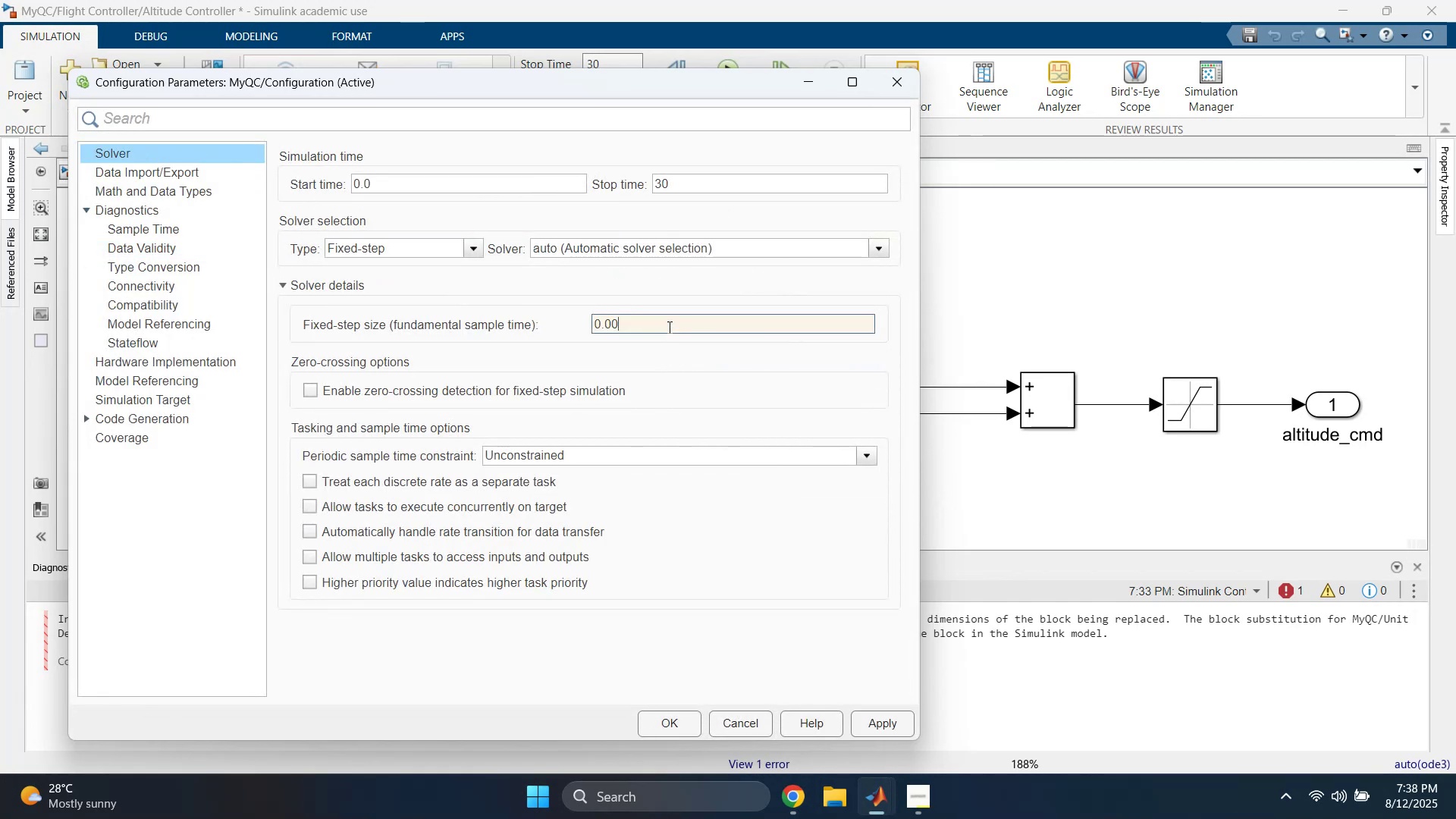 
key(5)
 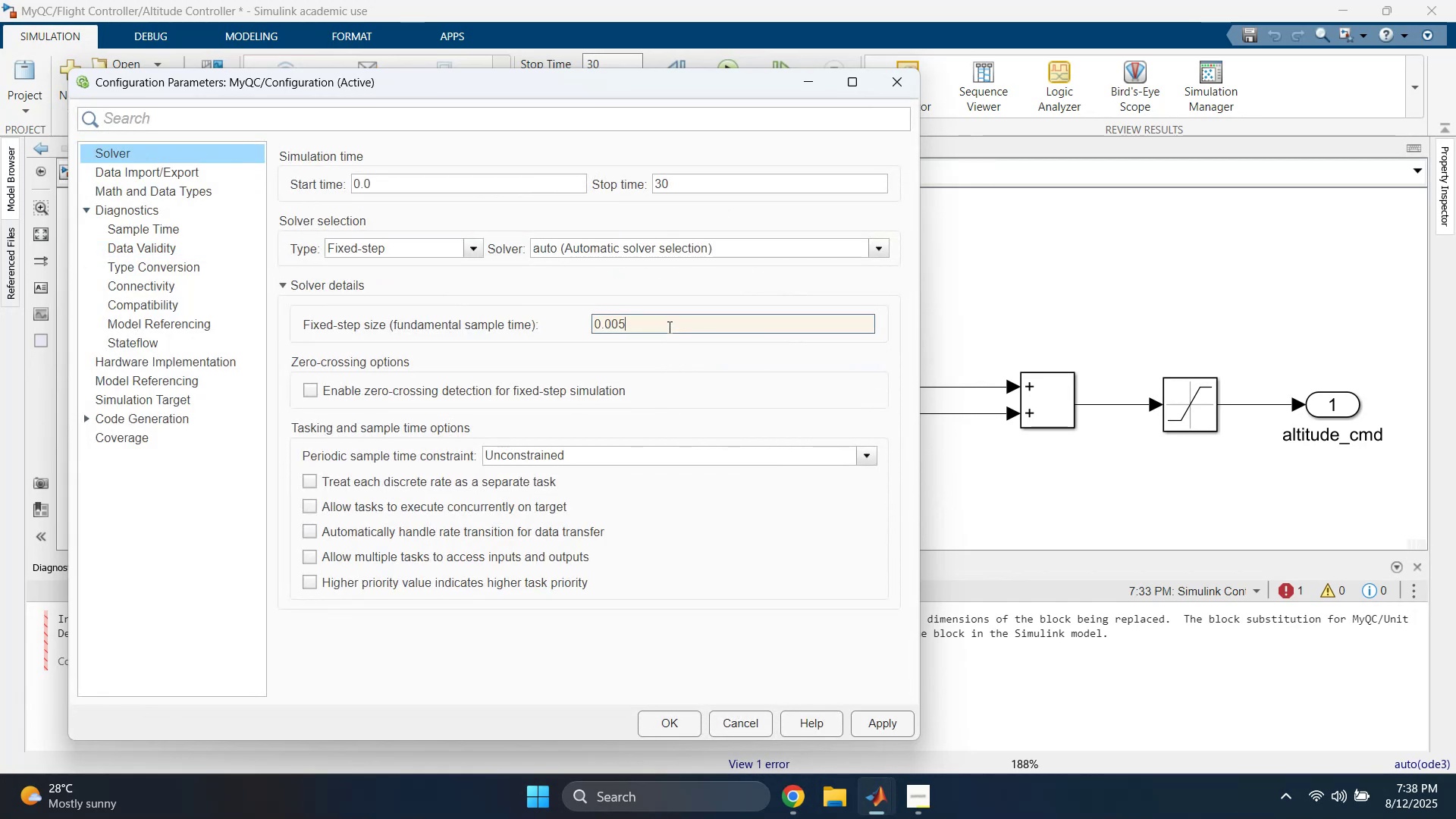 
key(Enter)
 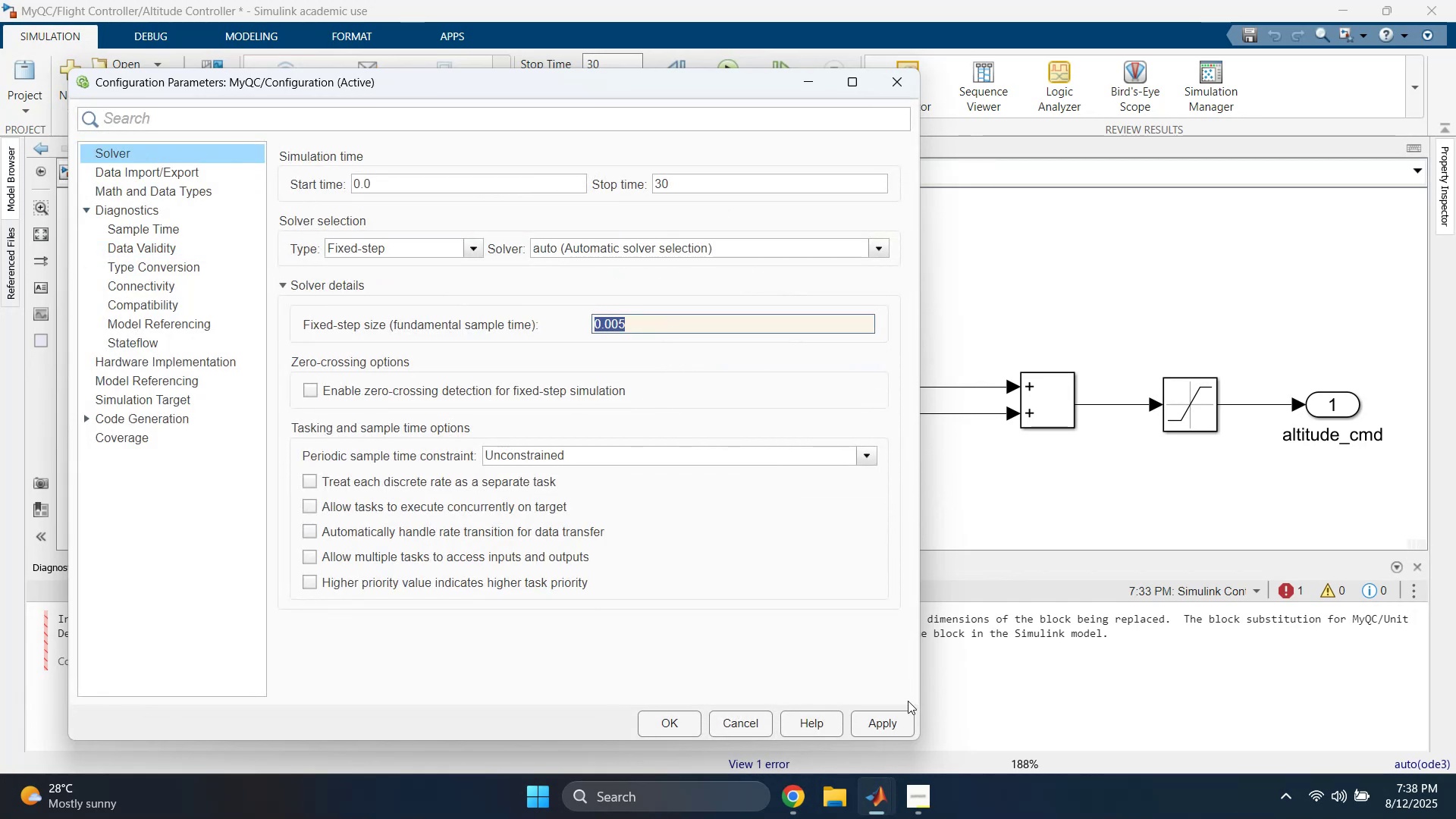 
left_click([889, 722])
 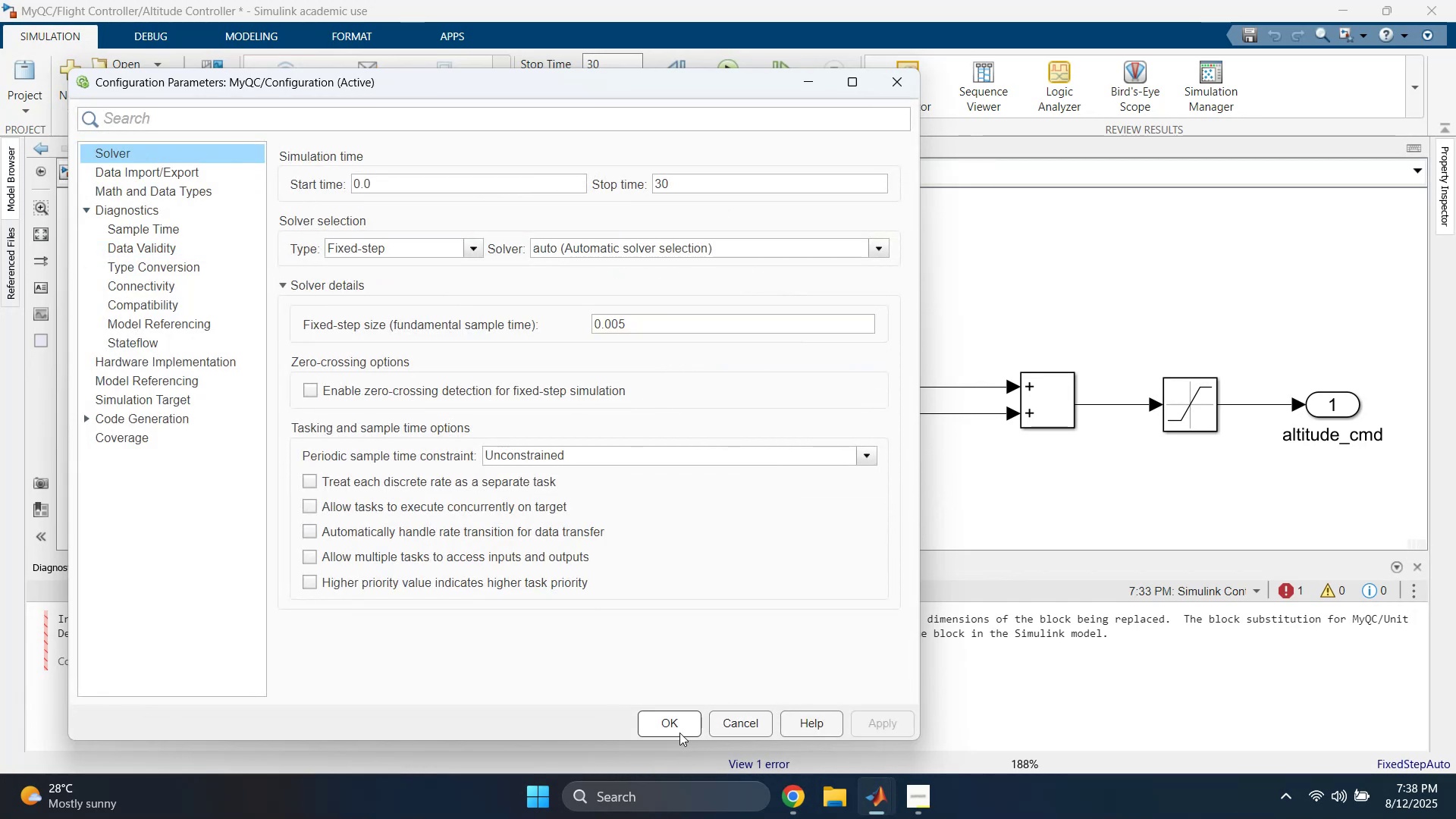 
left_click([666, 731])
 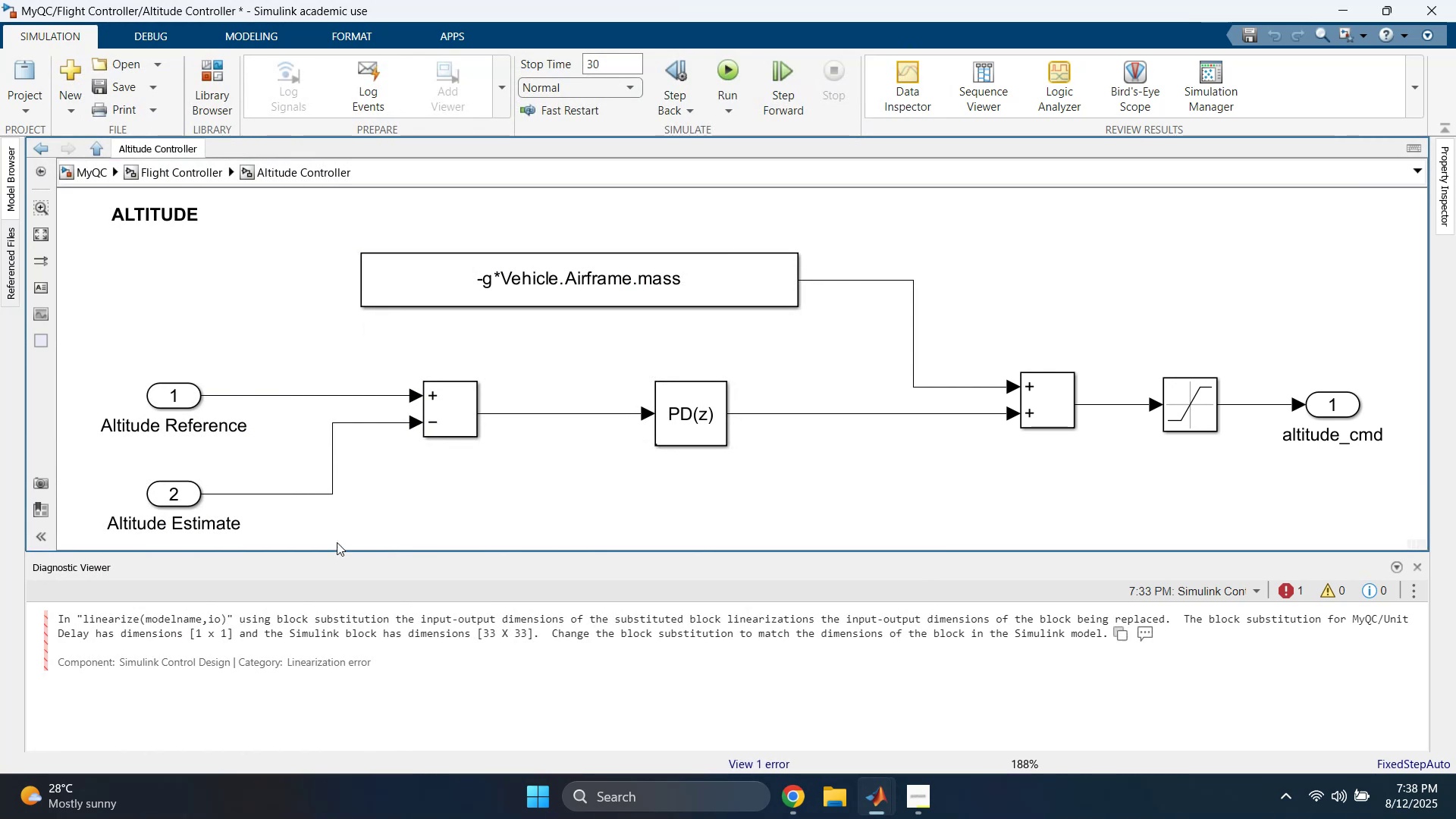 
left_click([138, 284])
 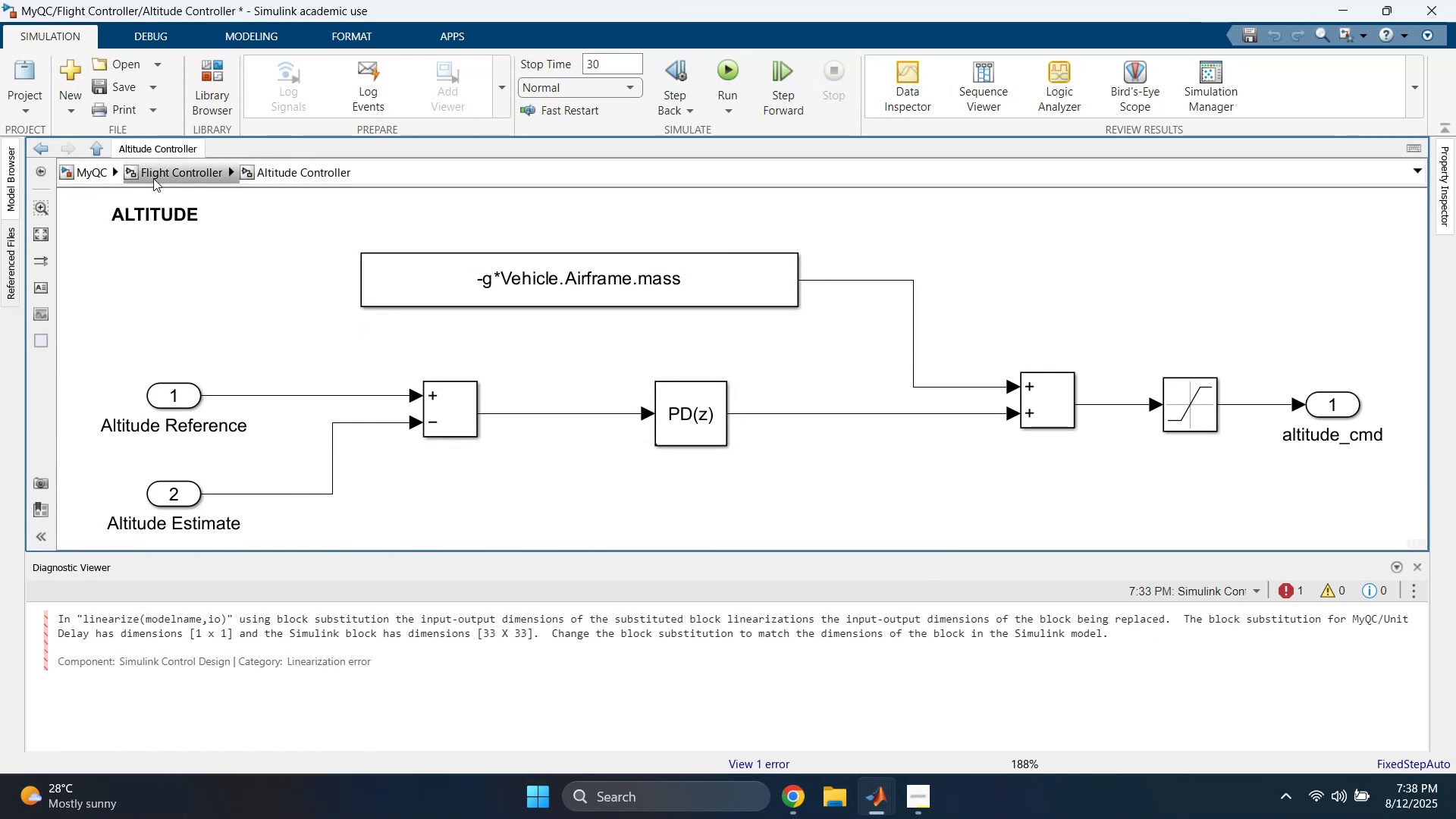 
left_click([156, 173])
 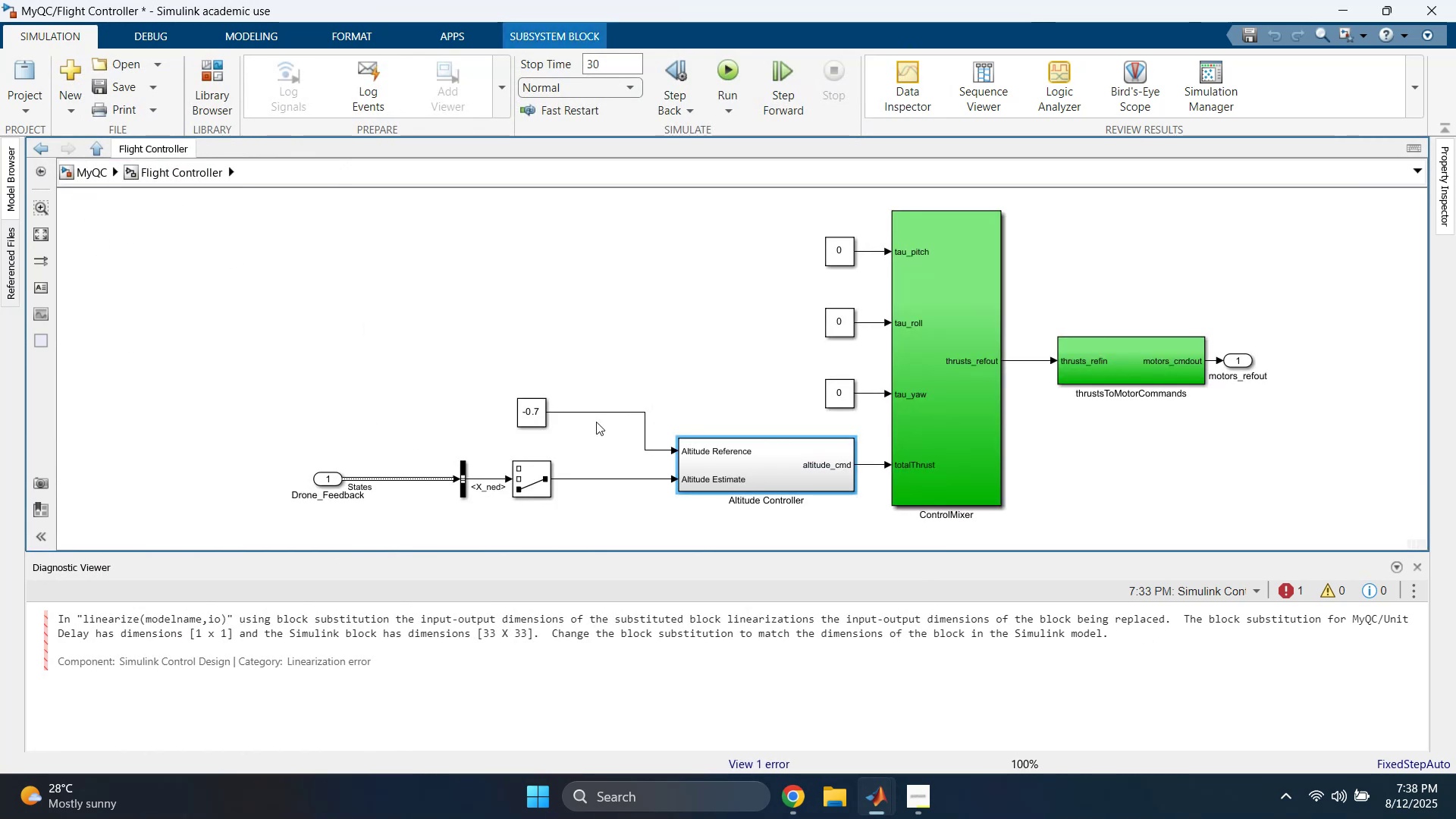 
left_click([655, 382])
 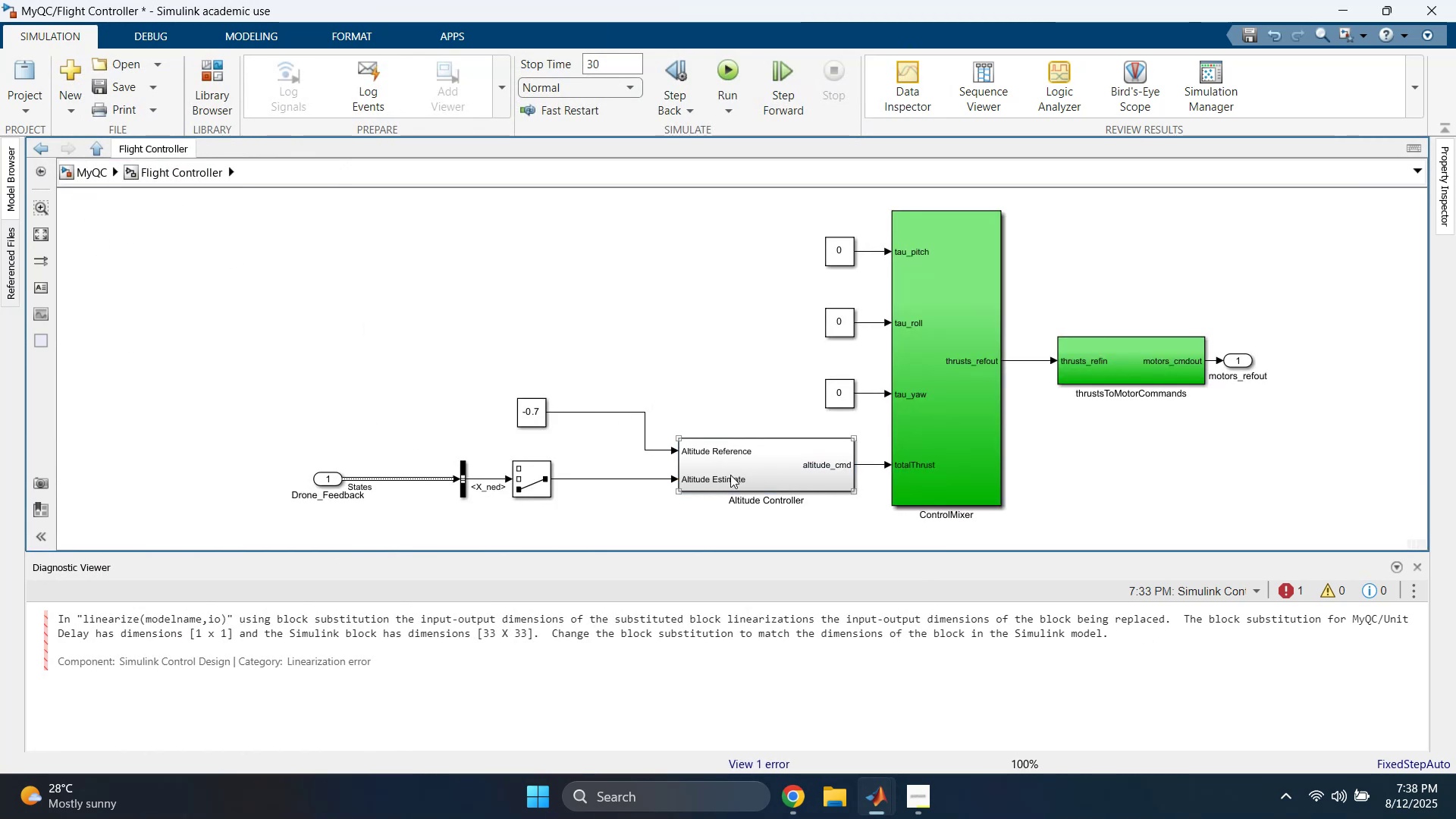 
double_click([730, 475])
 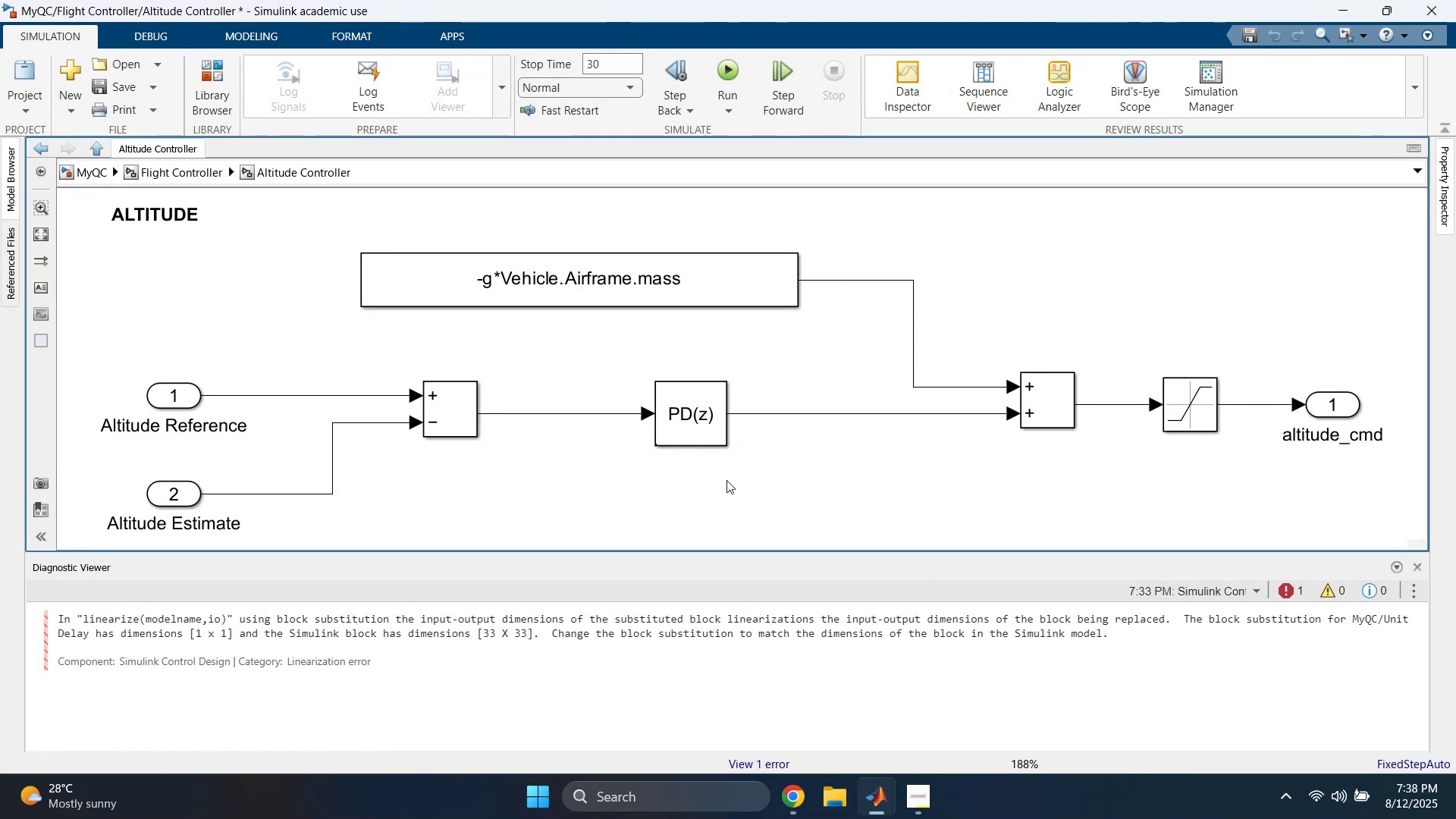 
left_click([726, 480])
 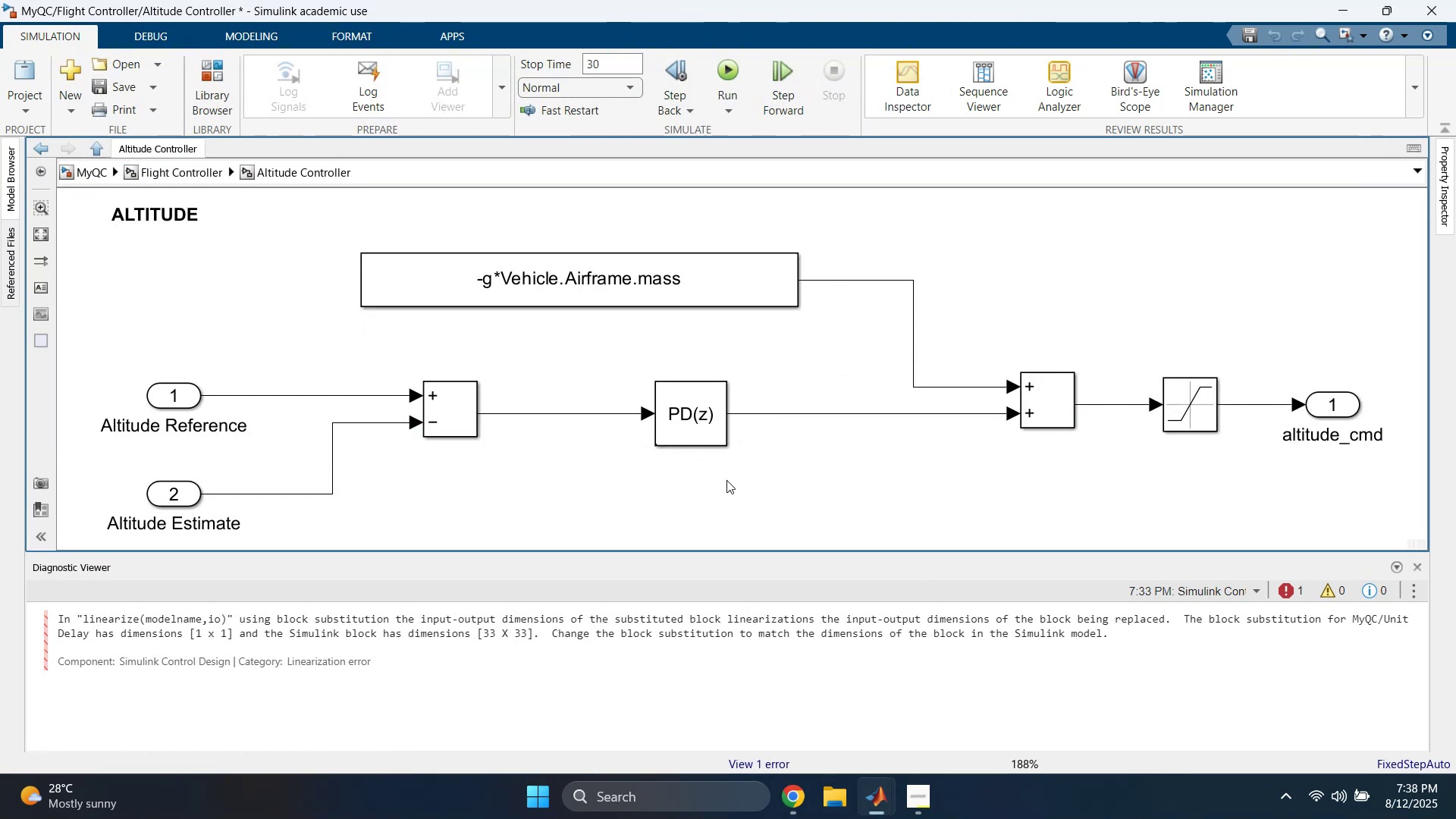 
key(Control+ControlLeft)
 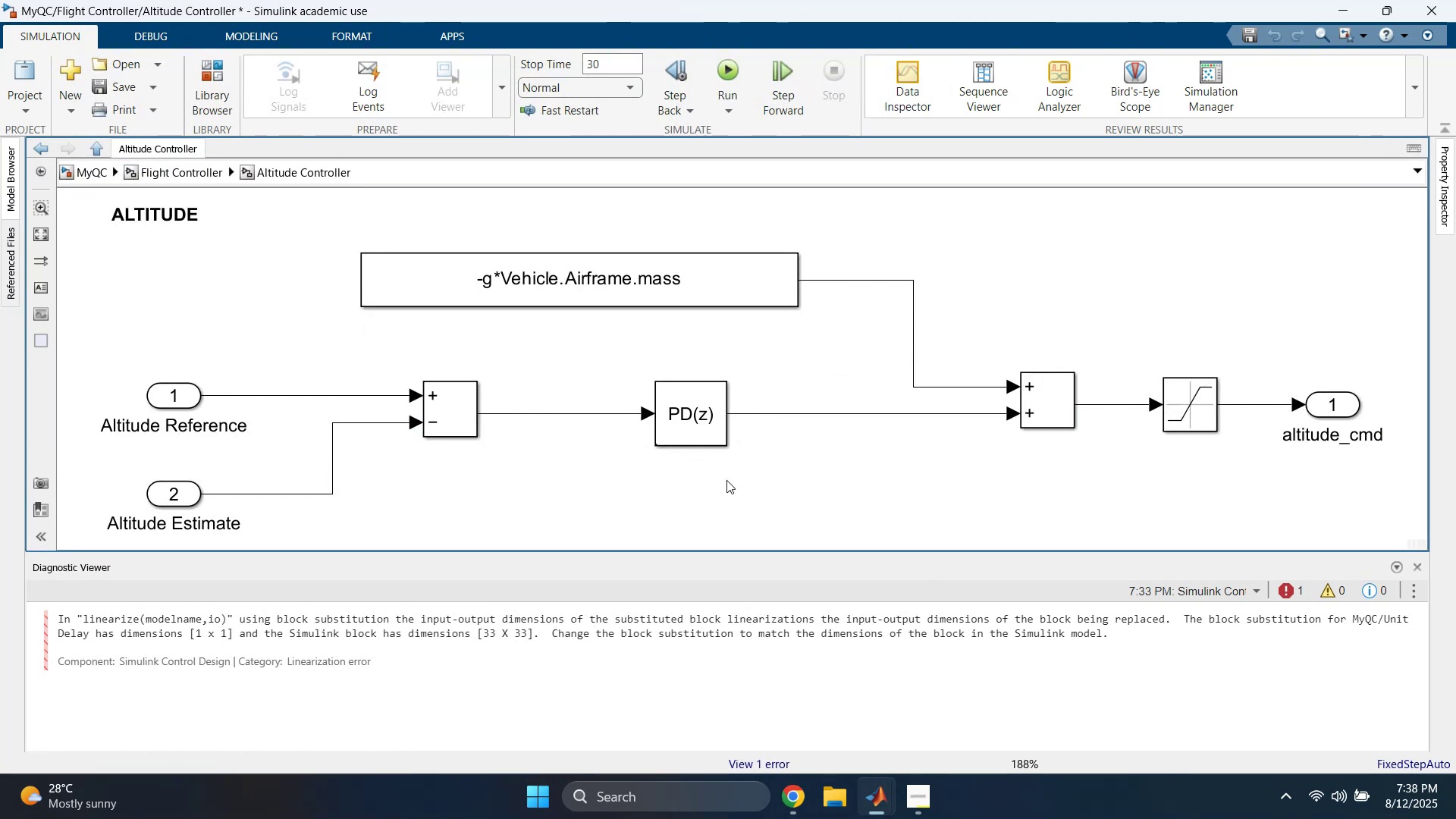 
key(Control+S)
 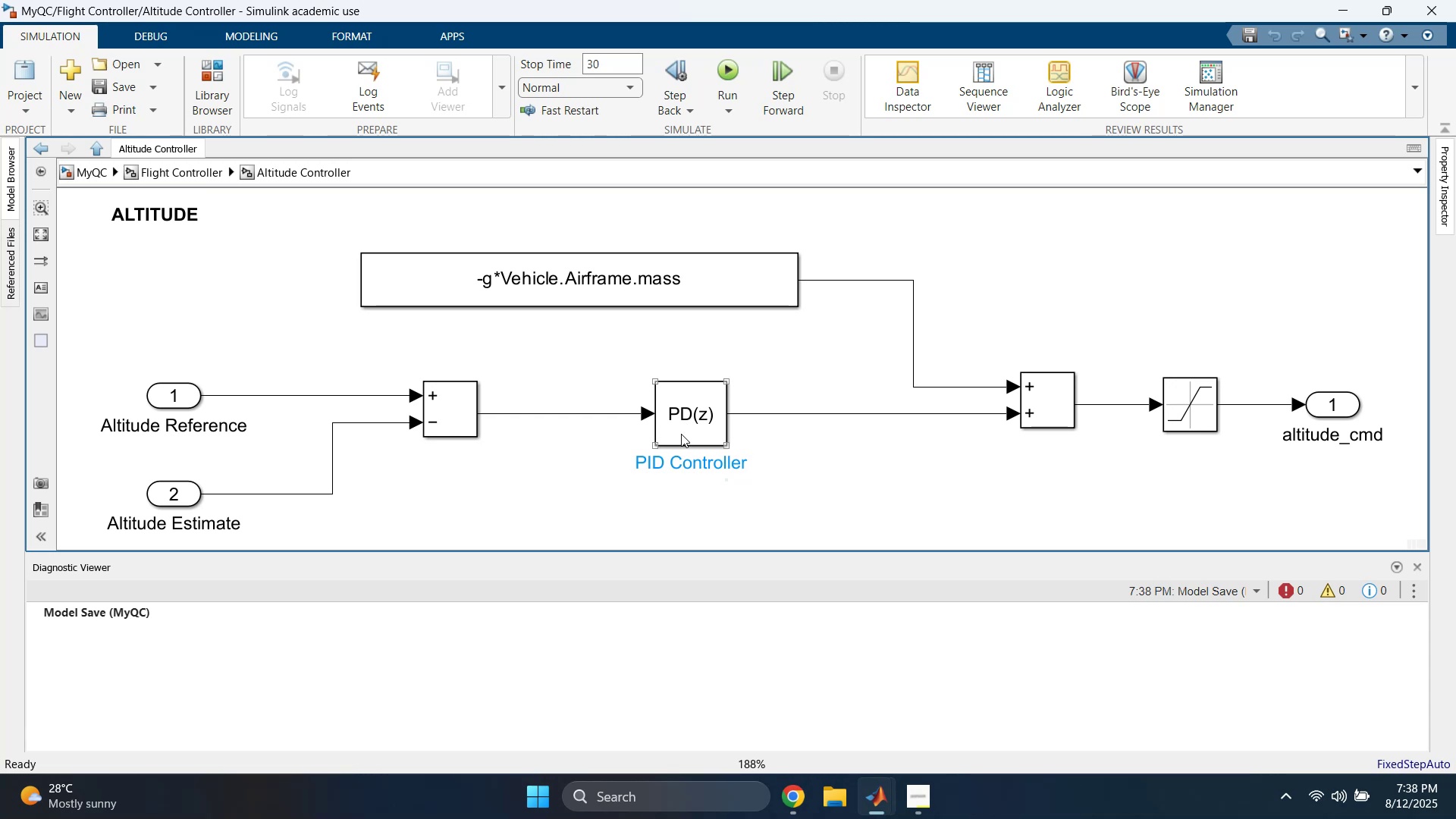 
wait(5.78)
 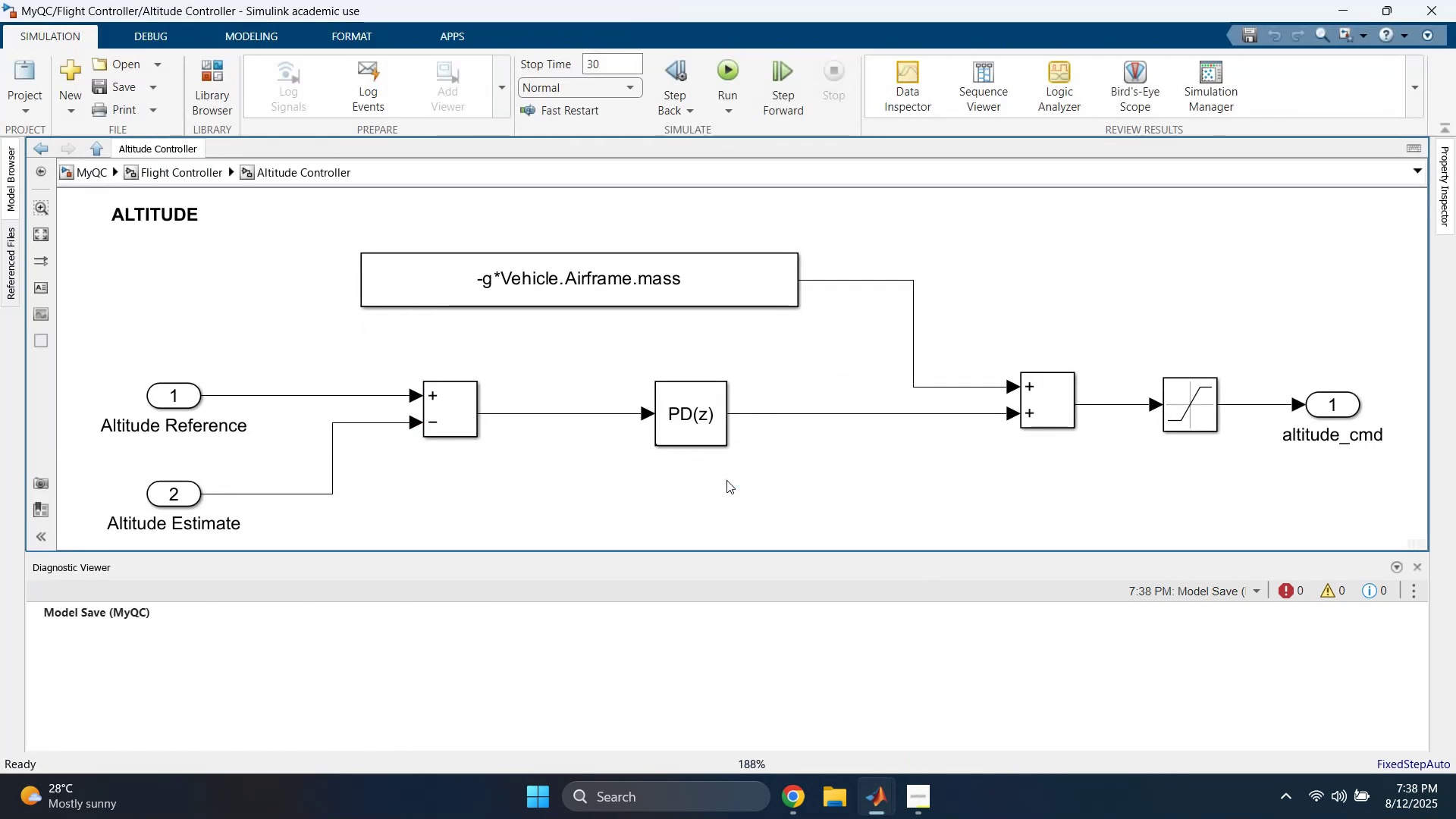 
left_click([202, 176])
 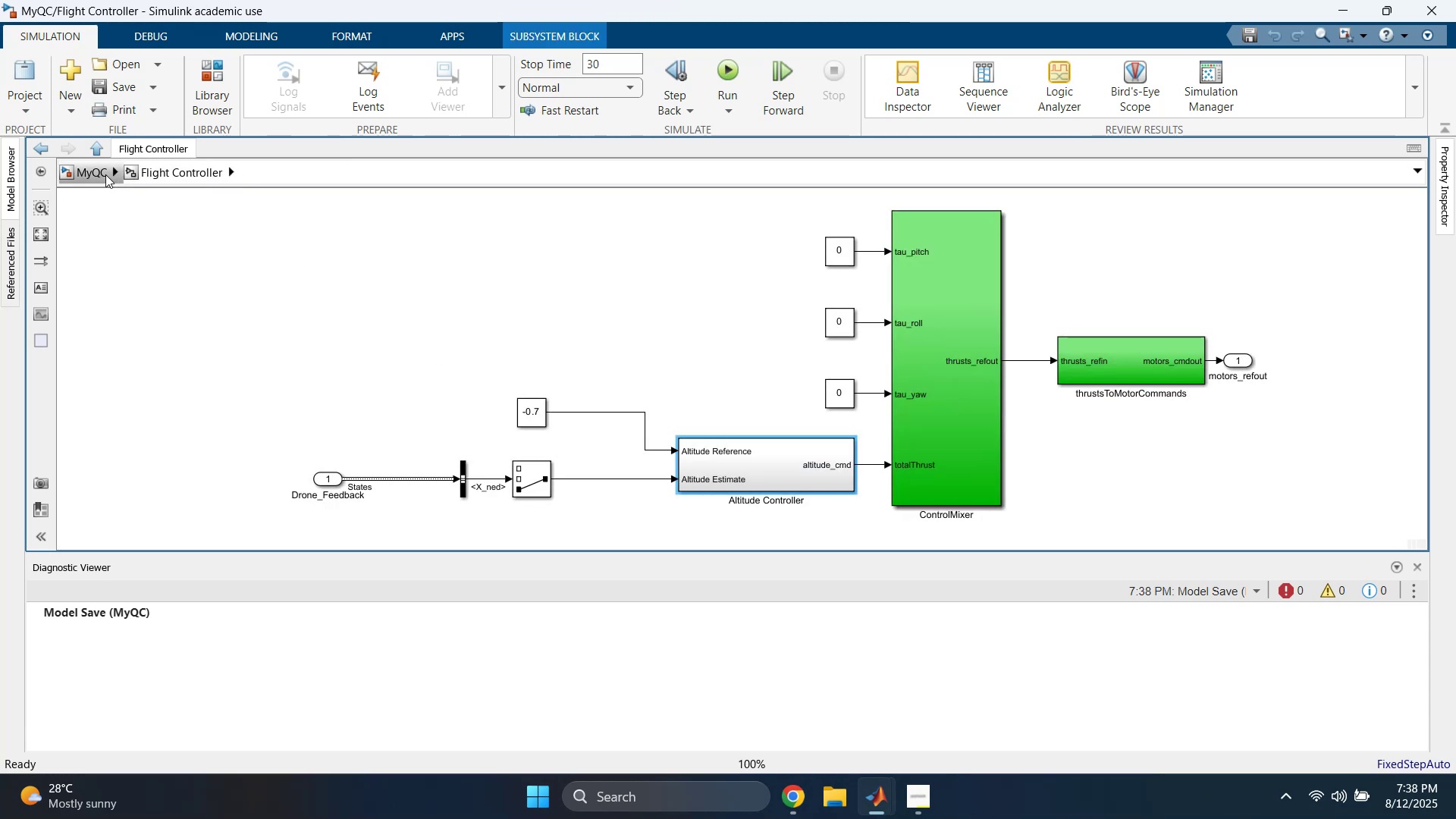 
left_click([101, 174])
 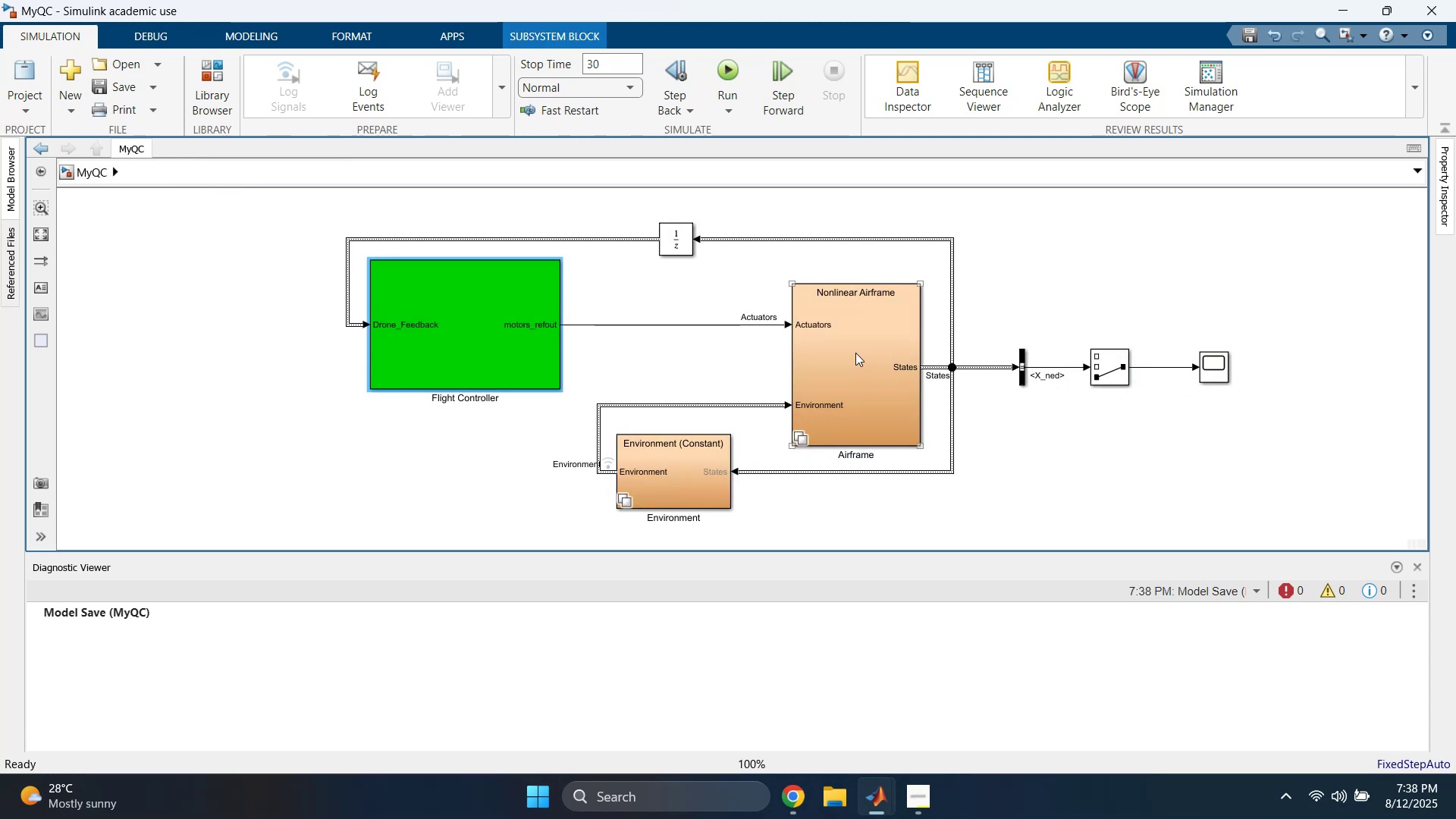 
double_click([855, 353])
 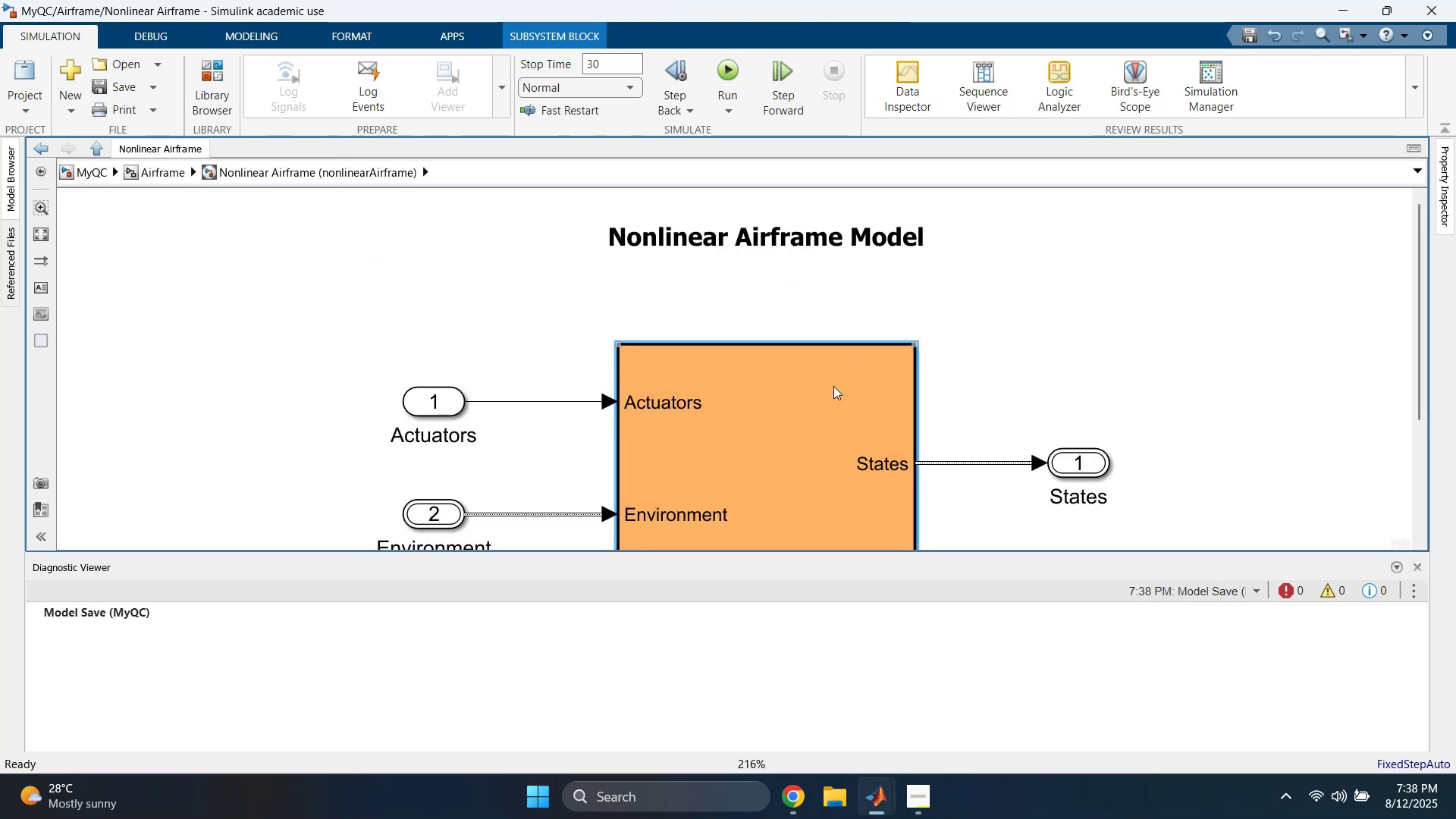 
scroll: coordinate [827, 443], scroll_direction: down, amount: 4.0
 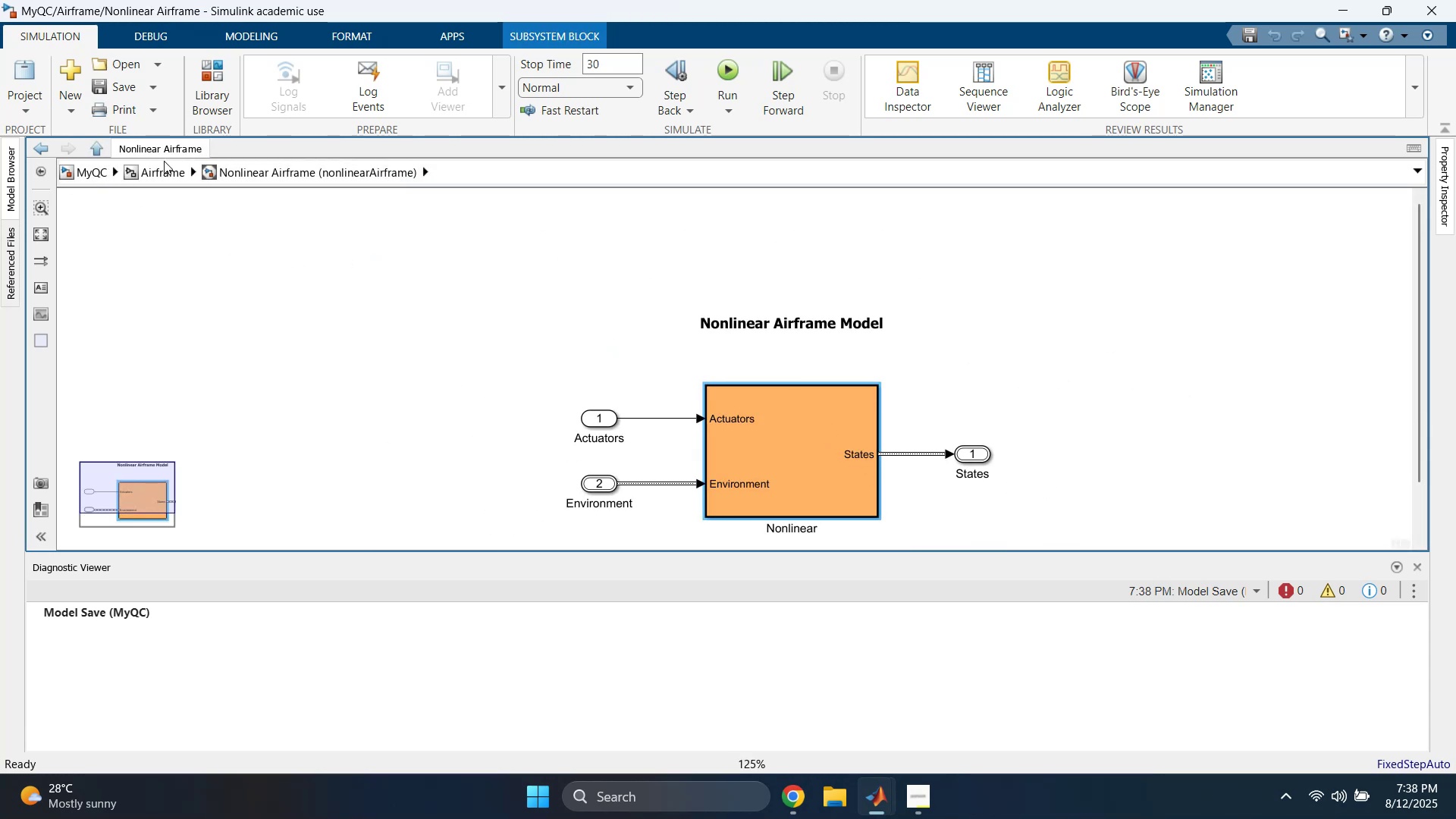 
left_click([162, 172])
 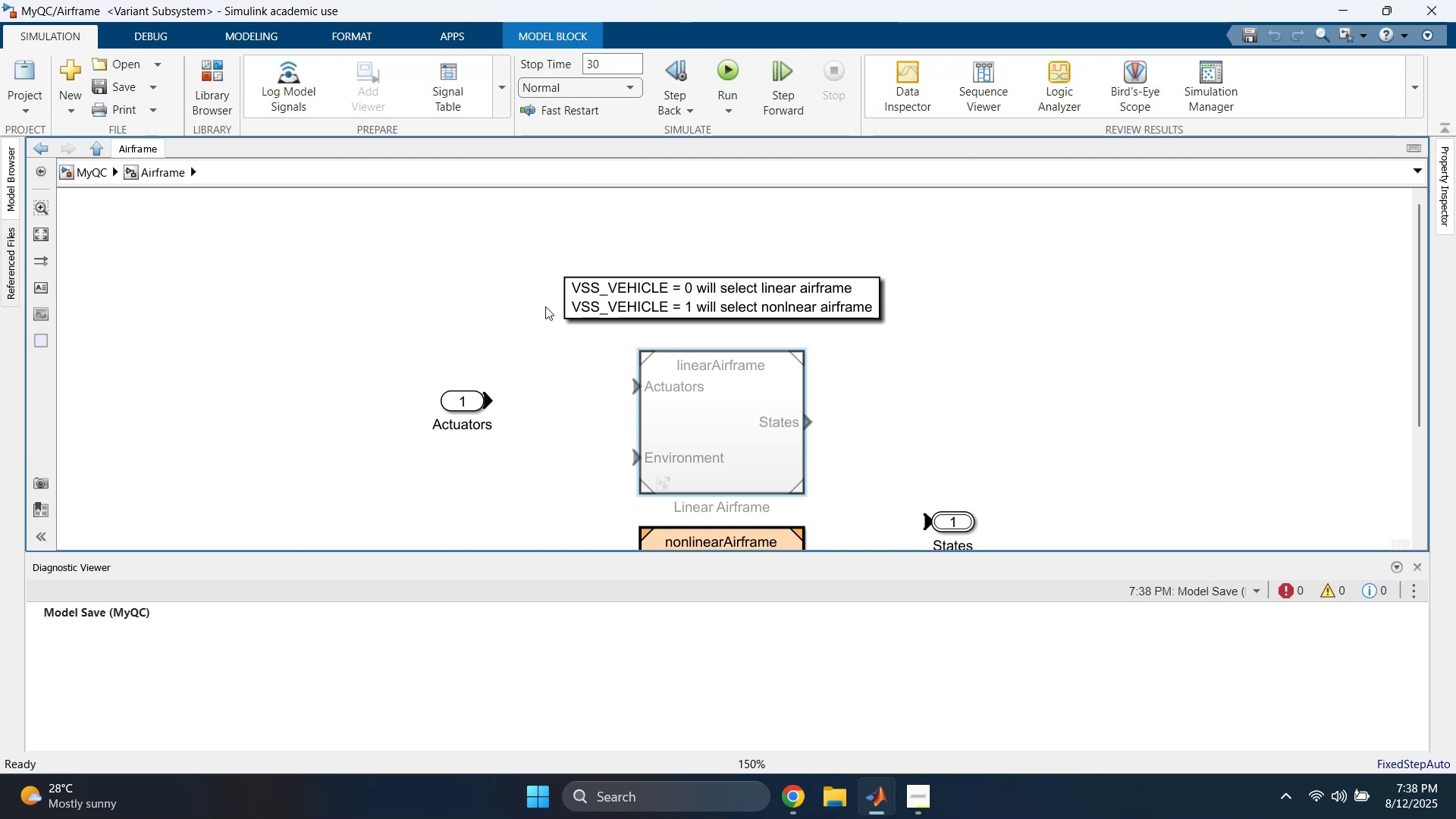 
wait(11.26)
 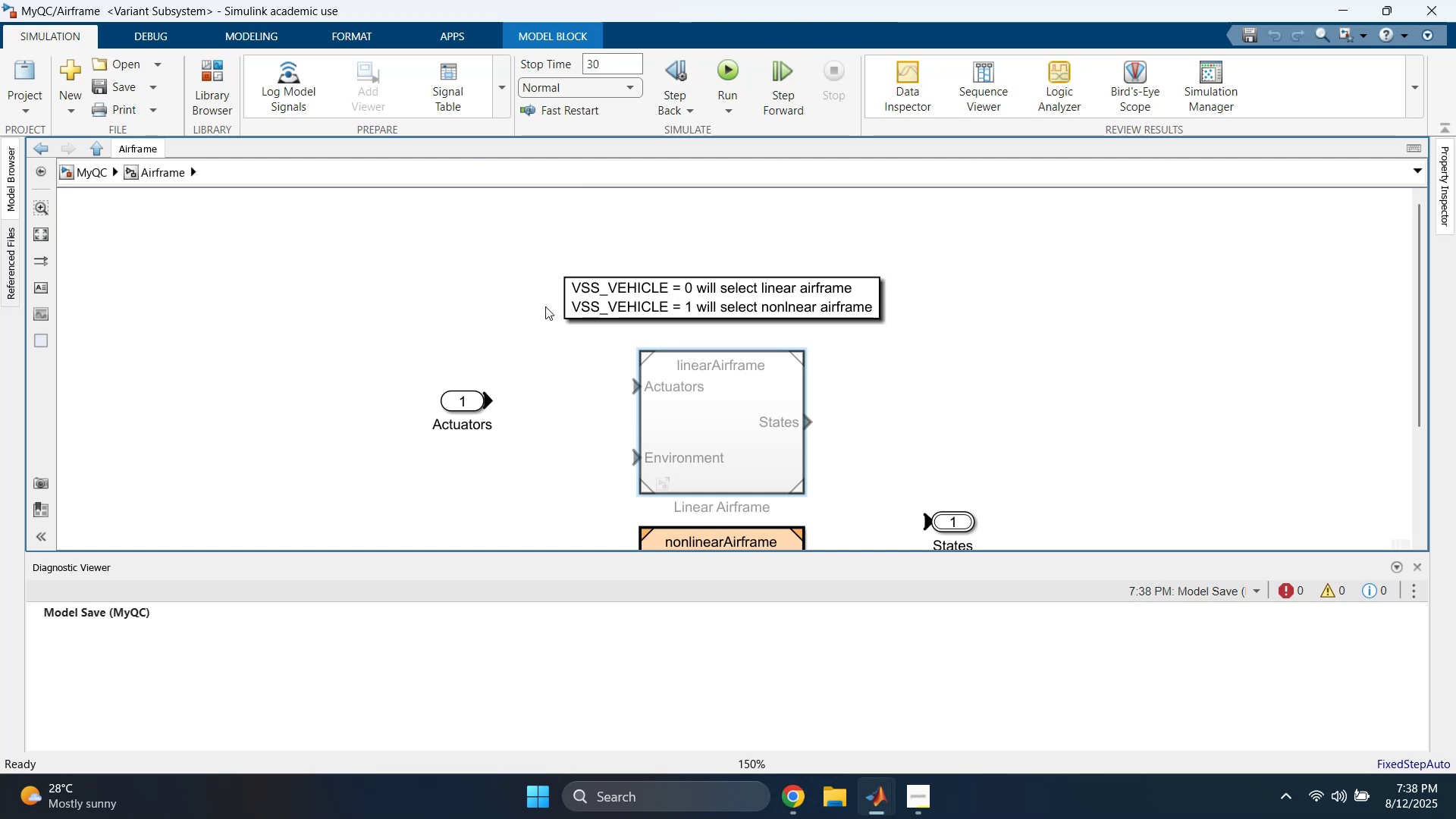 
left_click([87, 165])
 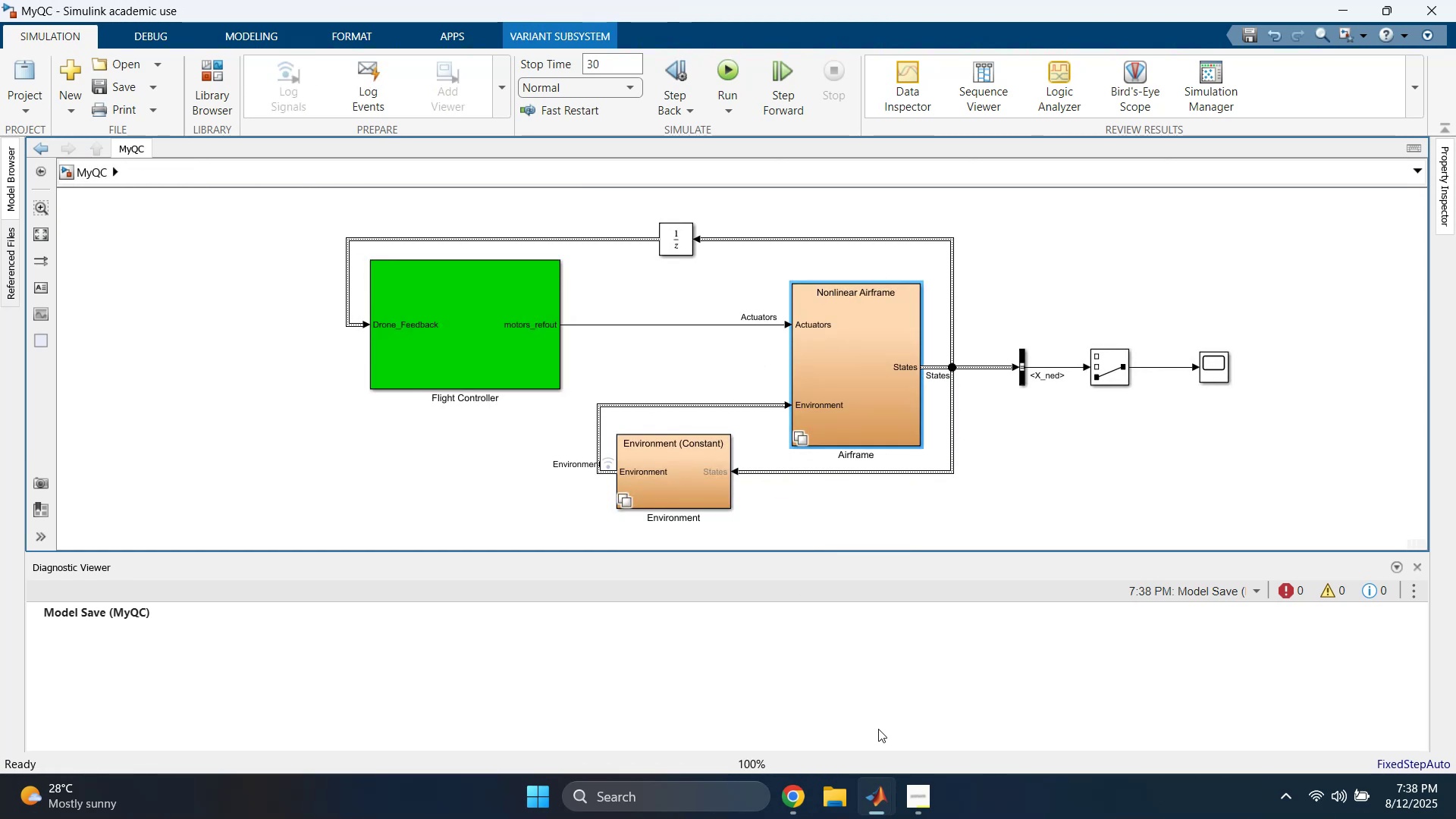 
left_click([877, 783])
 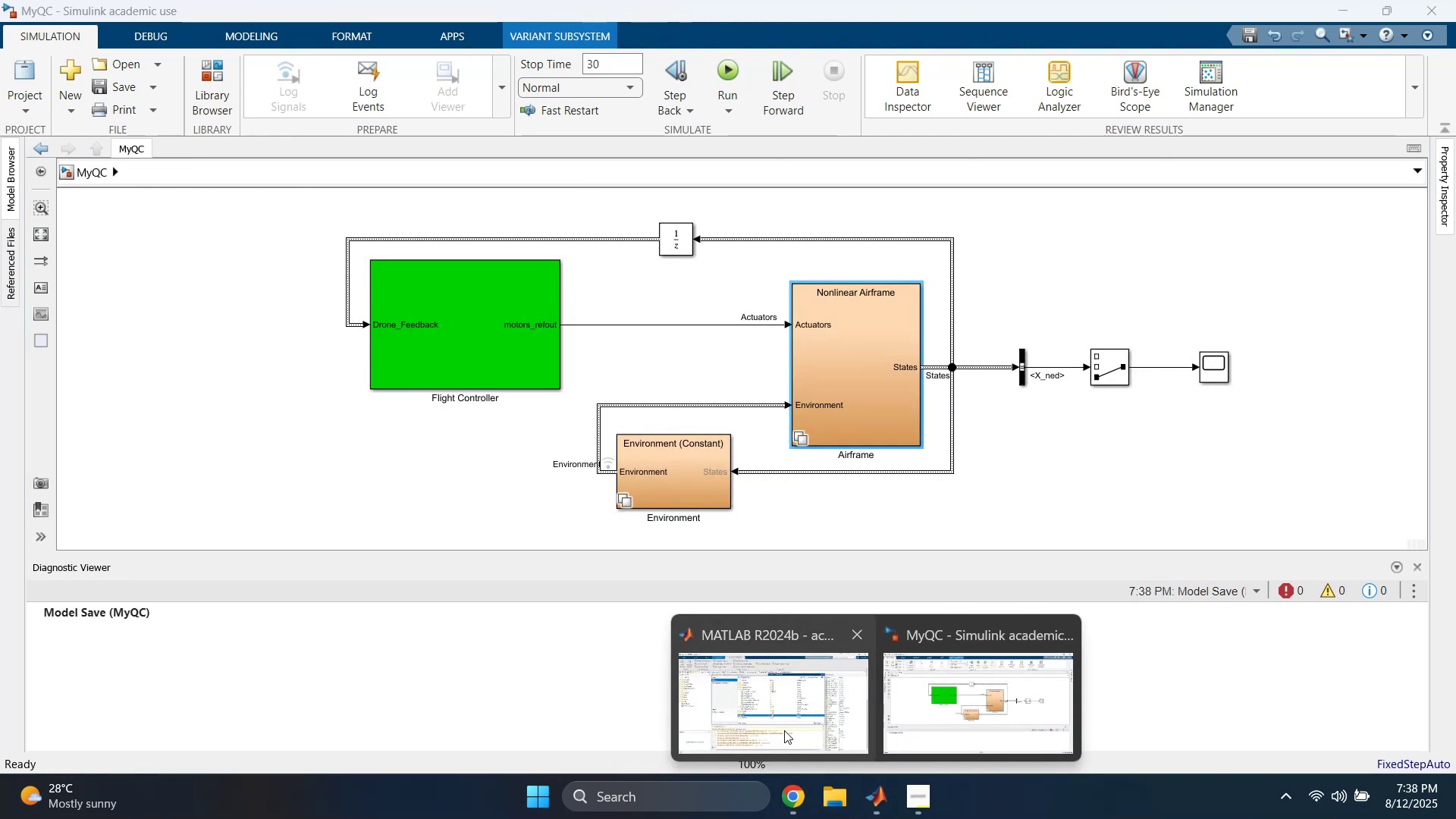 
left_click([775, 715])
 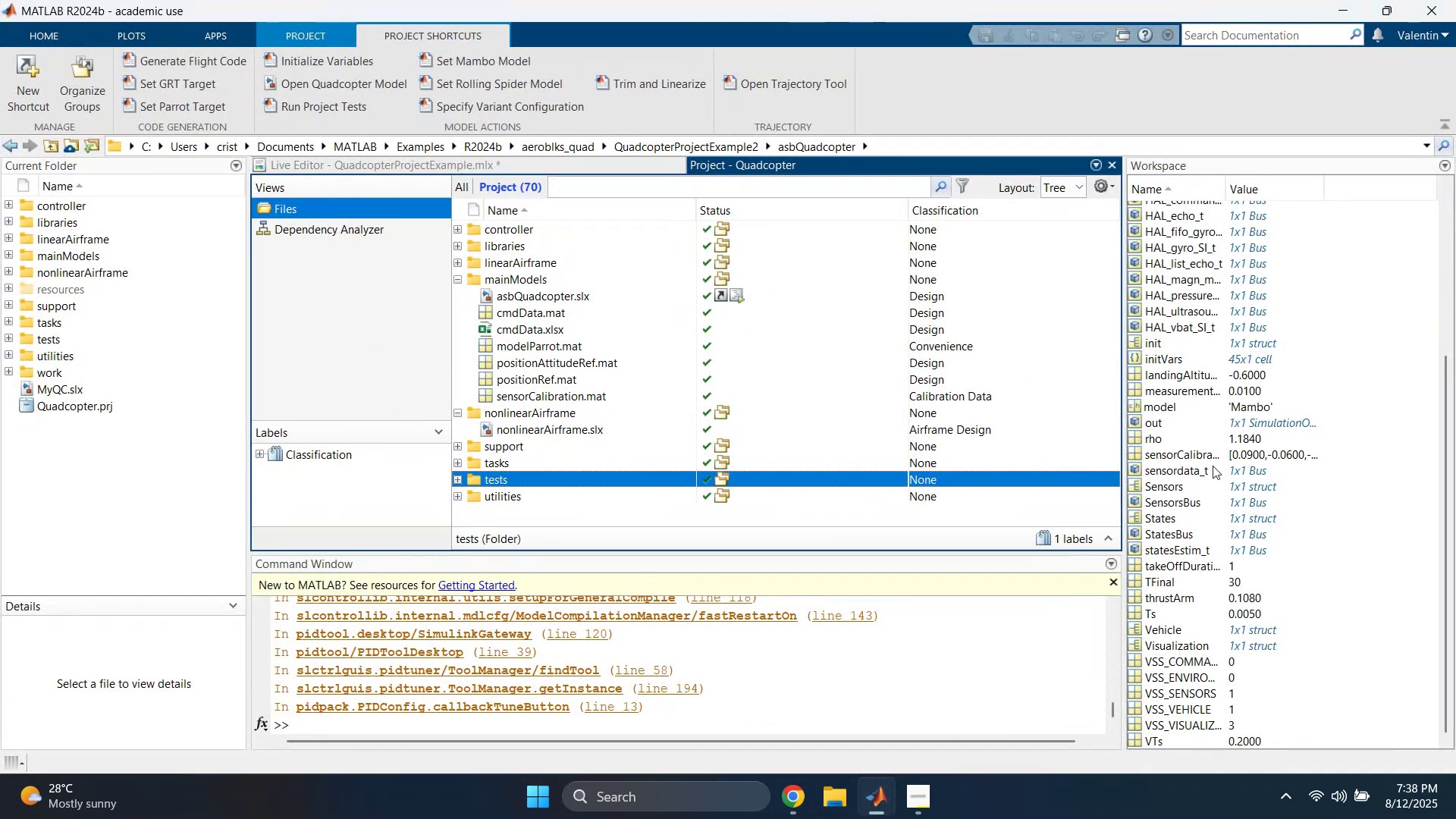 
scroll: coordinate [1184, 553], scroll_direction: down, amount: 4.0
 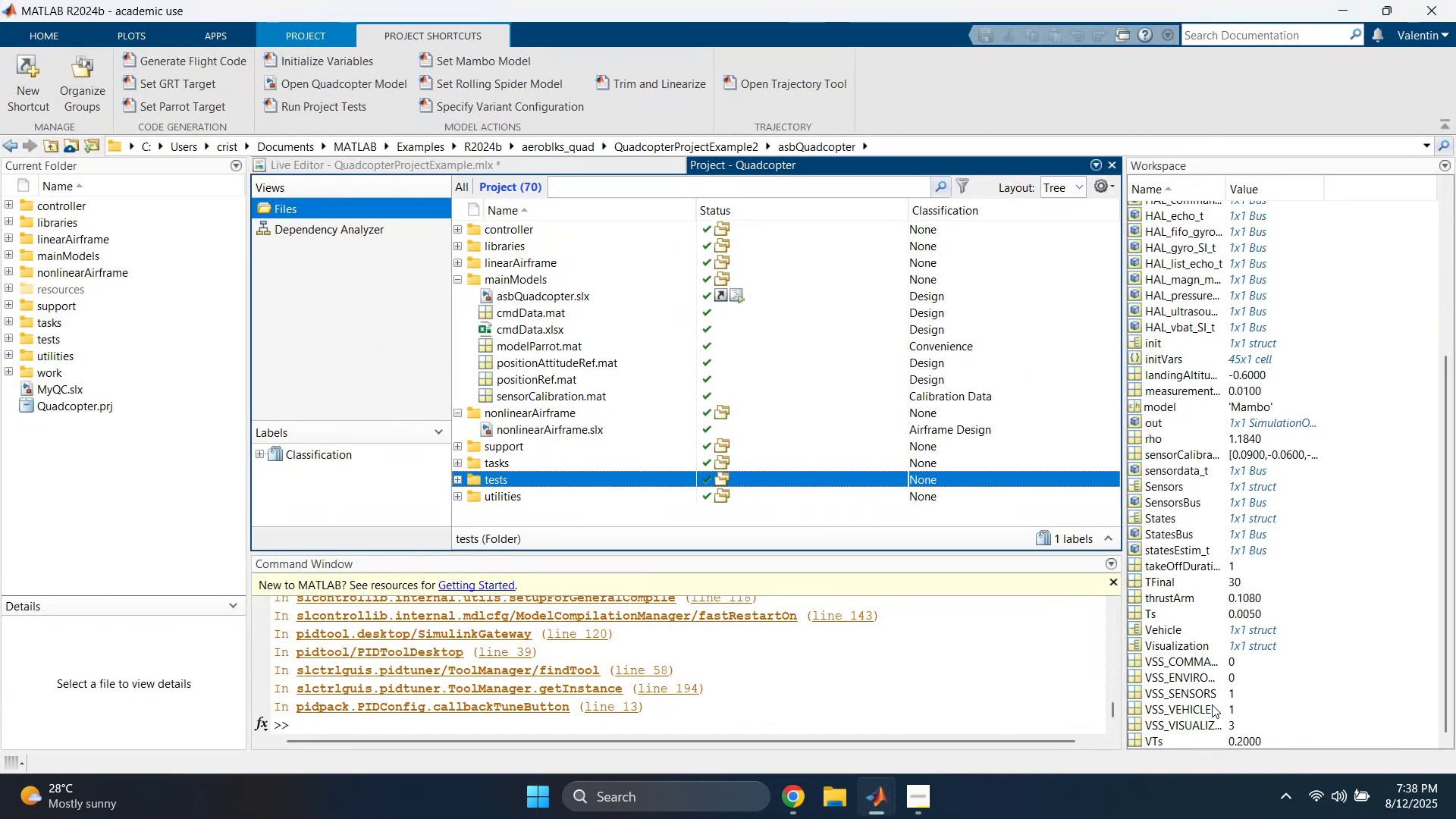 
left_click([1232, 711])
 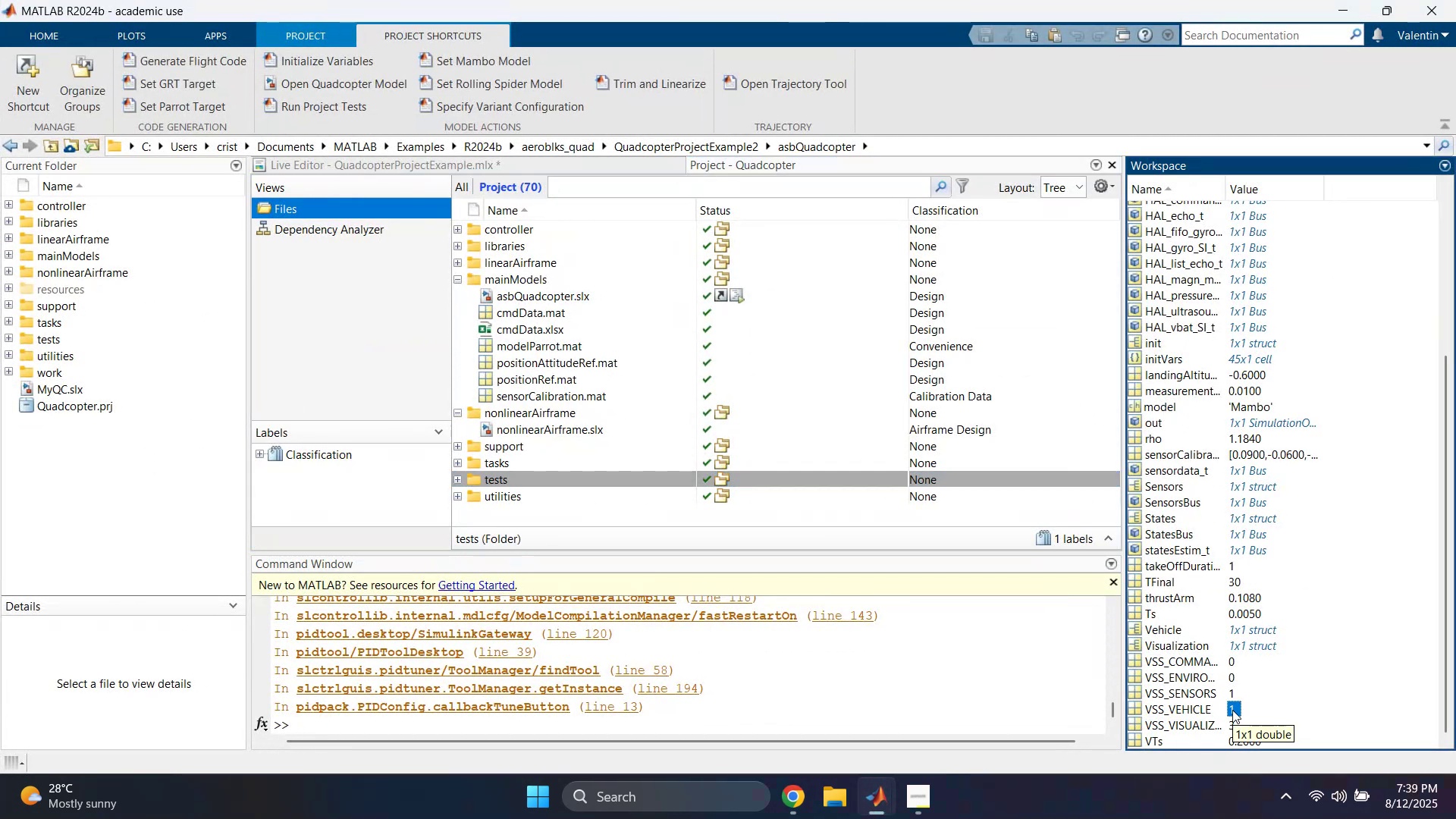 
double_click([1232, 710])
 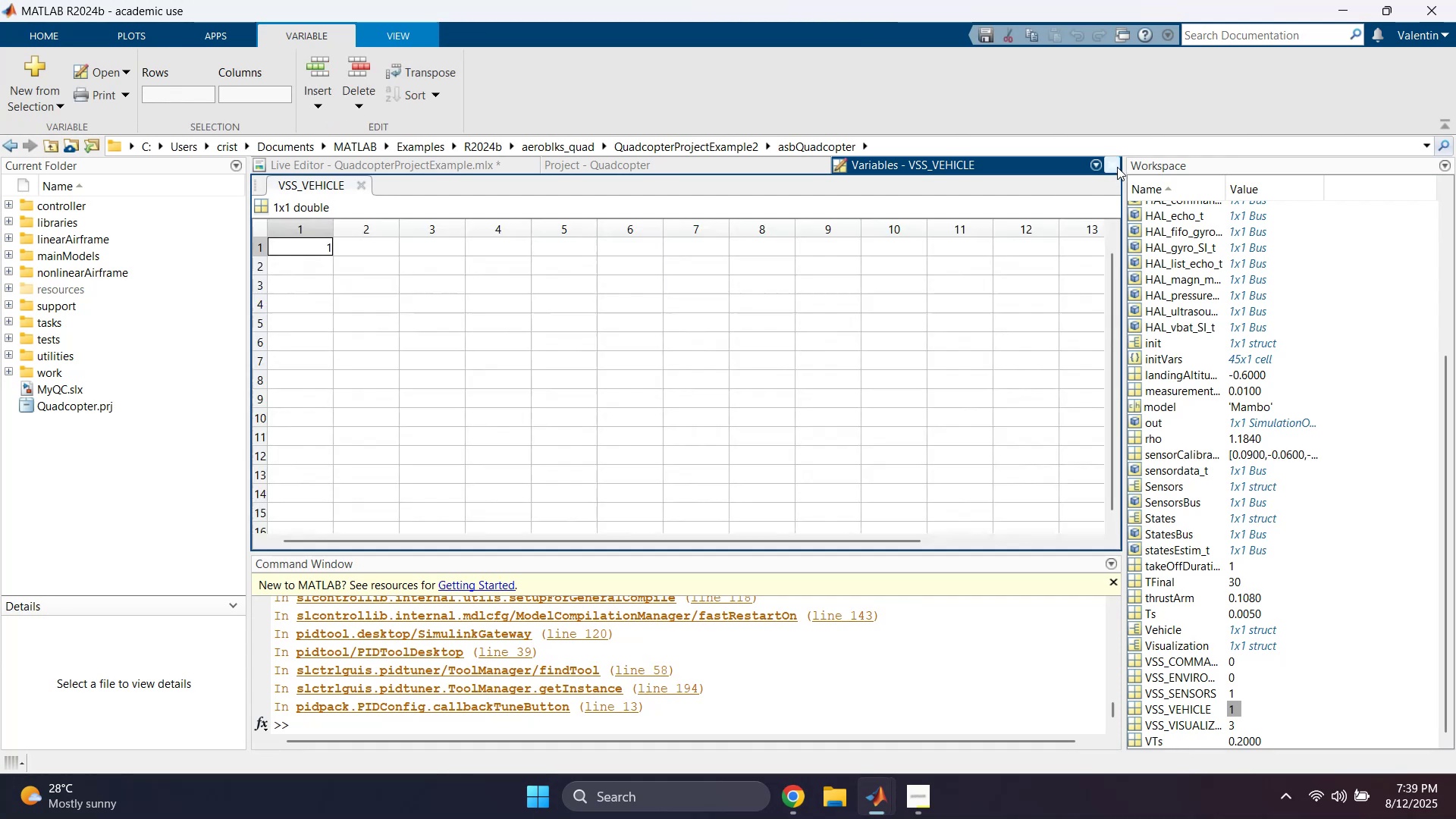 
wait(5.98)
 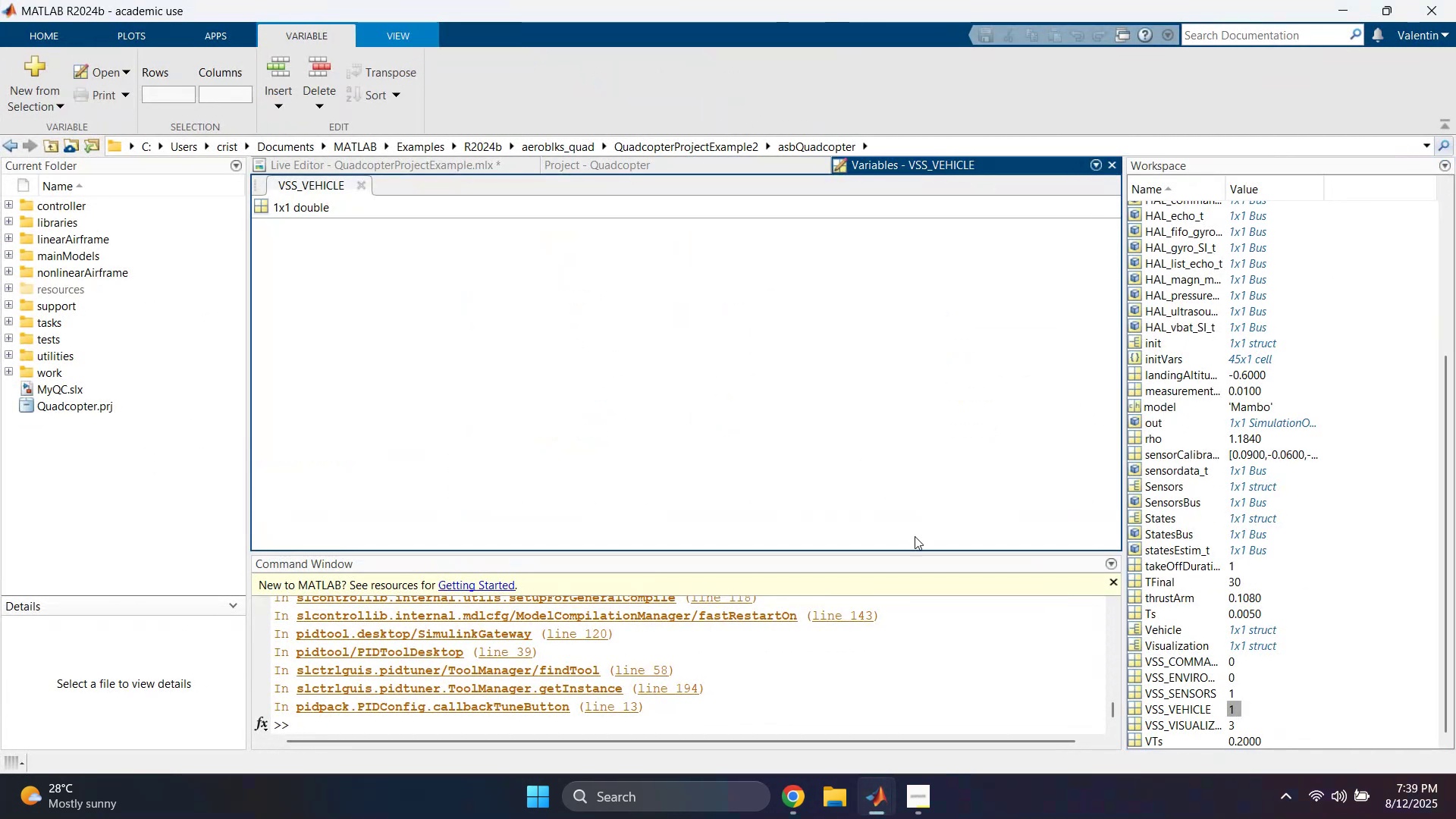 
double_click([318, 243])
 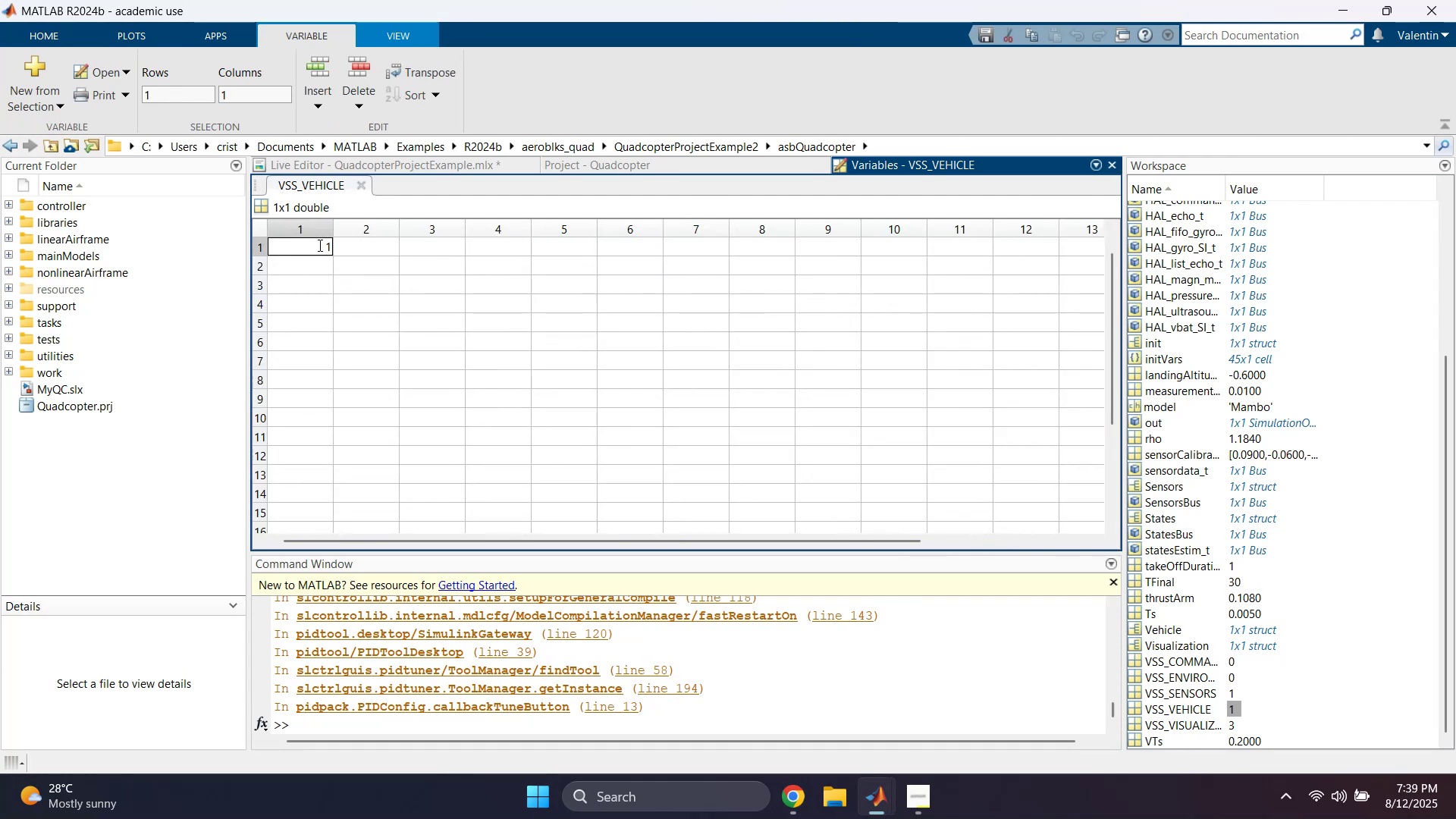 
key(Delete)
 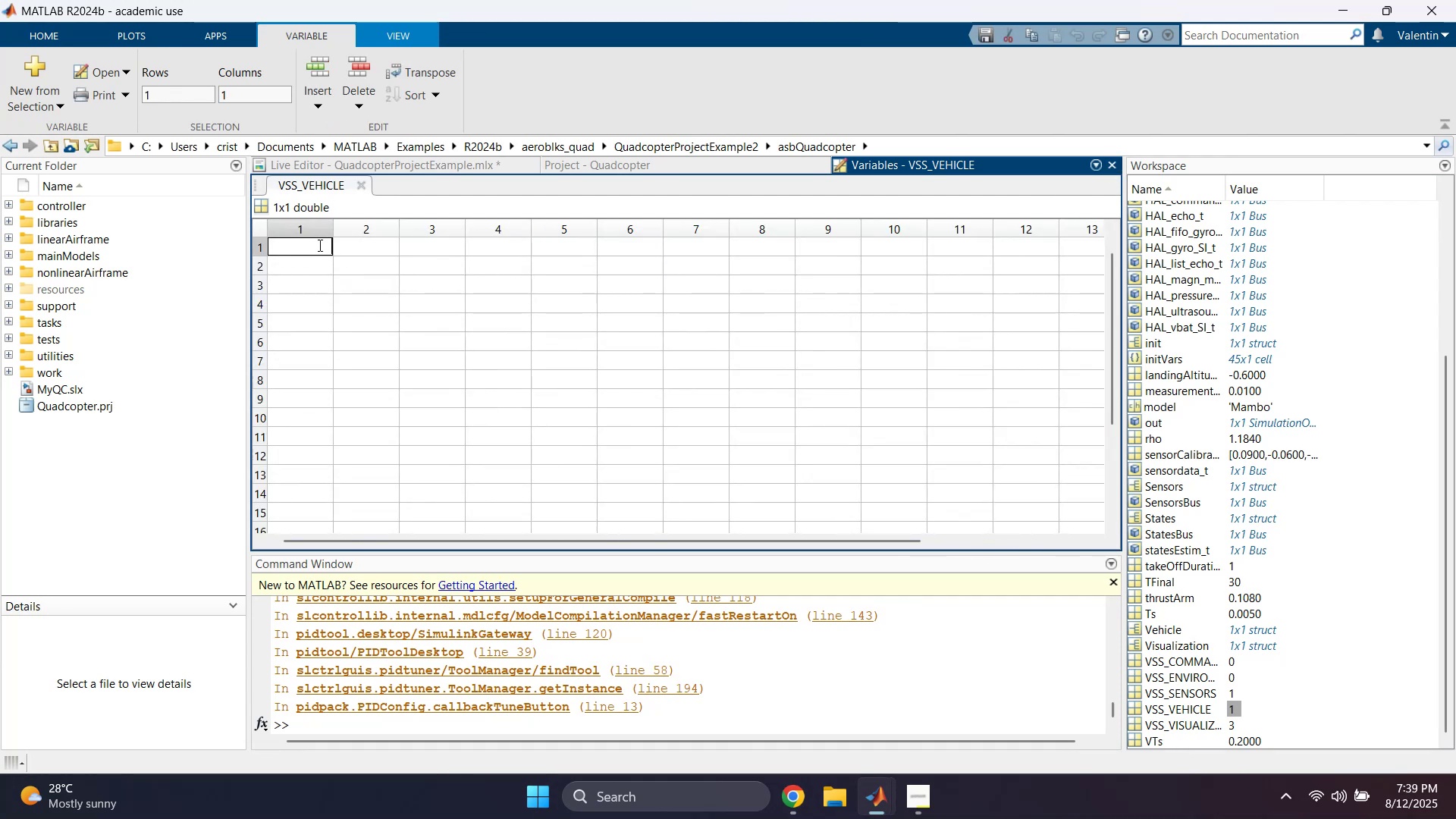 
key(0)
 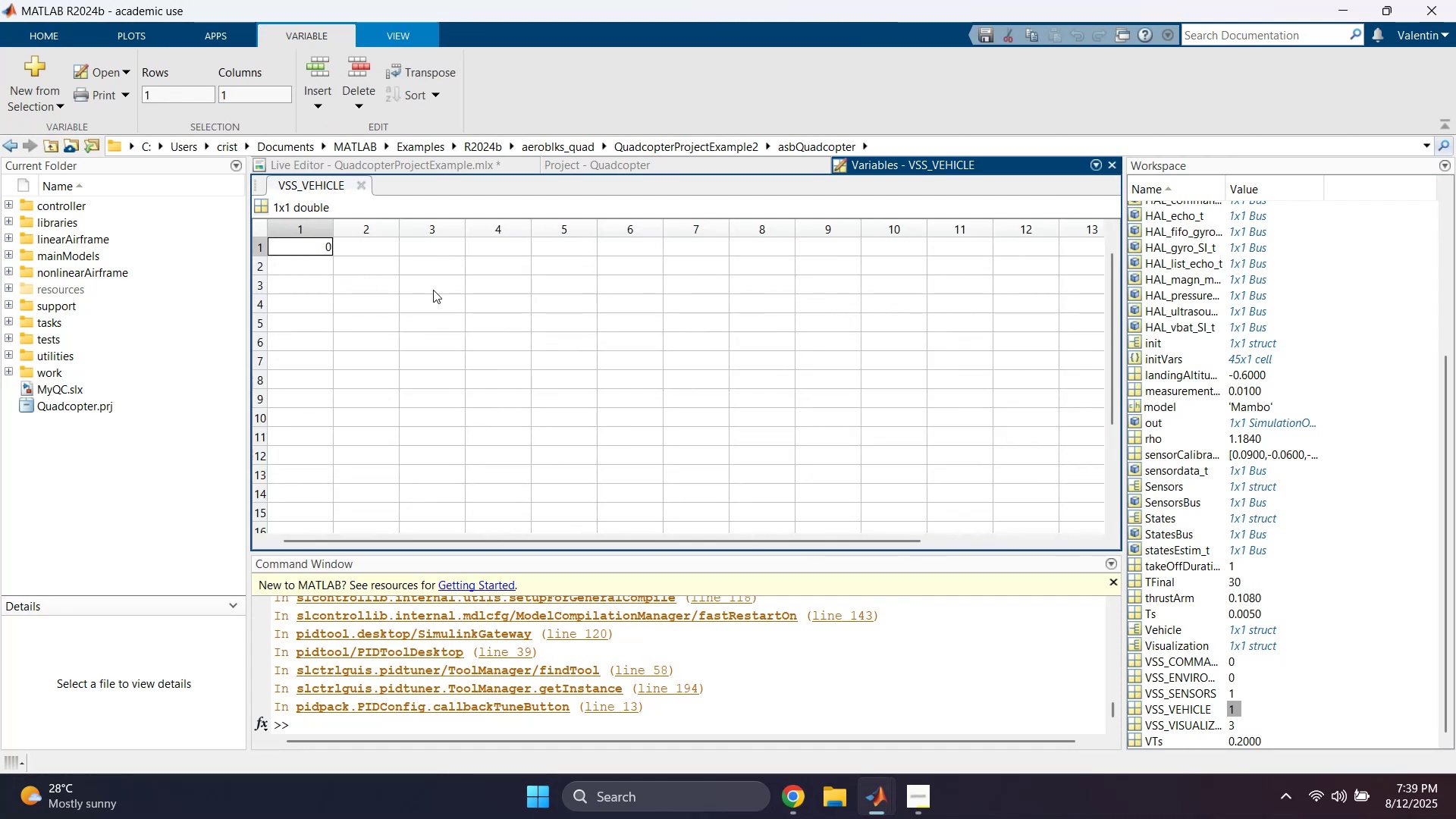 
key(Enter)
 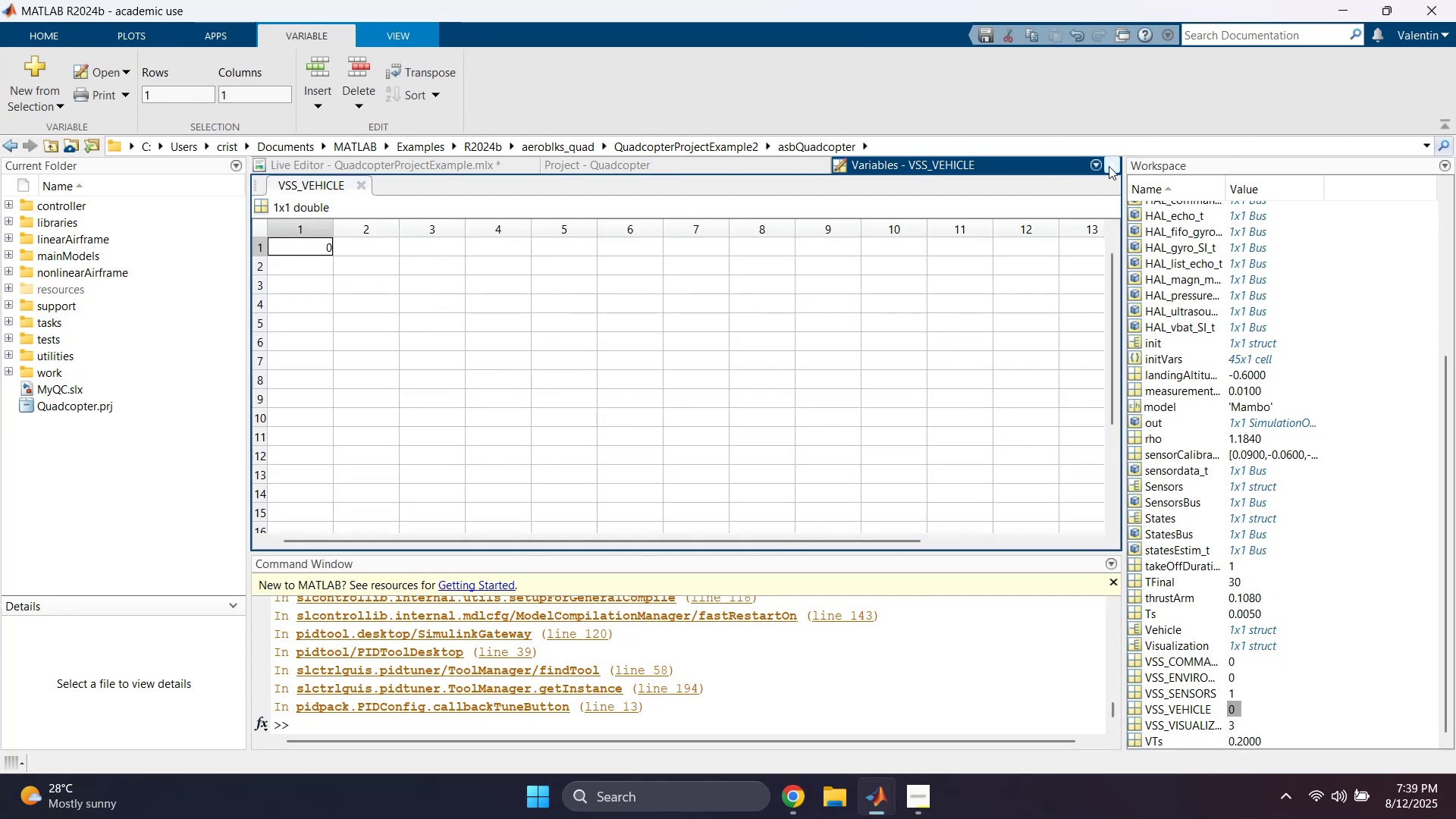 
left_click([1110, 166])
 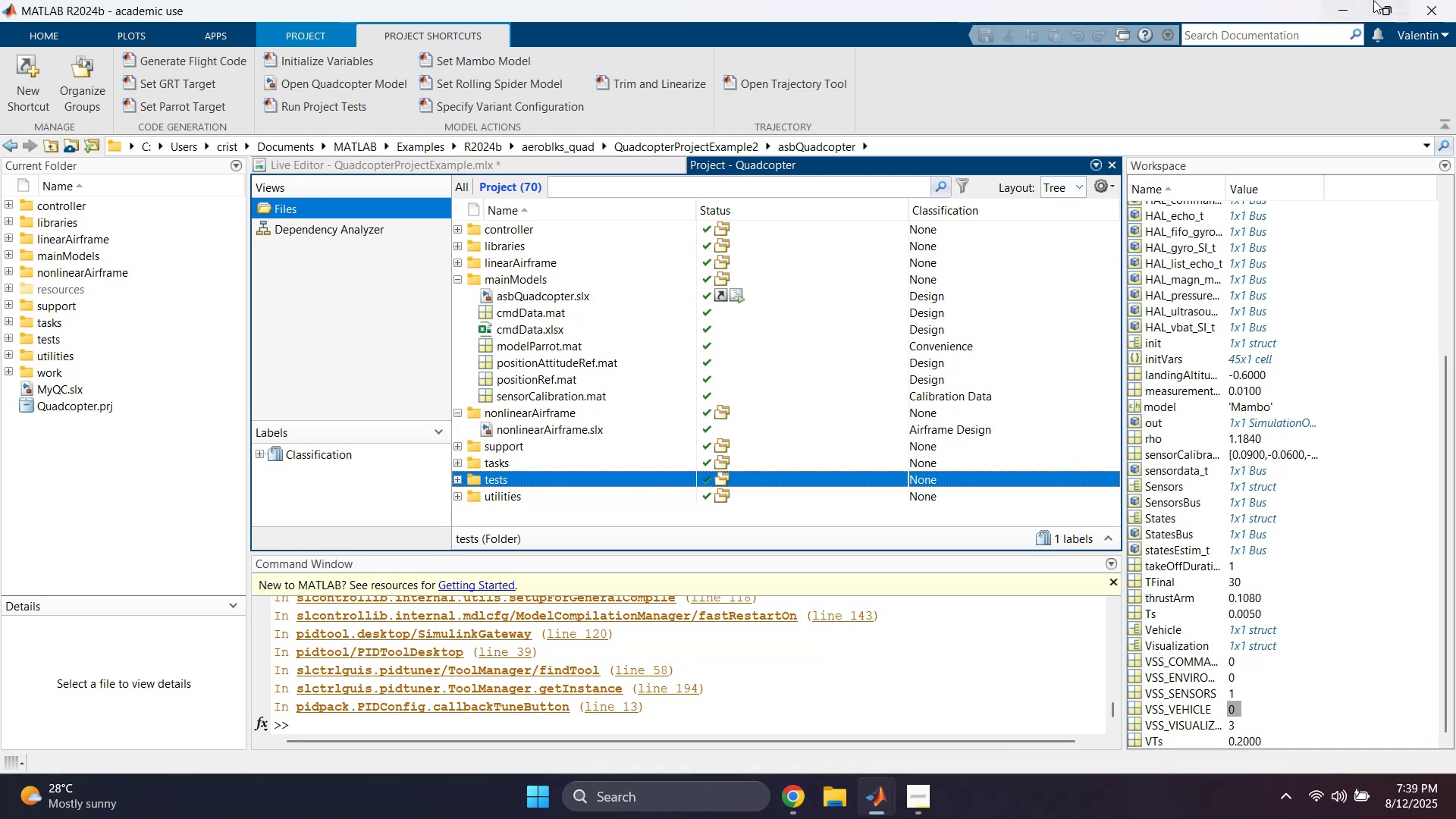 
left_click([1345, 7])
 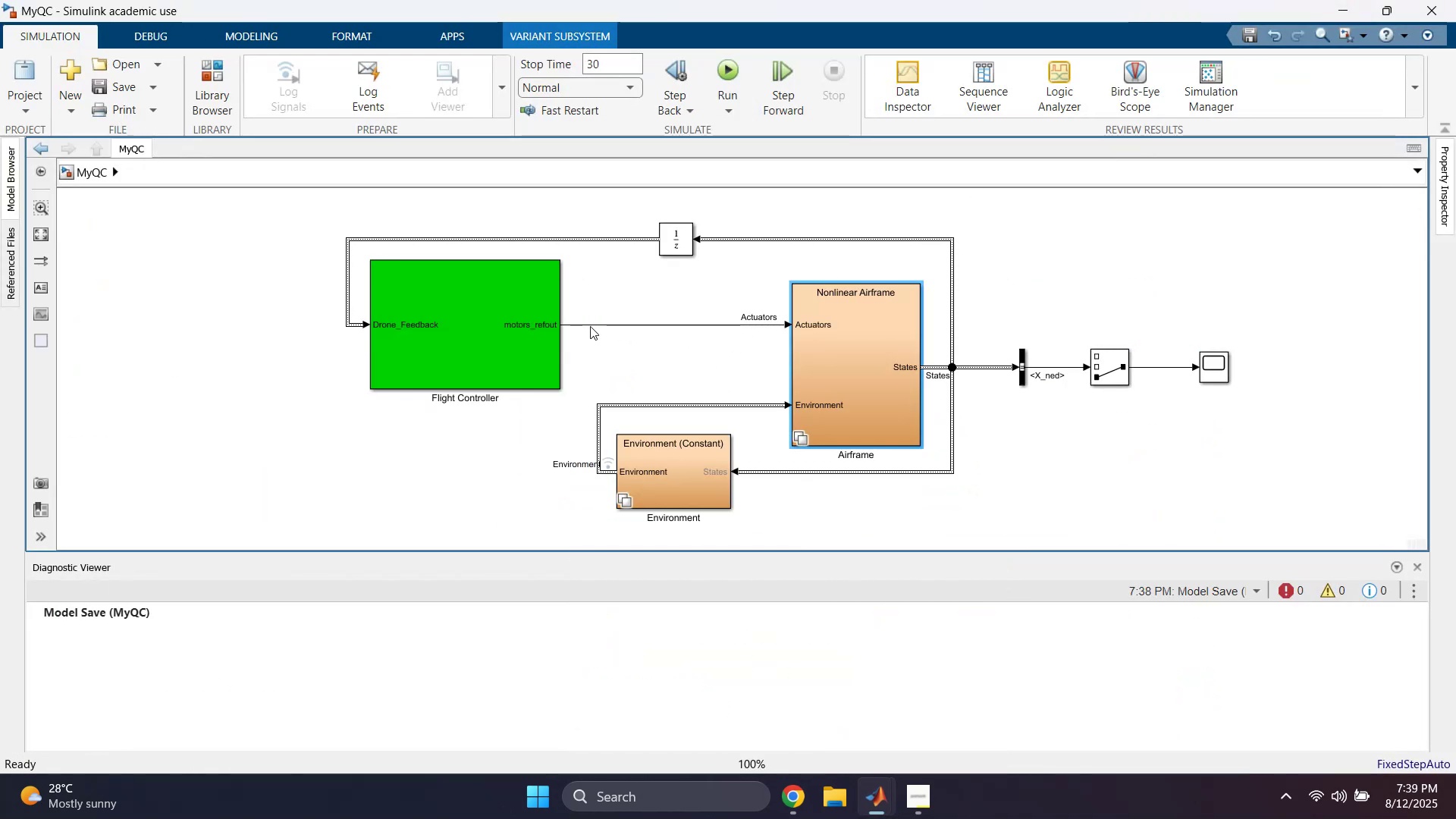 
double_click([491, 315])
 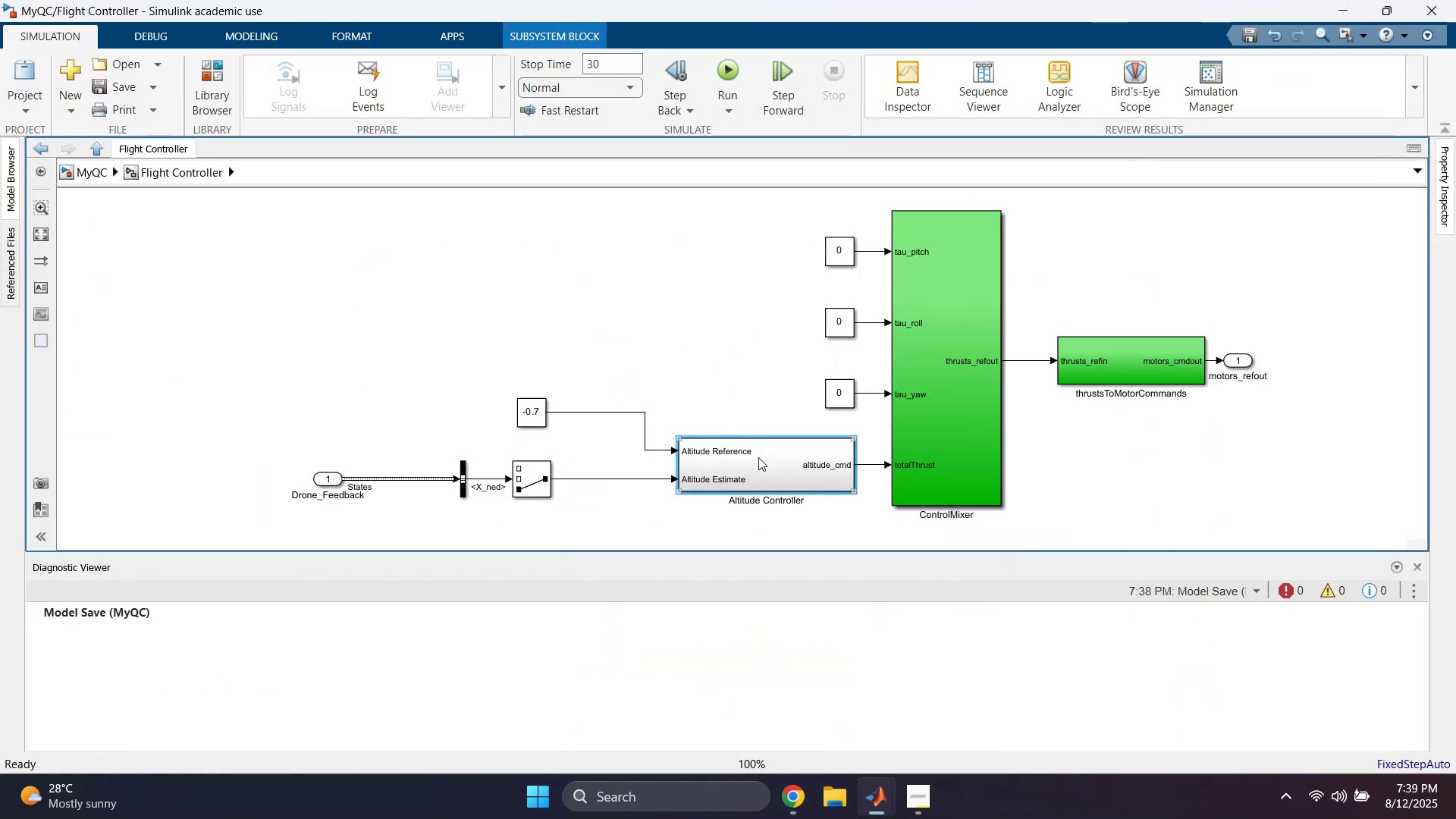 
double_click([758, 457])
 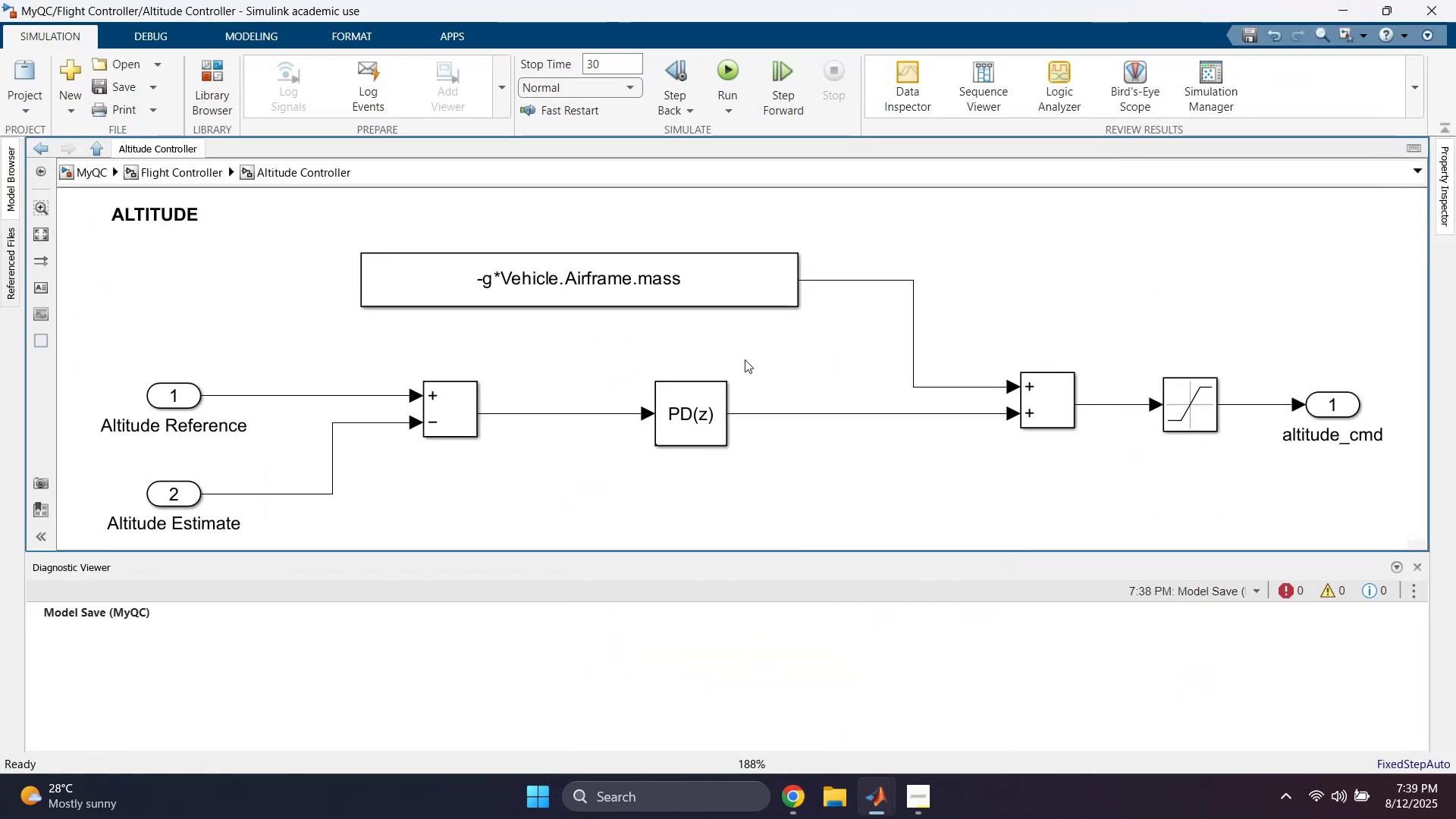 
left_click([745, 359])
 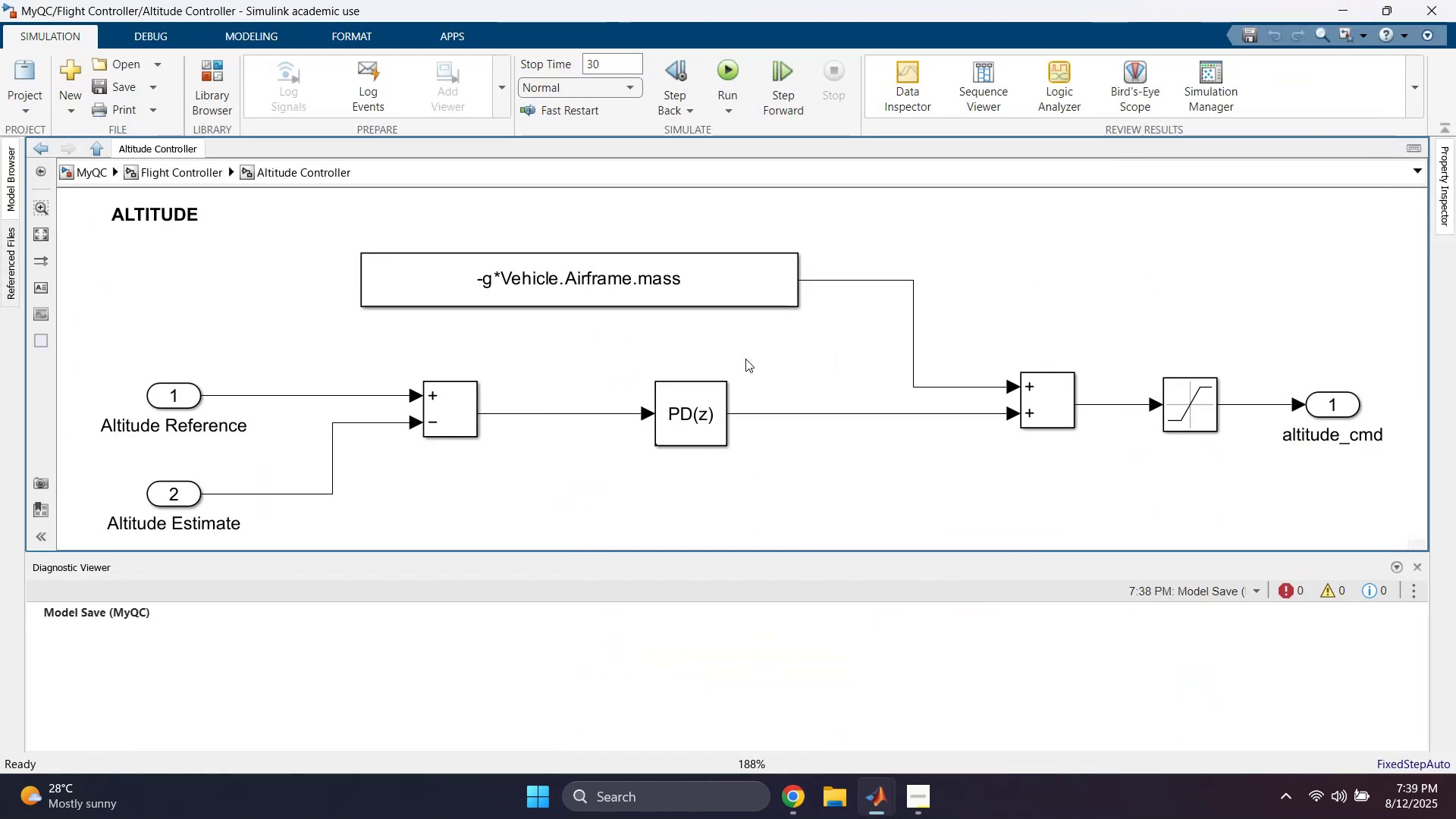 
key(Space)
 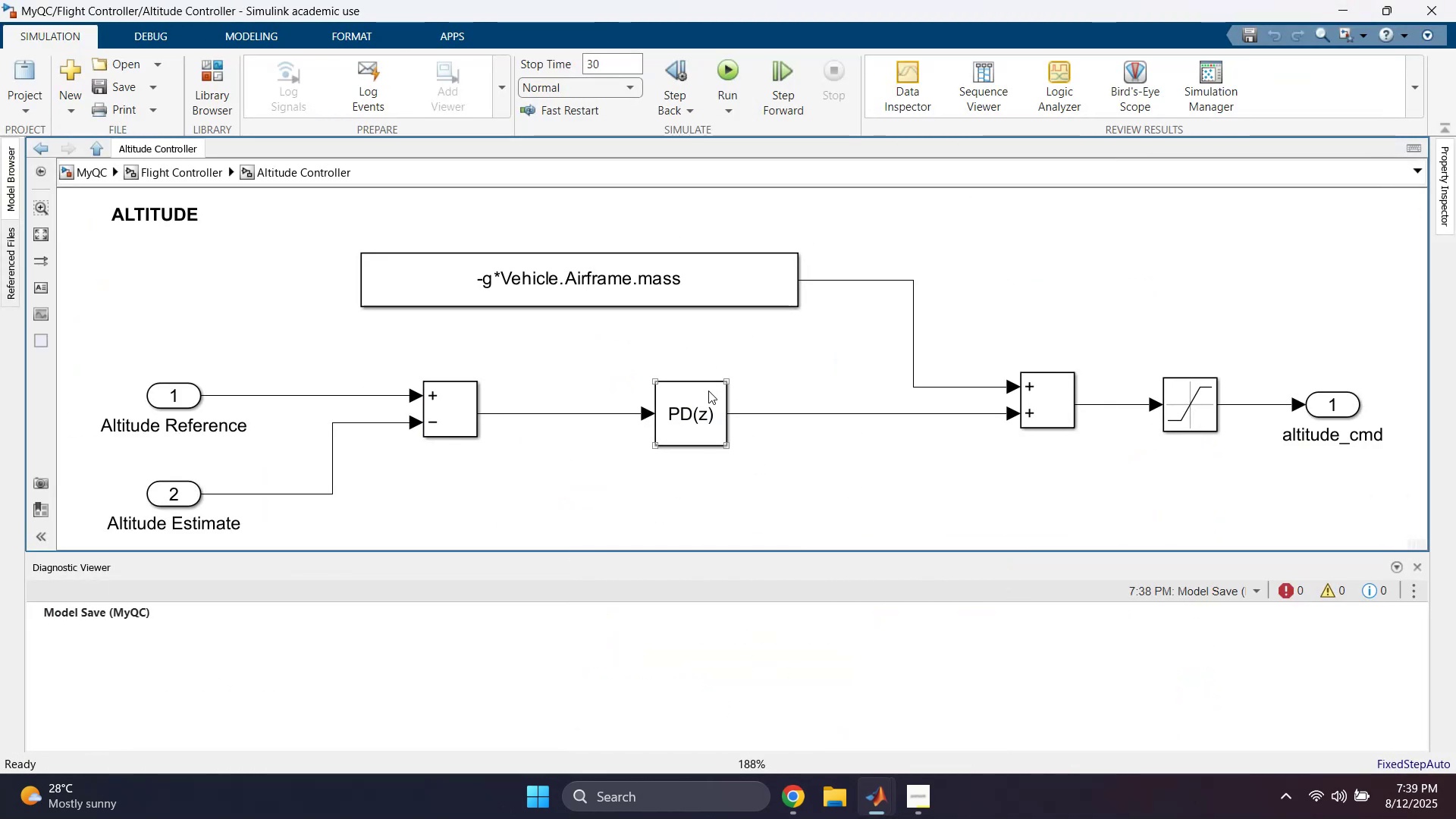 
key(Control+S)
 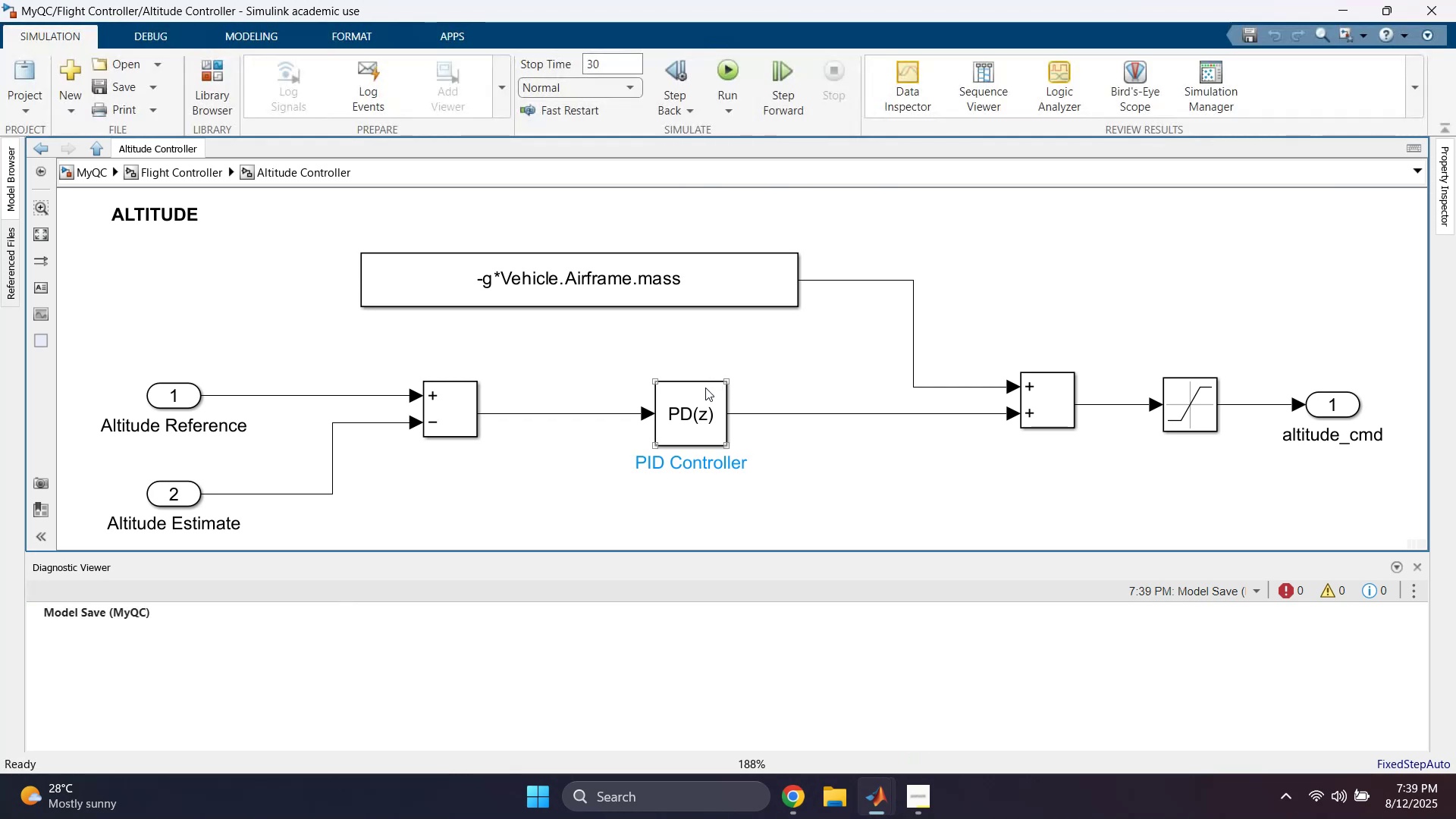 
double_click([705, 388])
 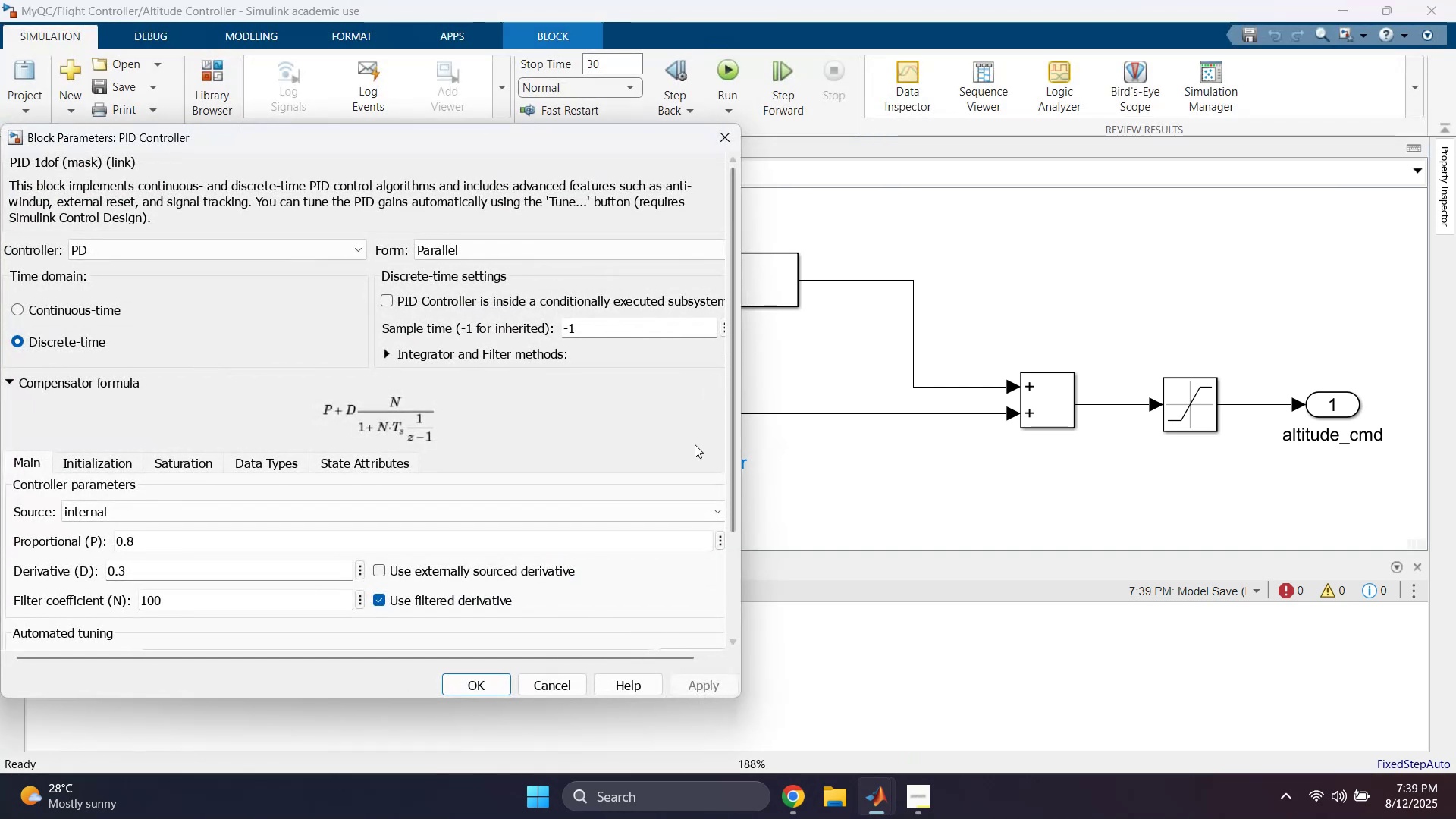 
left_click_drag(start_coordinate=[562, 149], to_coordinate=[704, 117])
 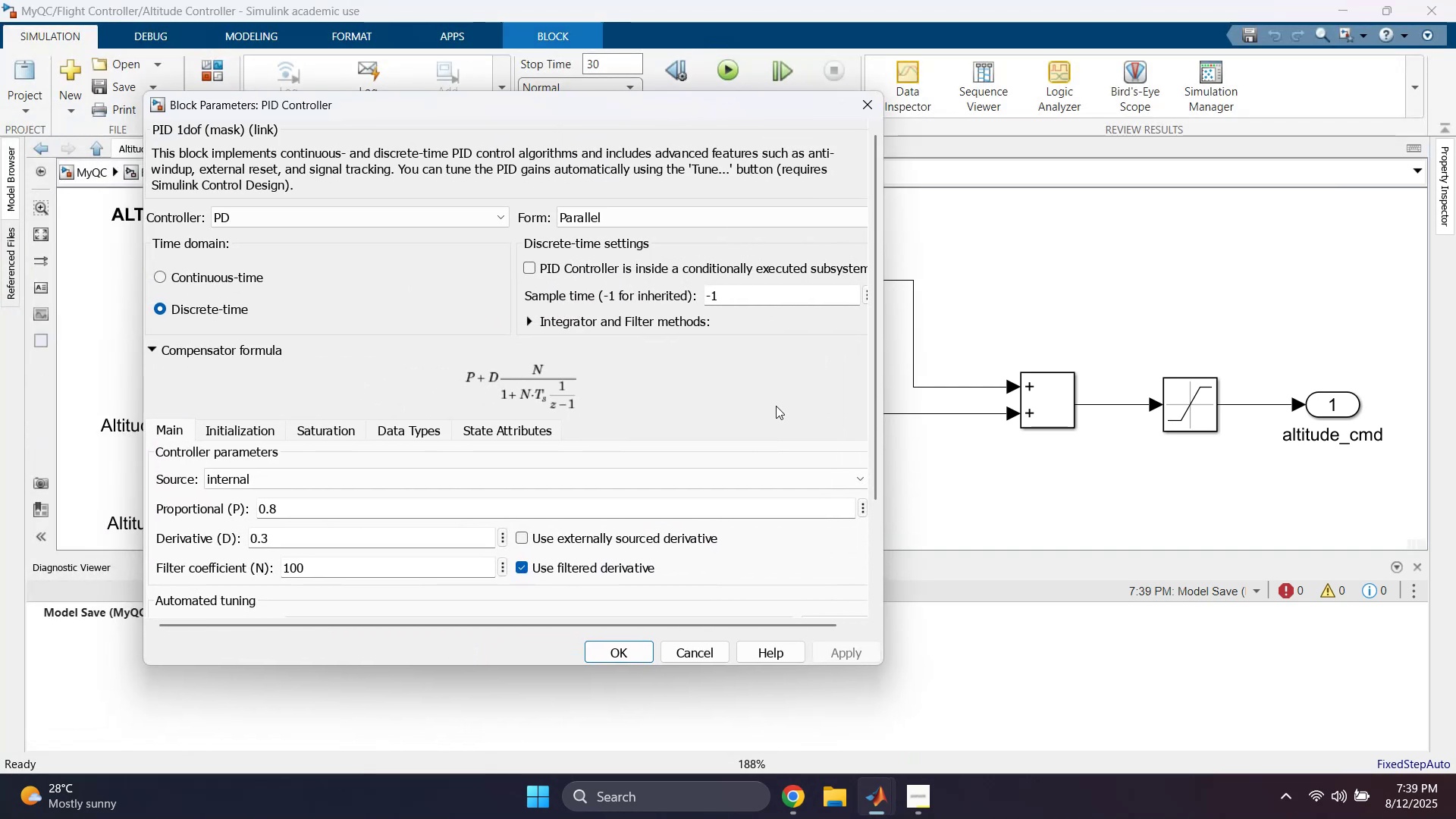 
scroll: coordinate [766, 430], scroll_direction: down, amount: 6.0
 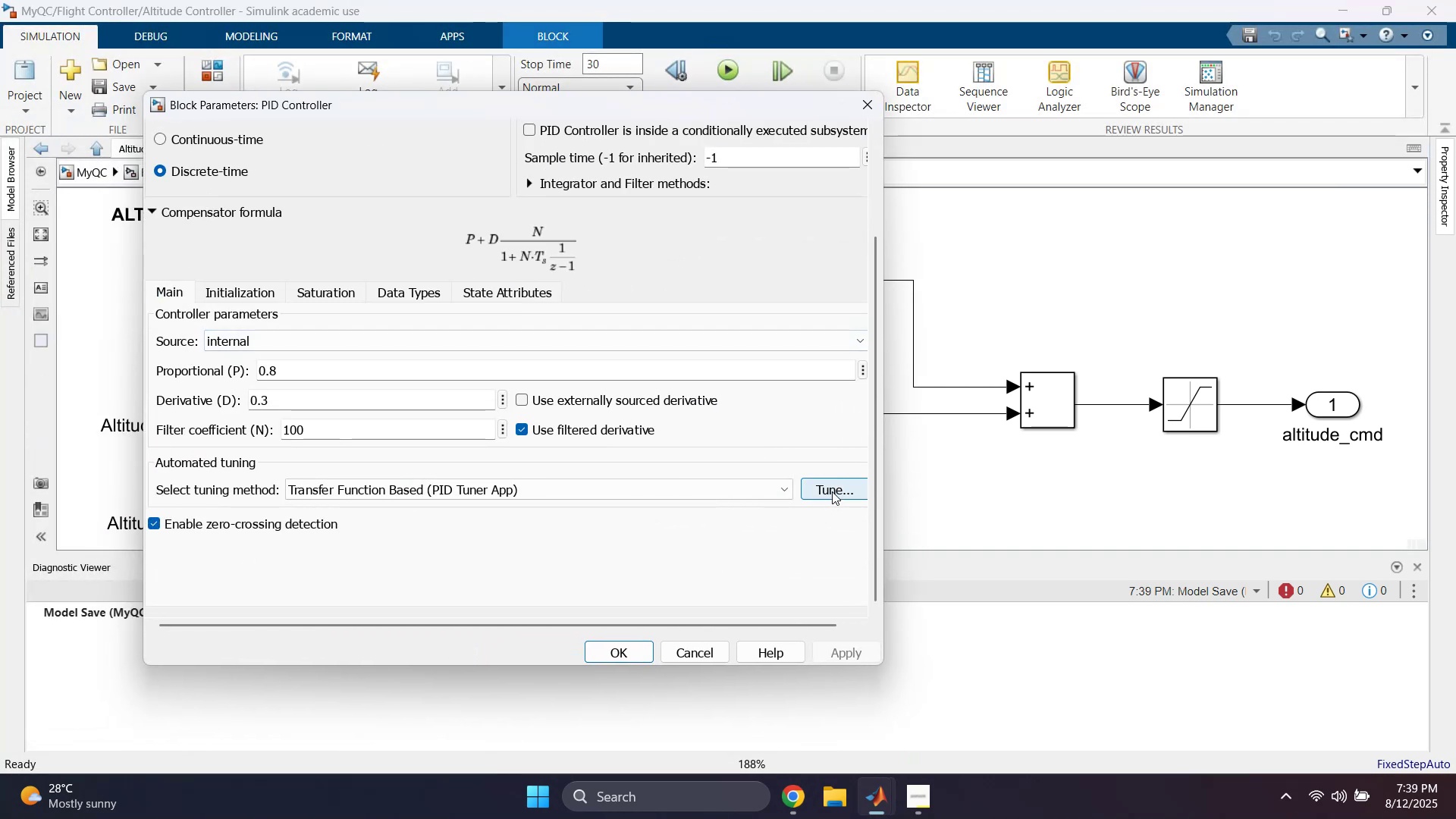 
left_click([832, 491])
 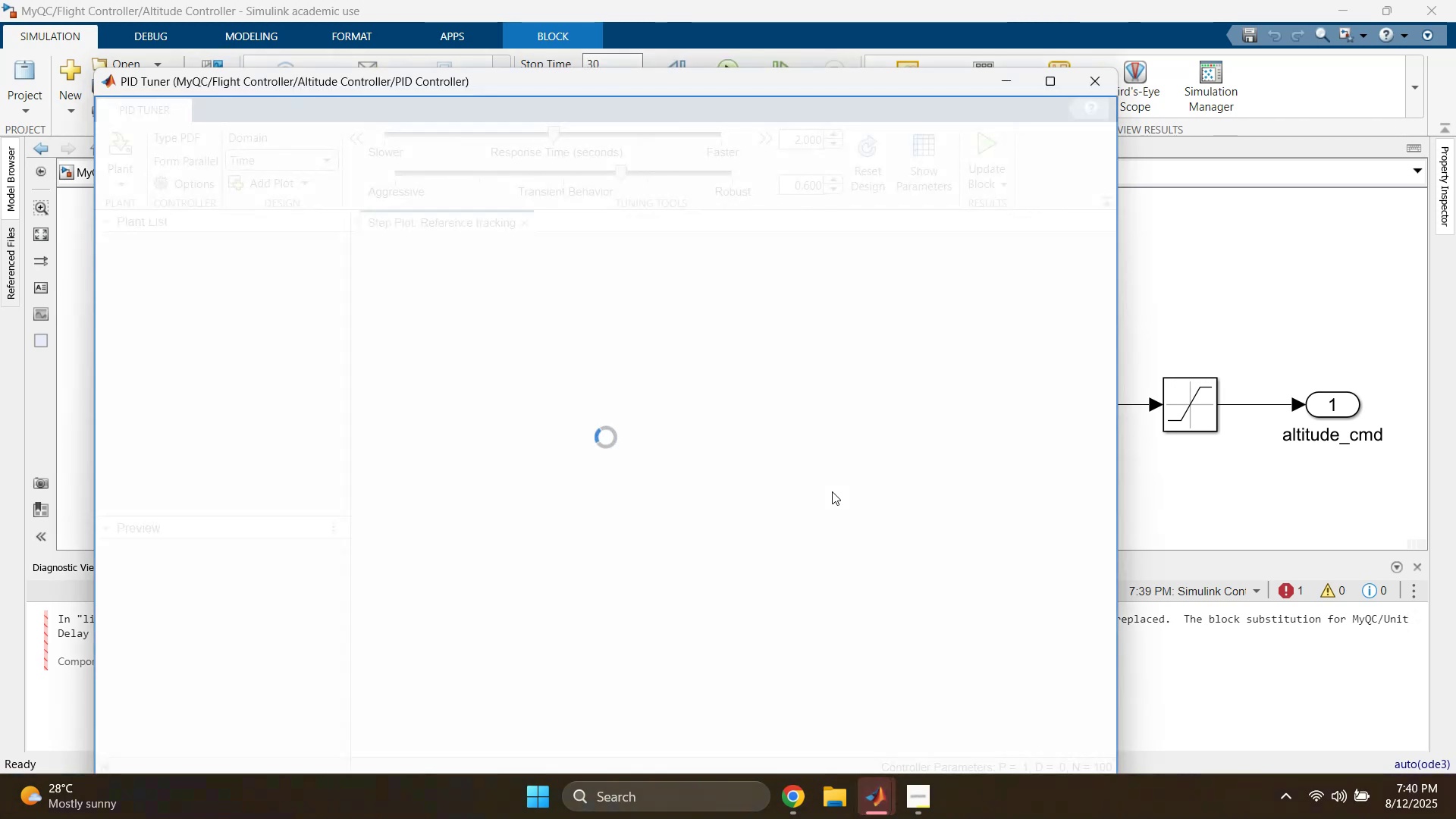 
wait(36.27)
 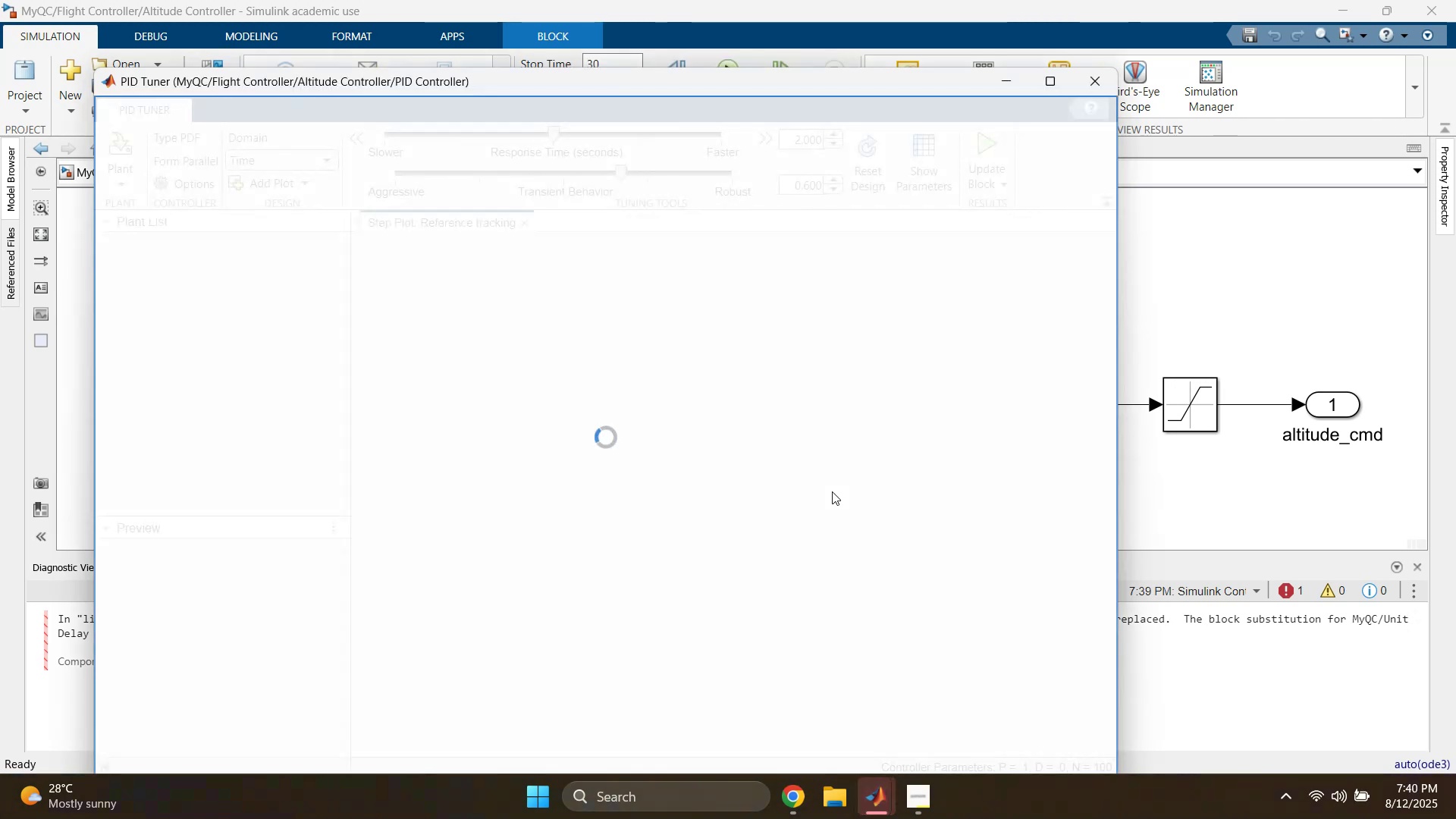 
left_click([755, 497])
 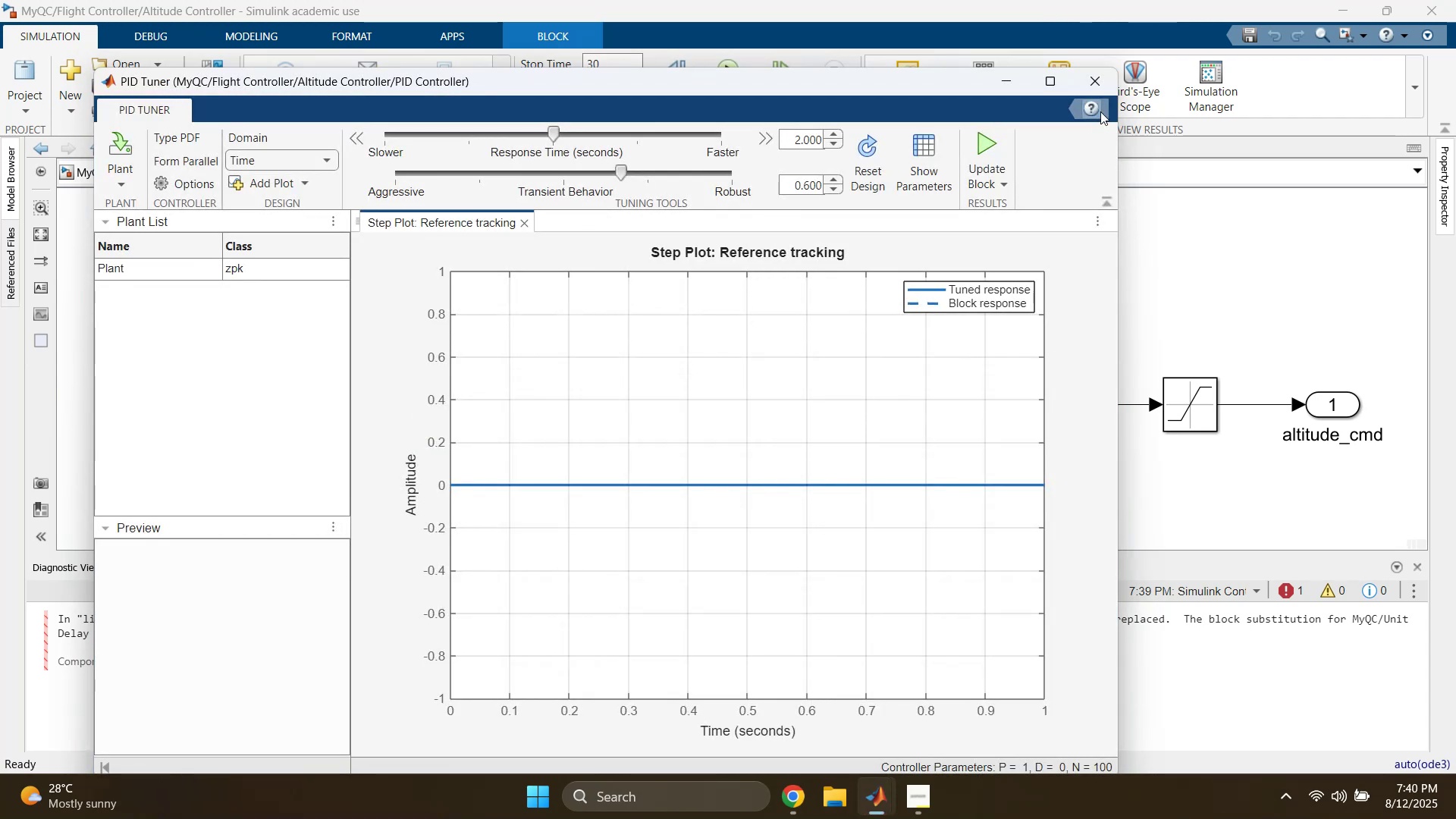 
left_click([1103, 80])
 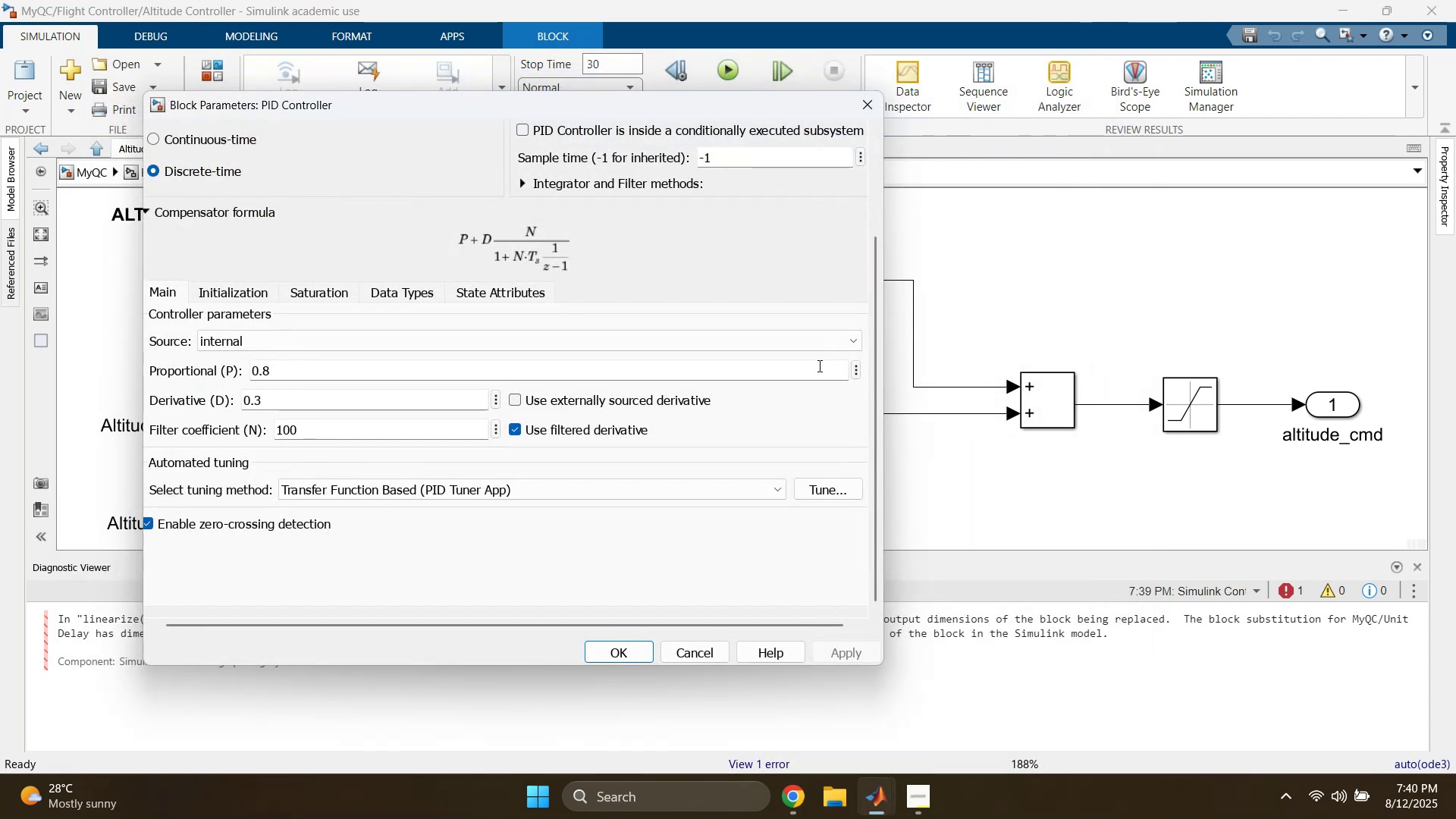 
left_click([701, 657])
 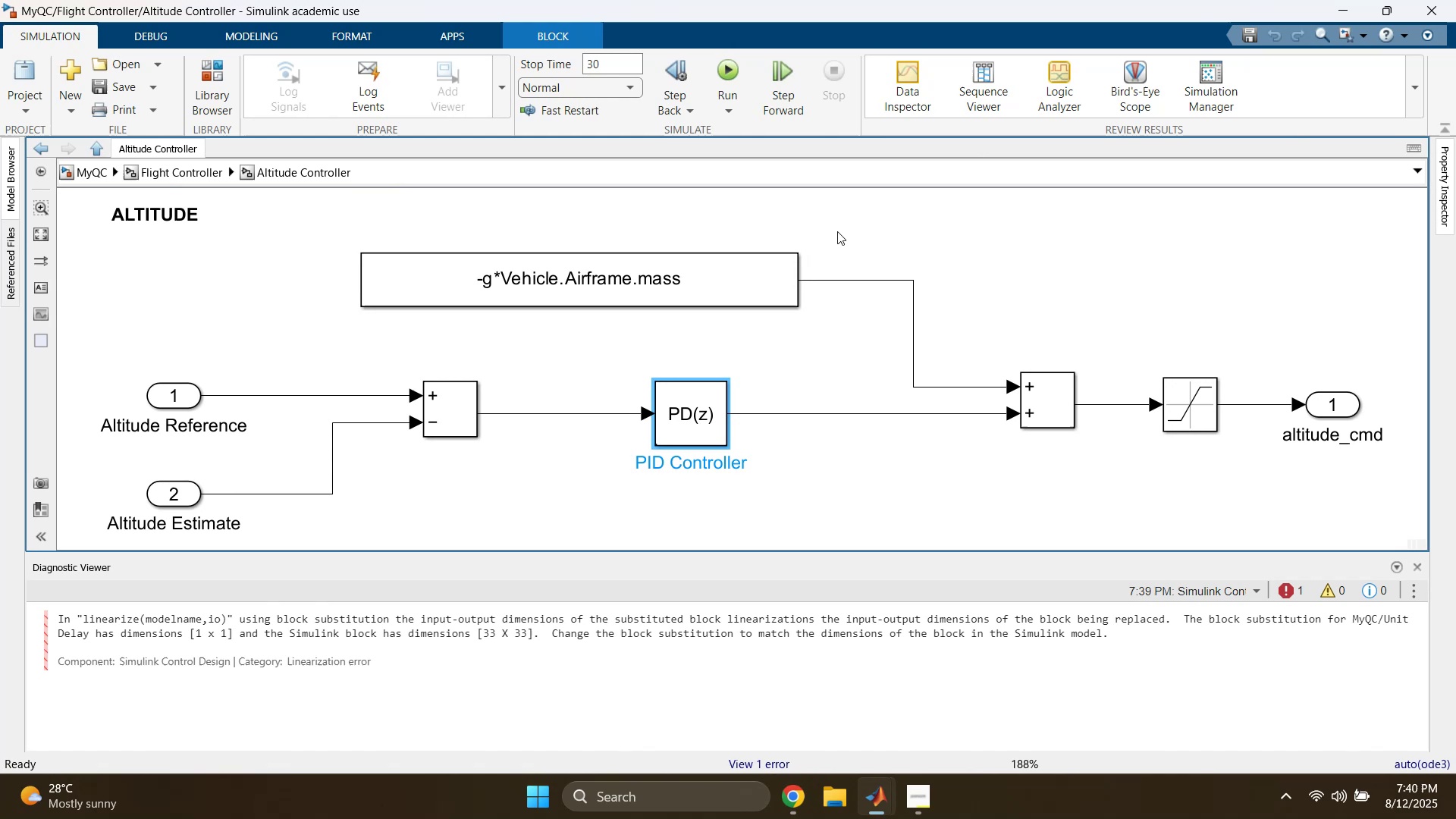 
left_click([855, 214])
 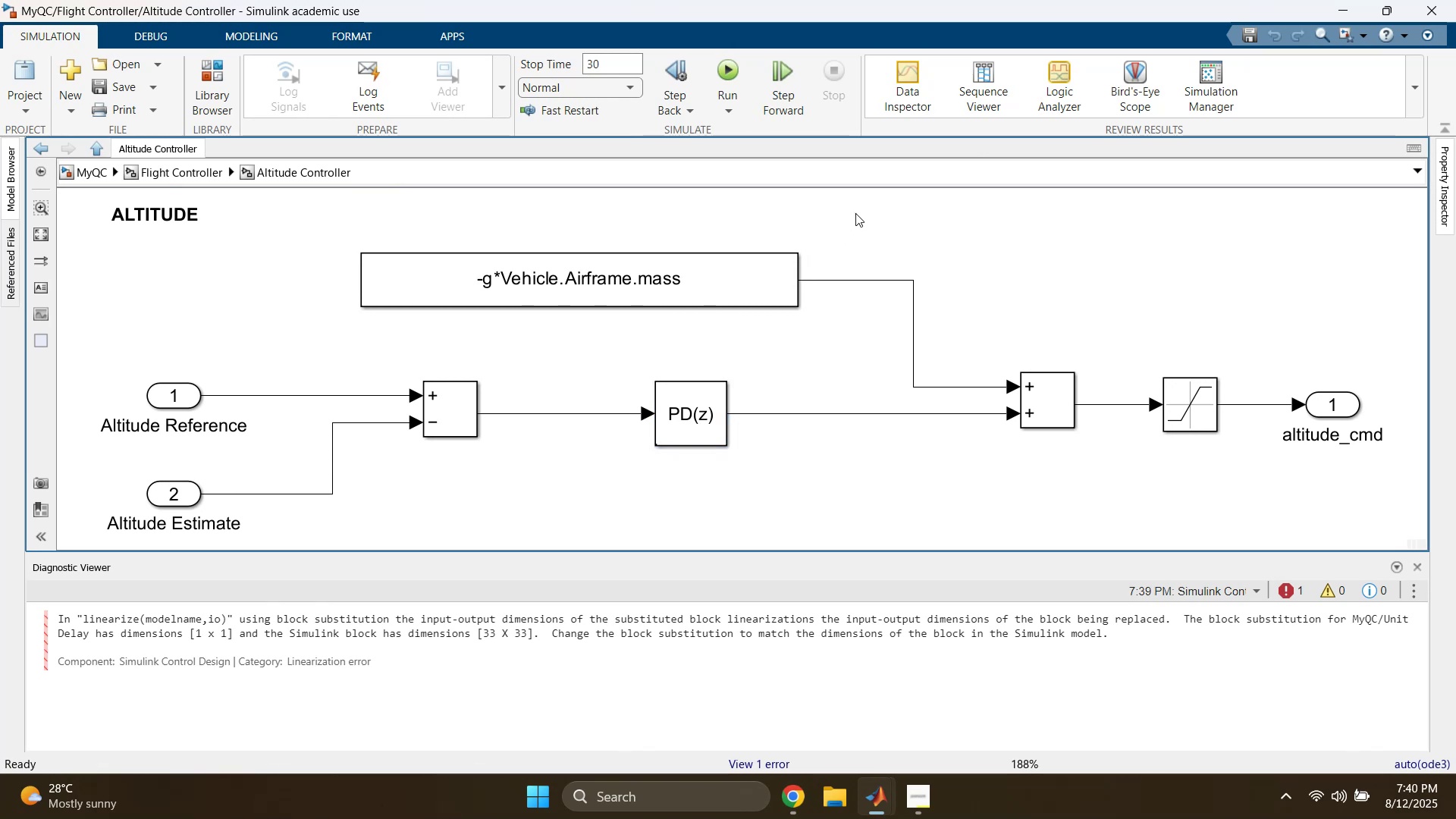 
key(Control+D)
 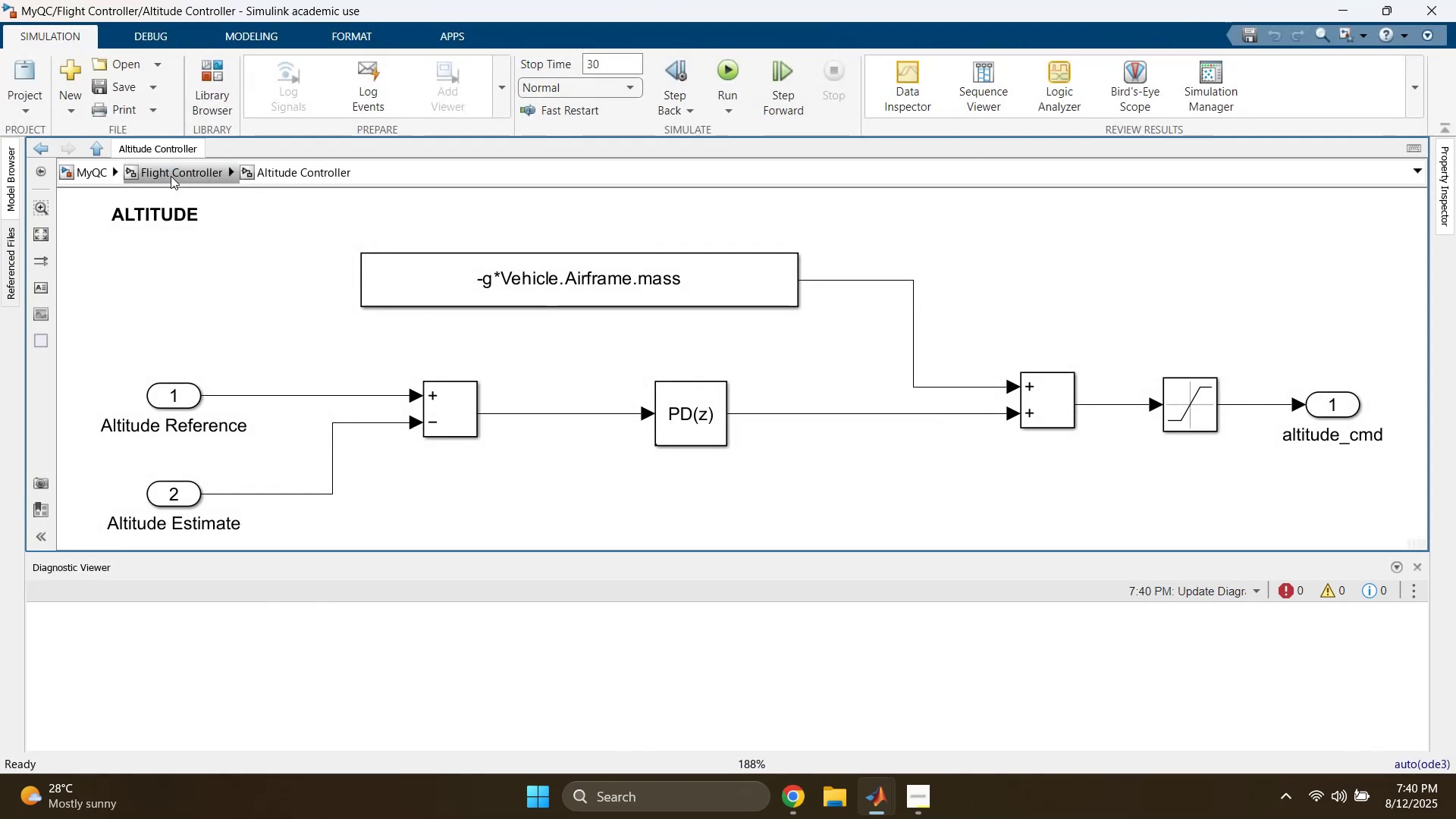 
left_click([99, 177])
 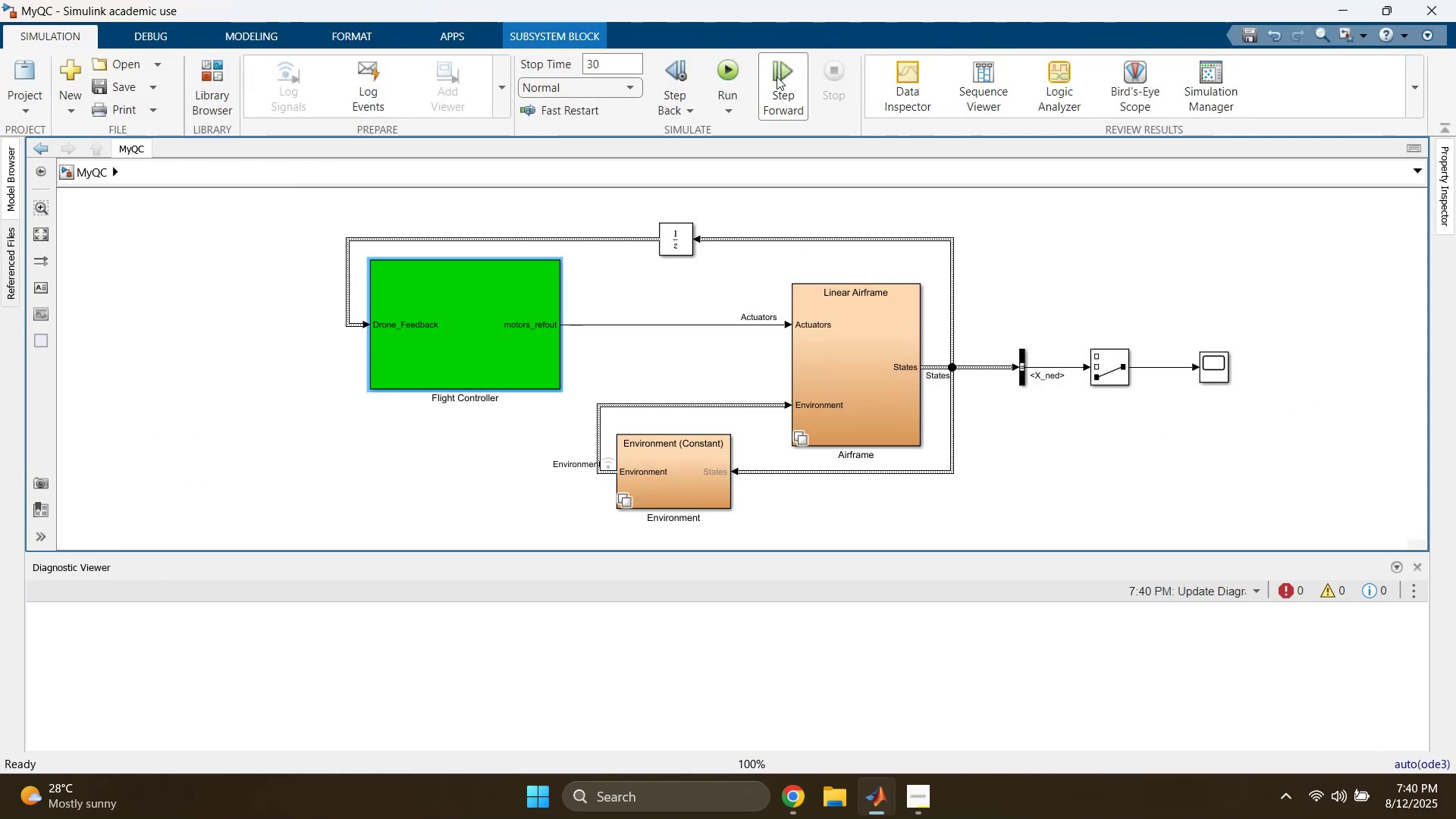 
left_click([720, 67])
 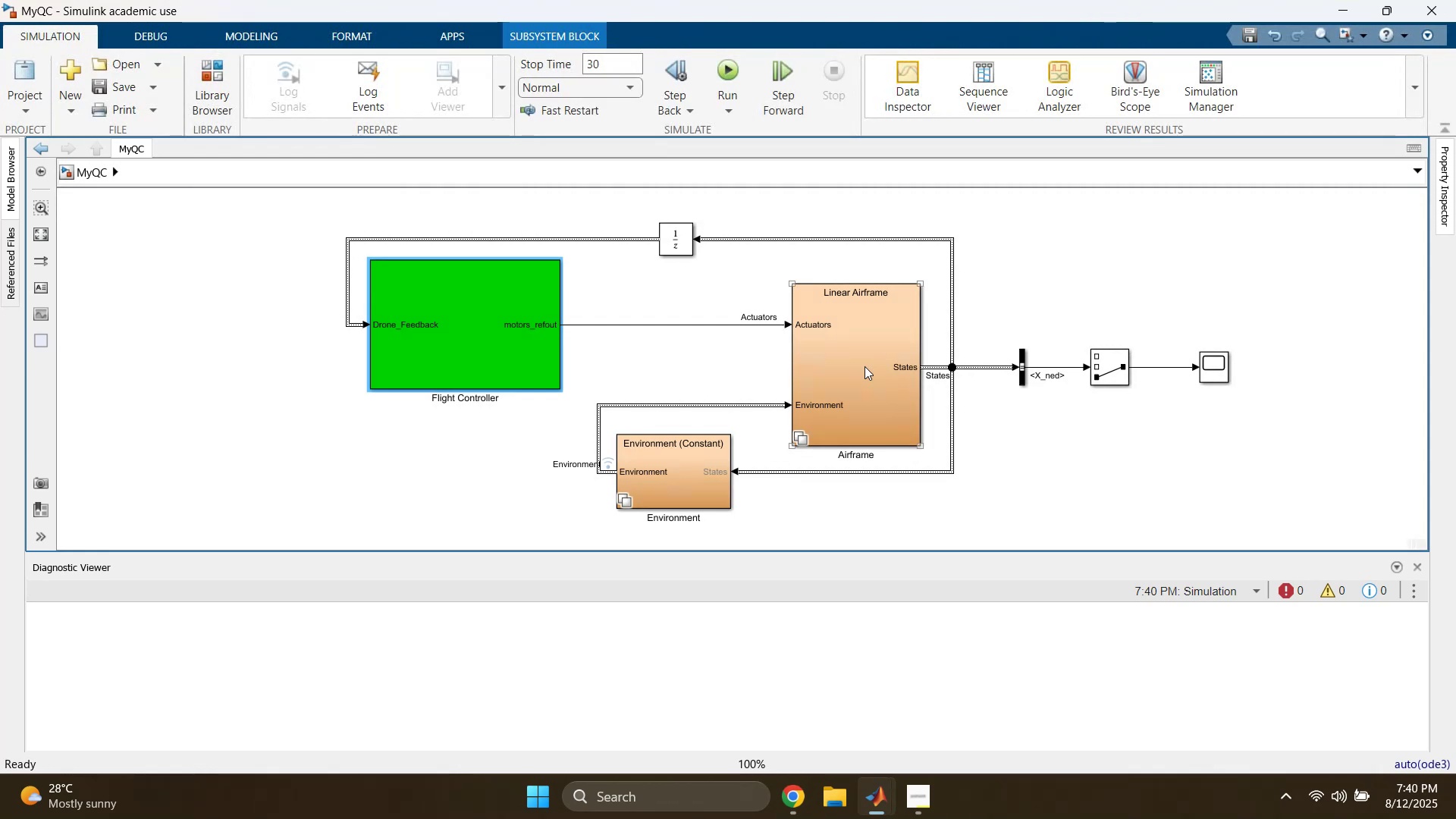 
wait(5.93)
 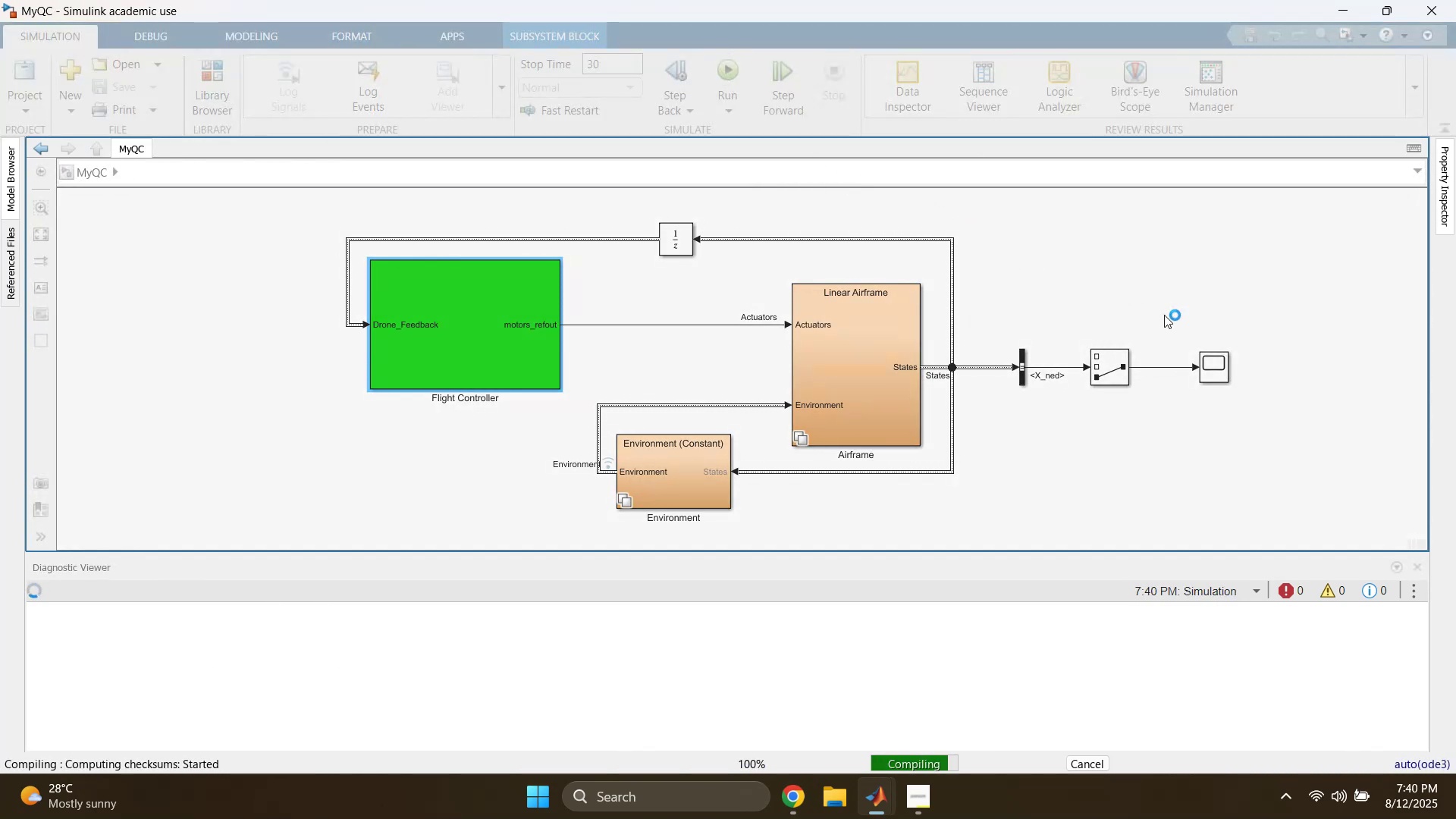 
double_click([849, 372])
 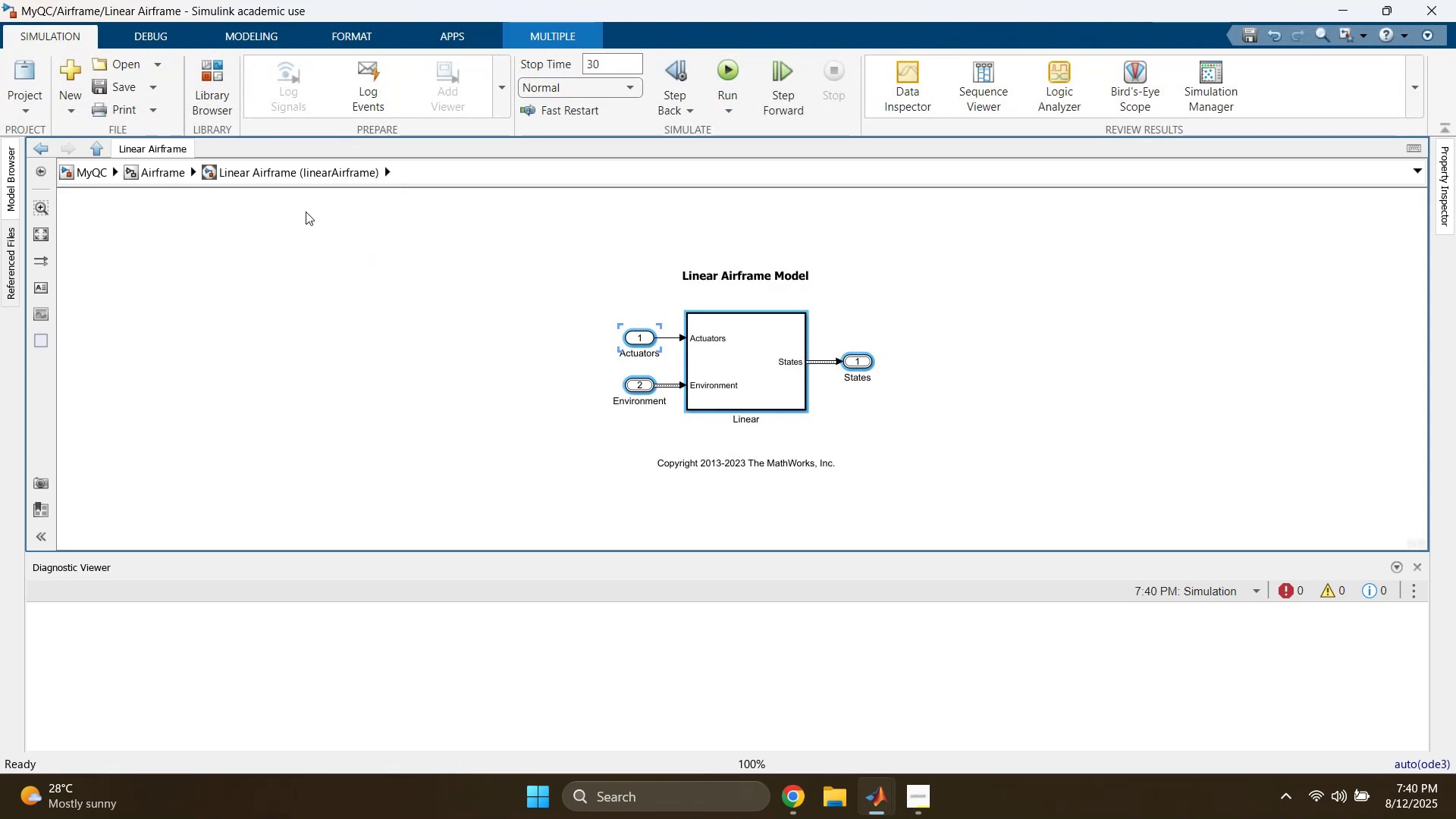 
left_click([174, 170])
 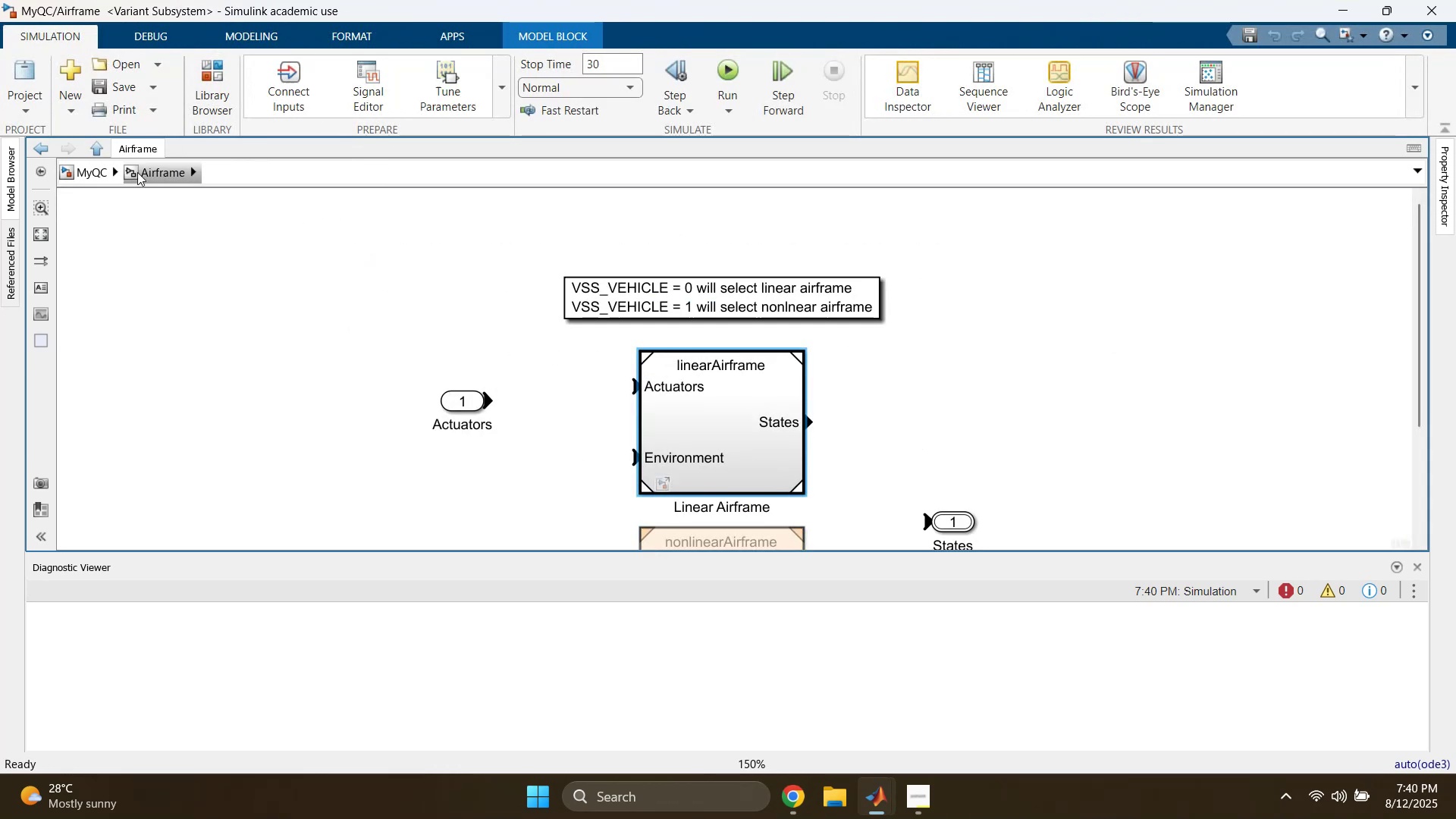 
left_click([95, 177])
 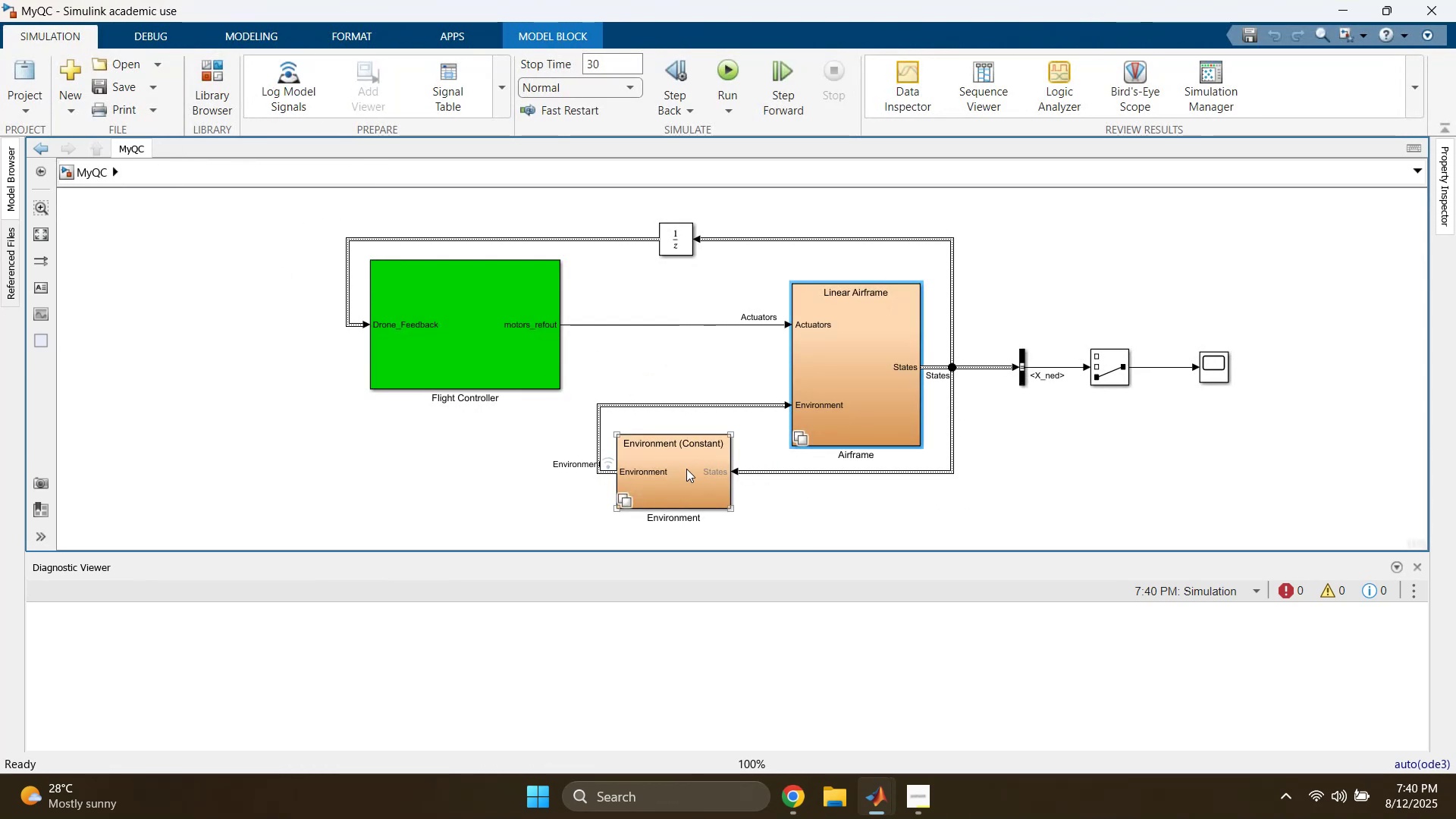 
double_click([686, 469])
 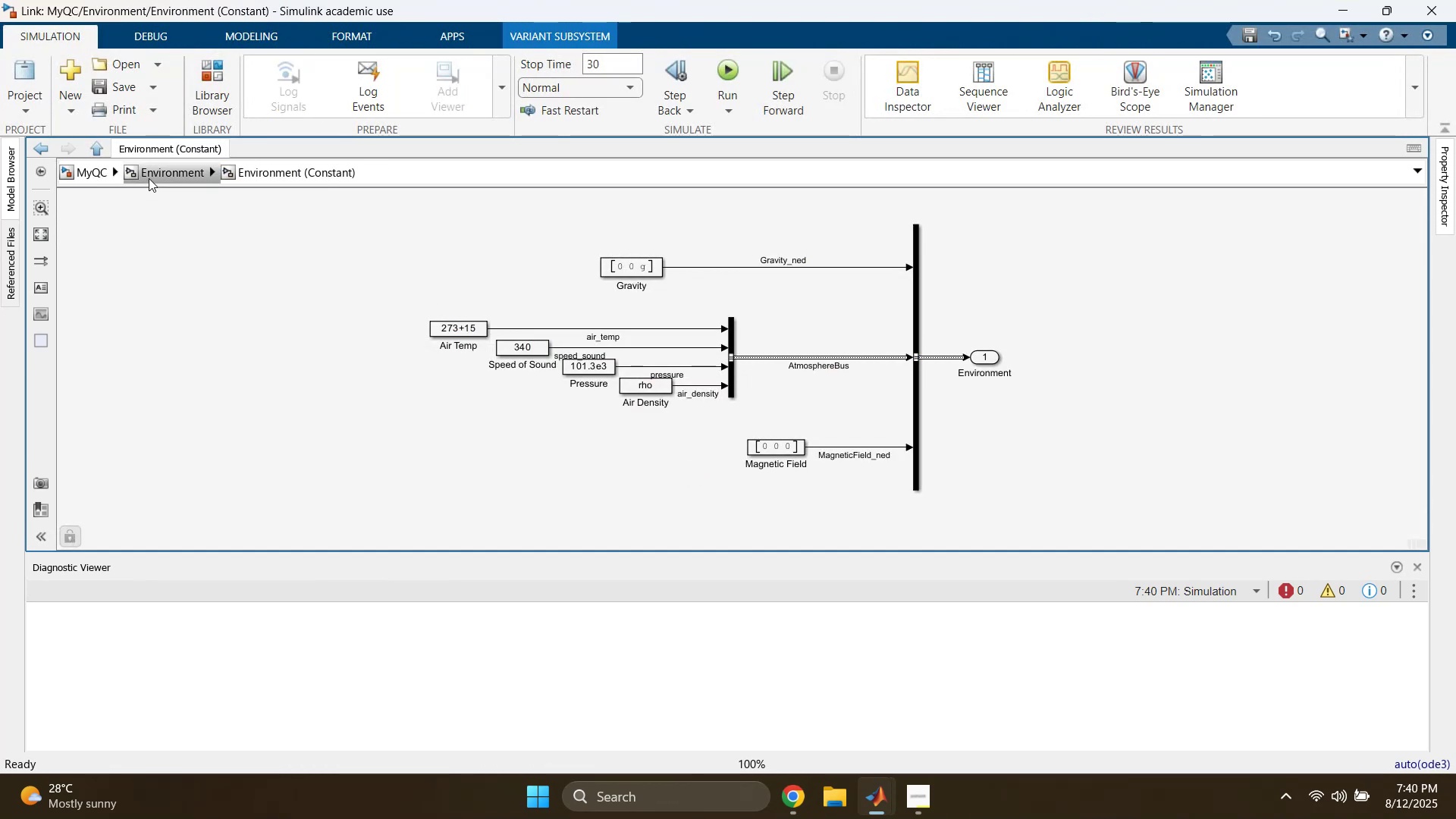 
double_click([79, 174])
 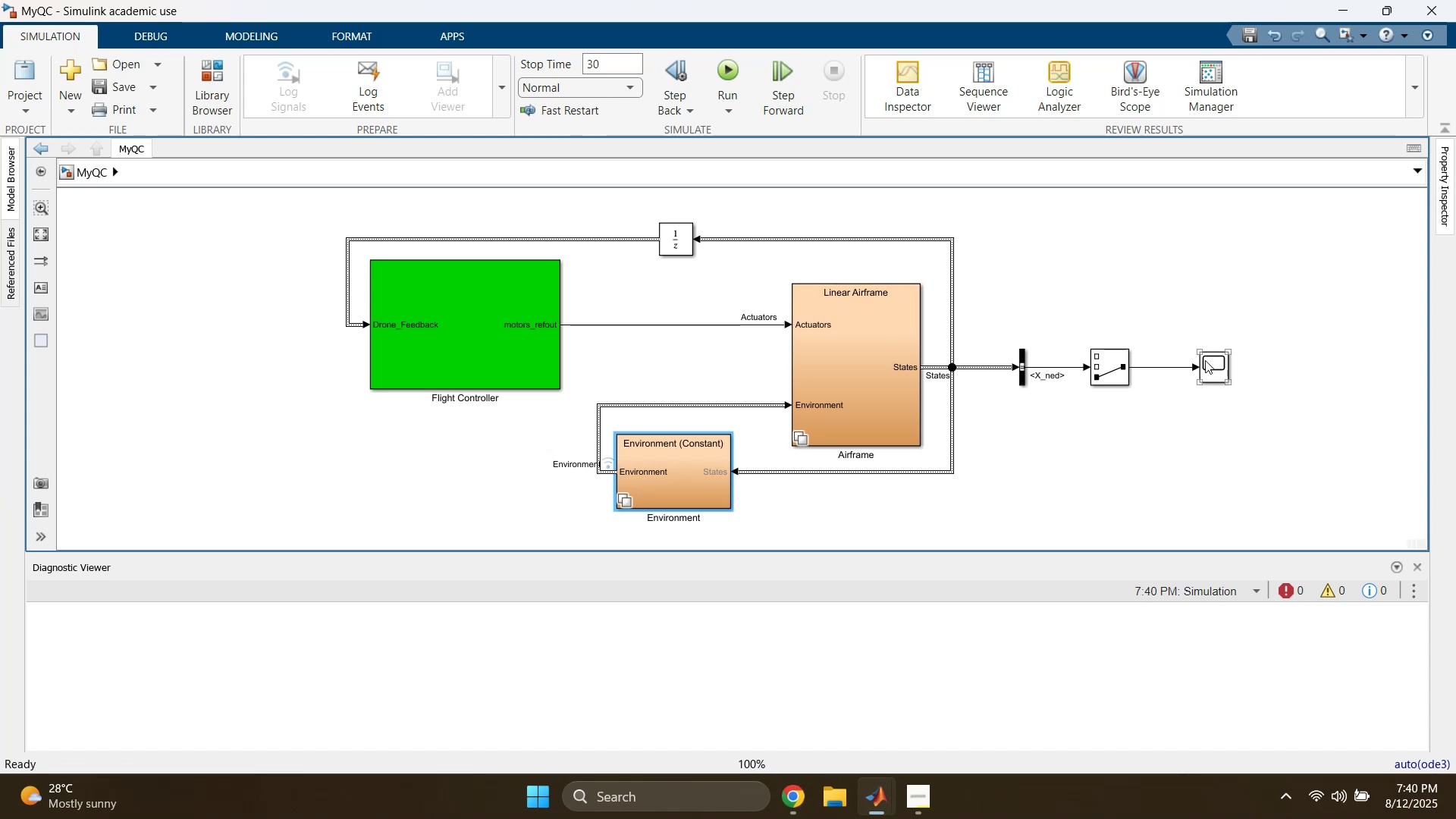 
double_click([1209, 360])
 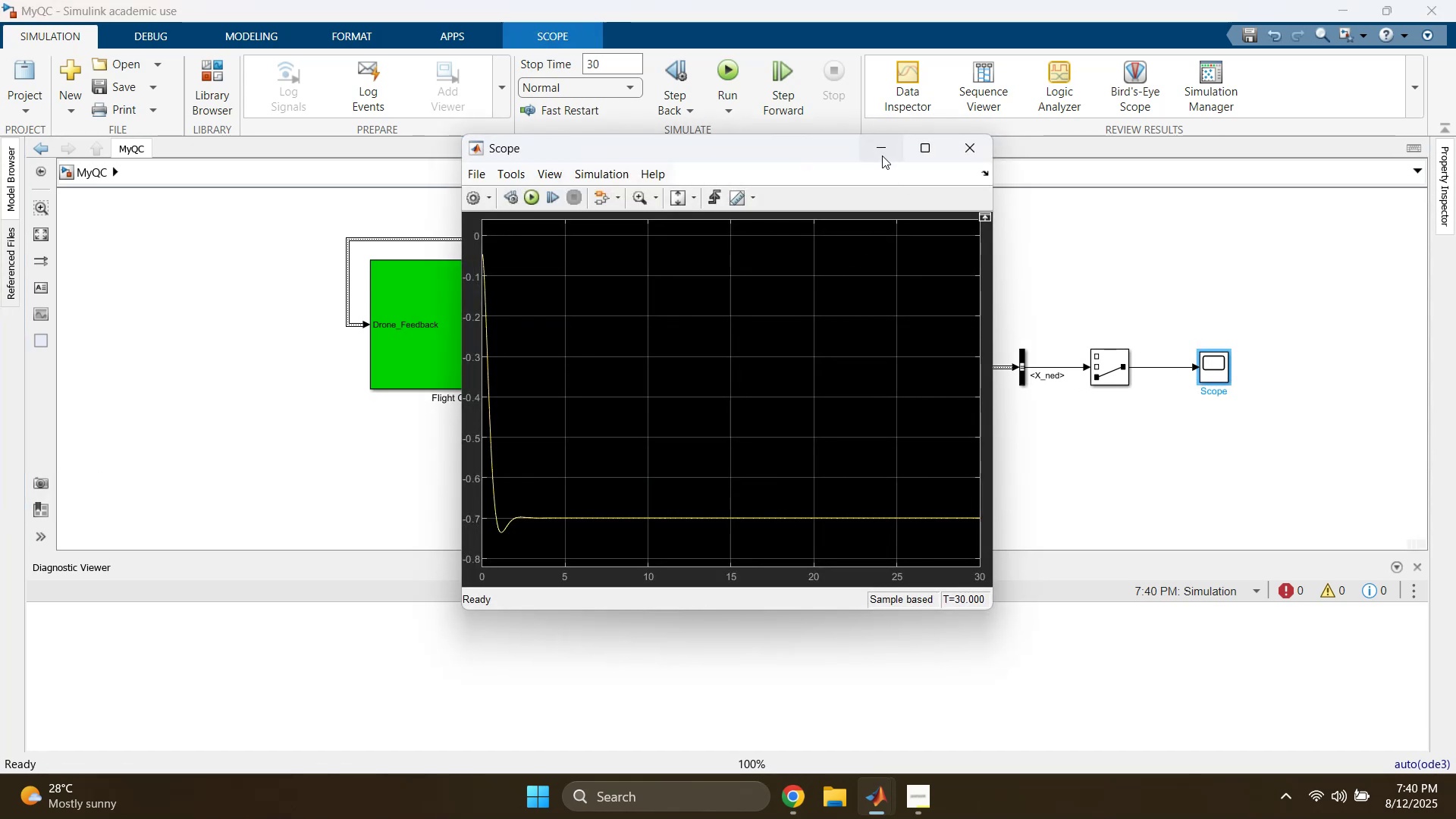 
left_click([882, 155])
 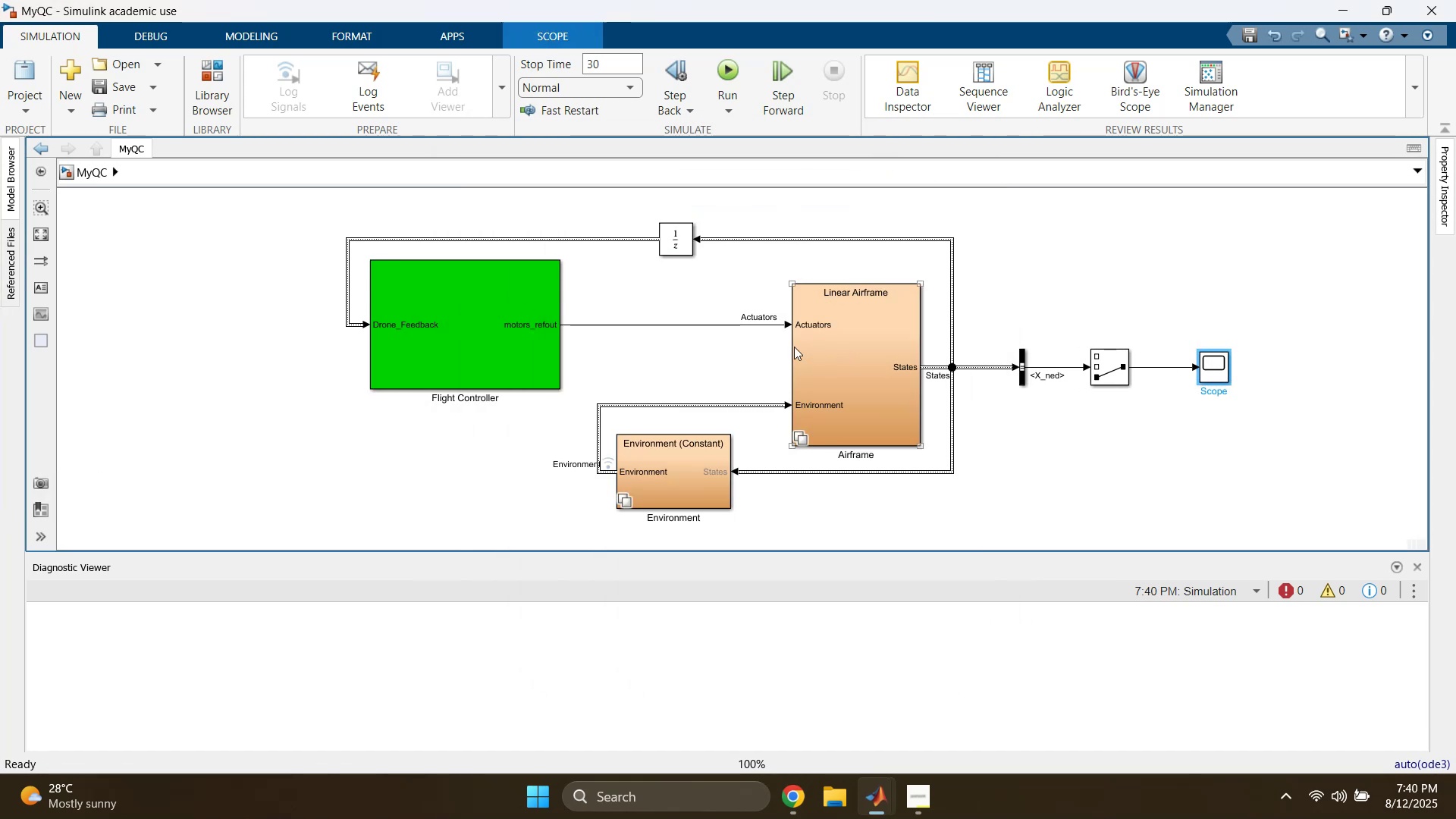 
double_click([455, 301])
 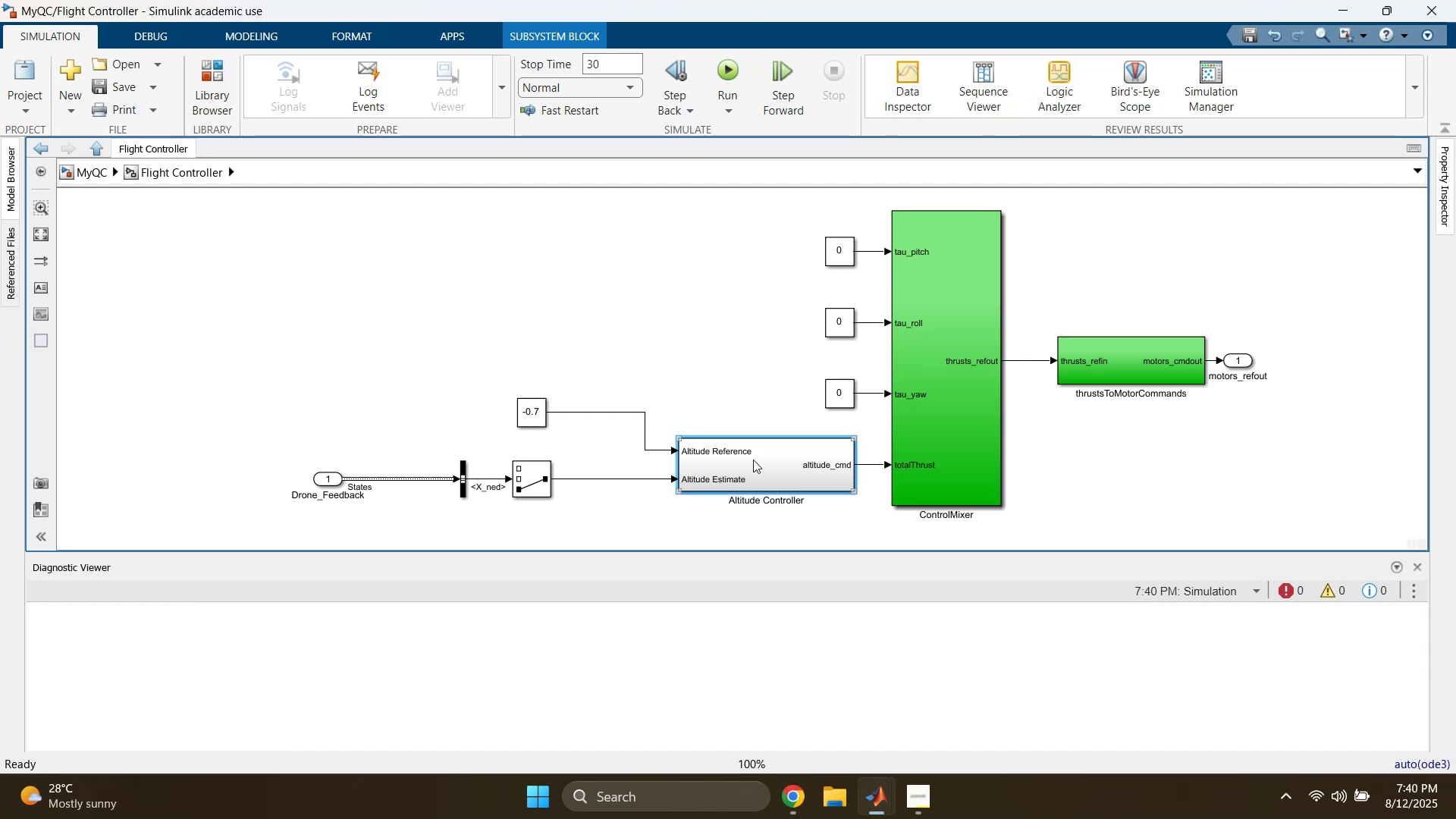 
double_click([774, 466])
 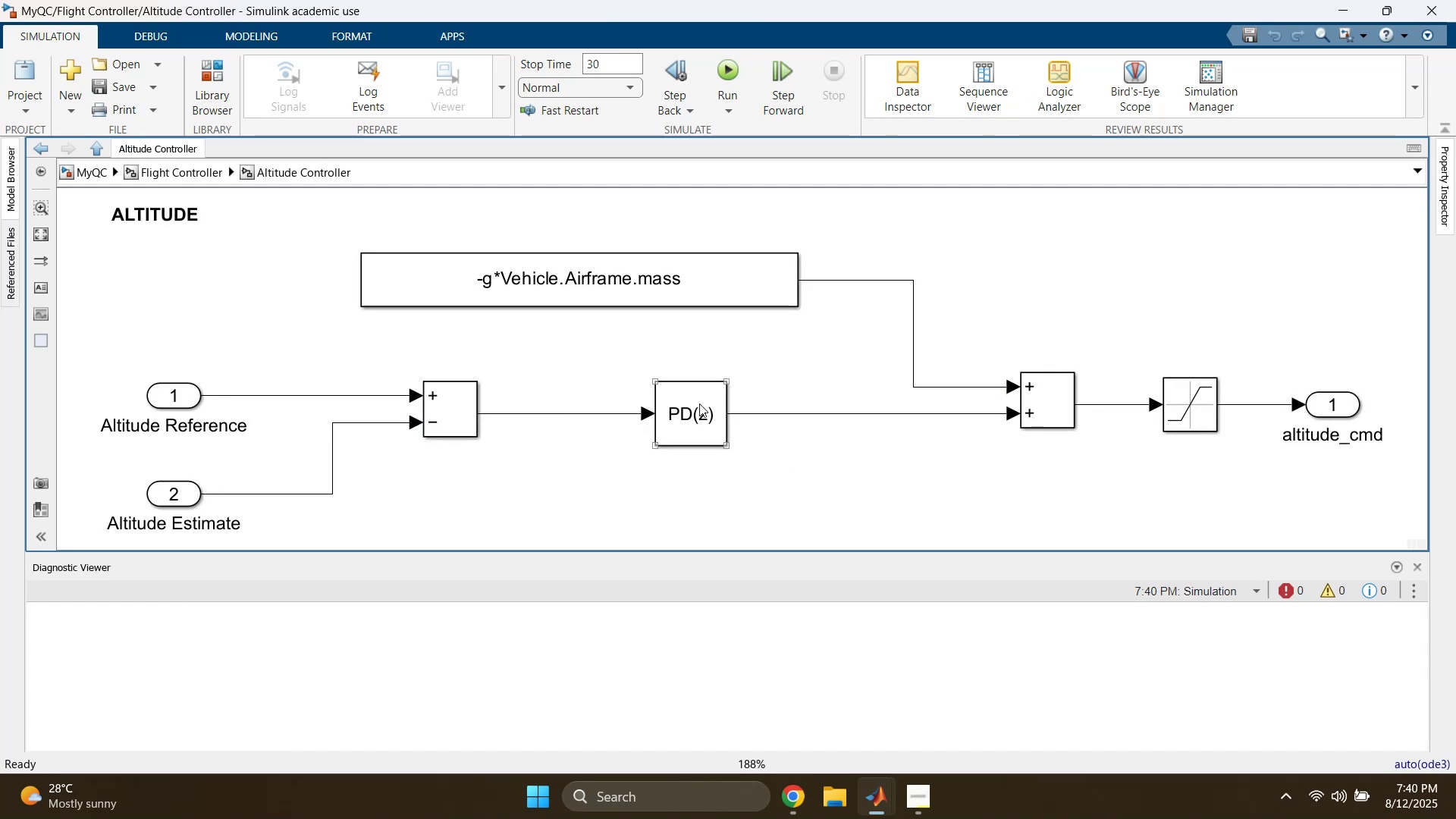 
double_click([698, 401])
 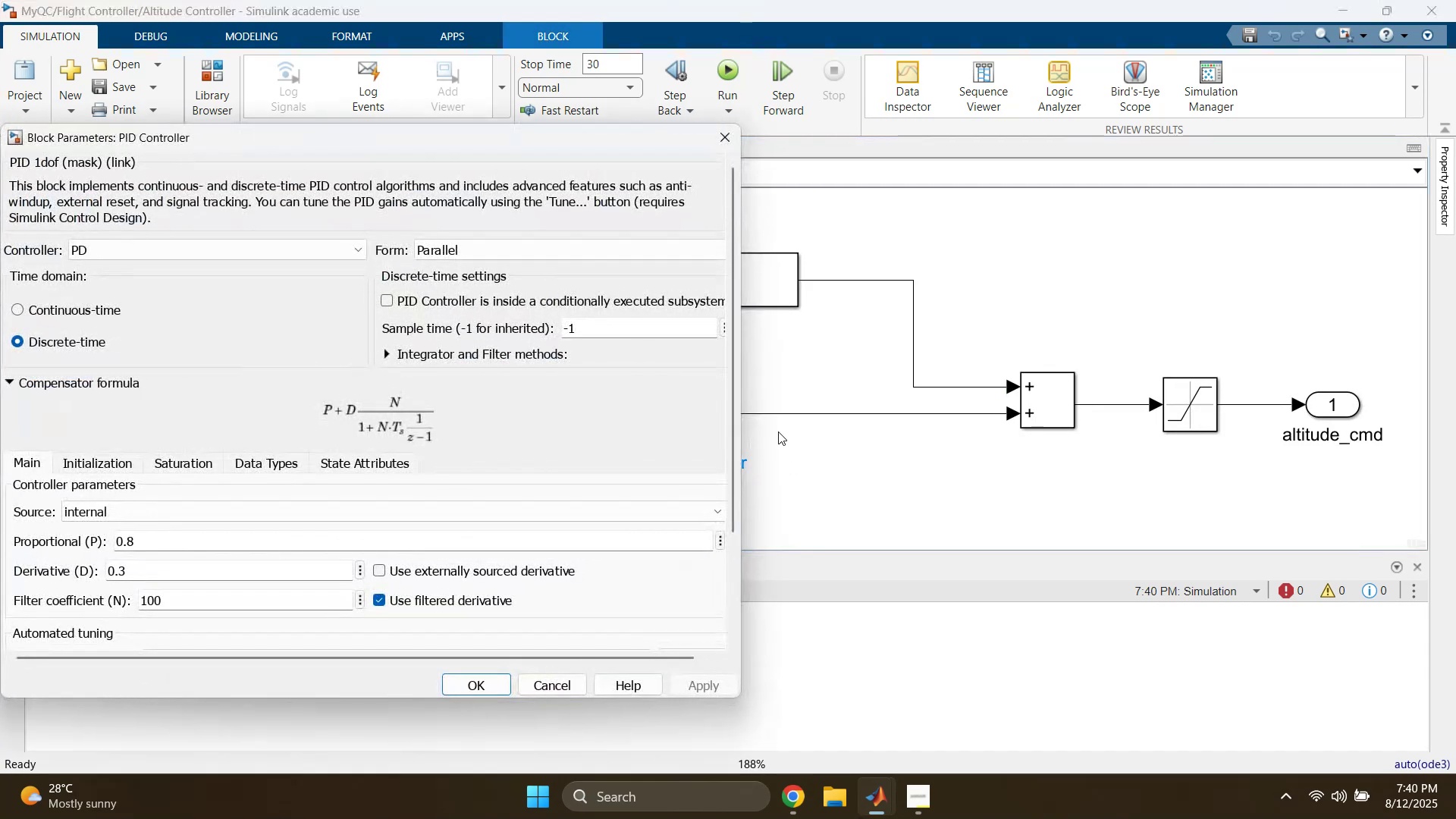 
left_click_drag(start_coordinate=[544, 142], to_coordinate=[634, 128])
 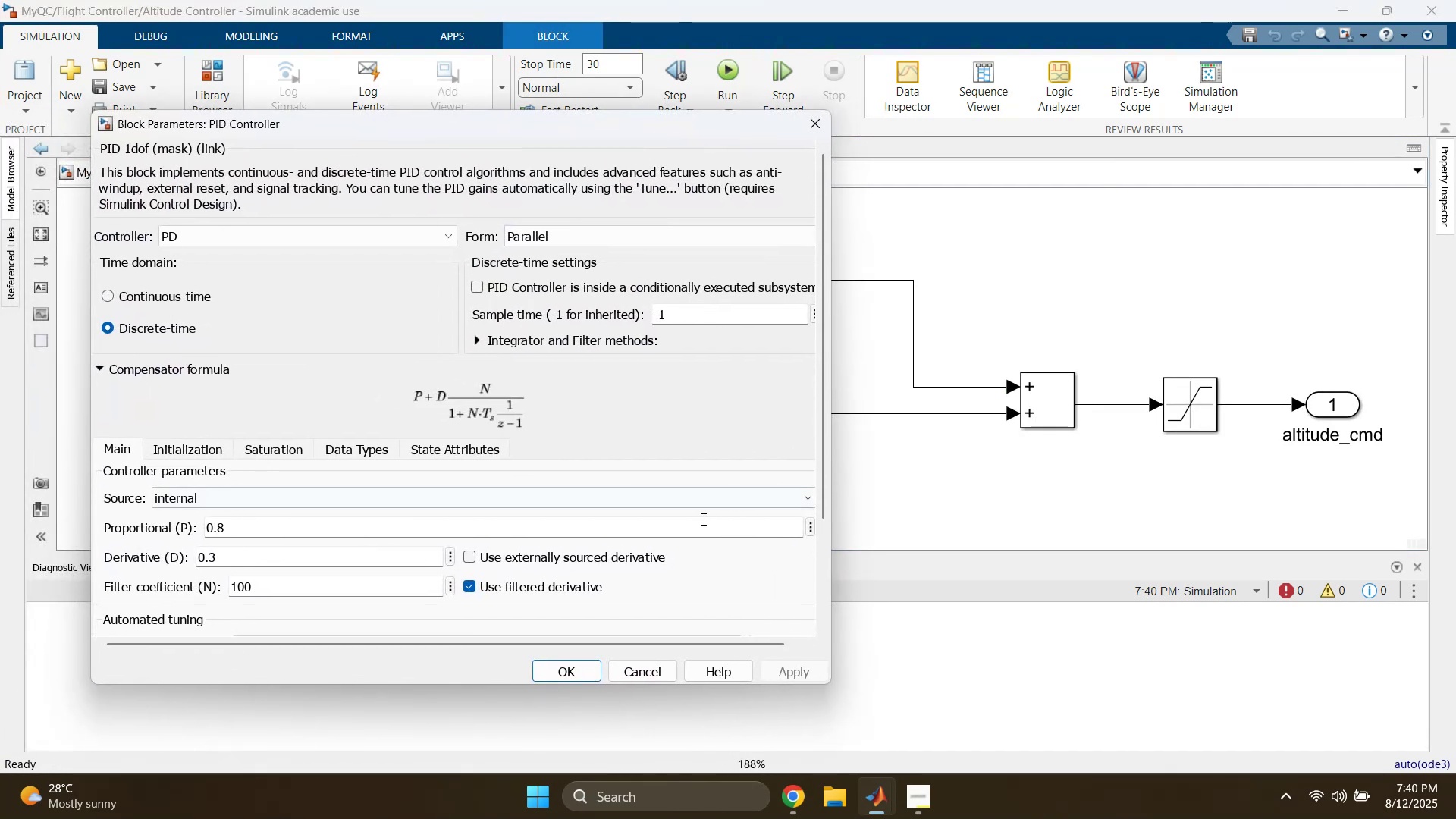 
scroll: coordinate [700, 516], scroll_direction: down, amount: 4.0
 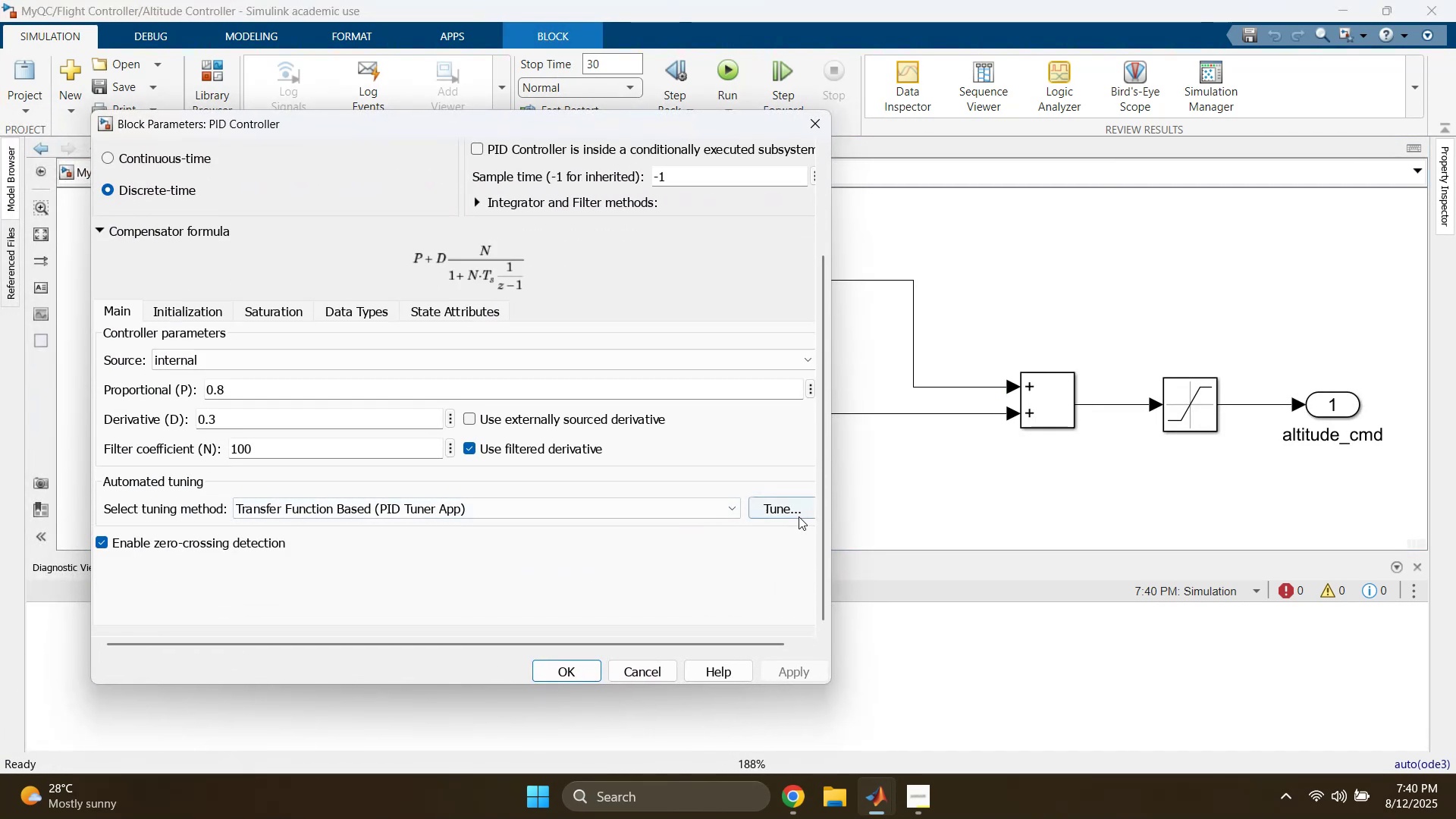 
left_click([795, 511])
 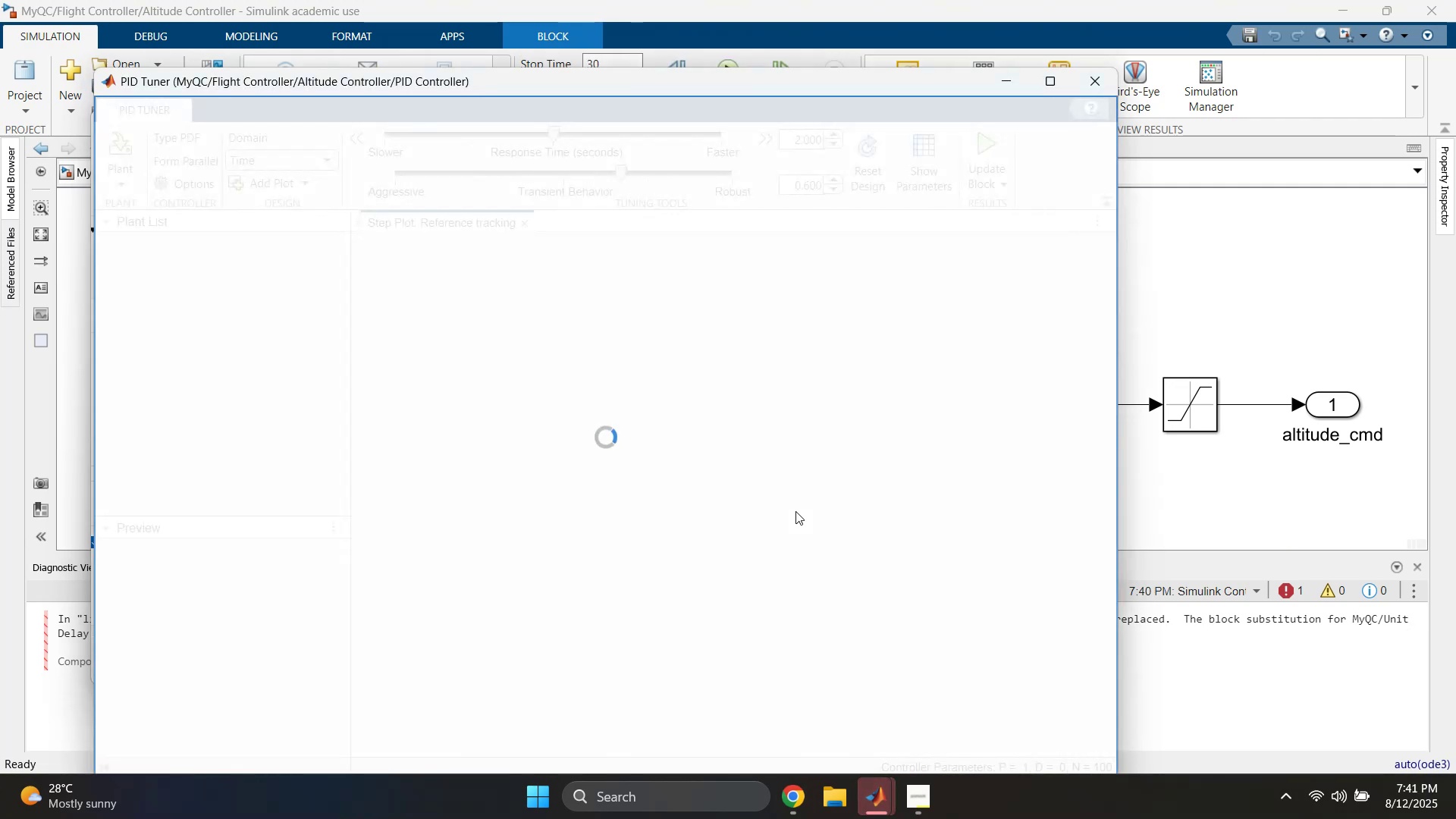 
wait(27.16)
 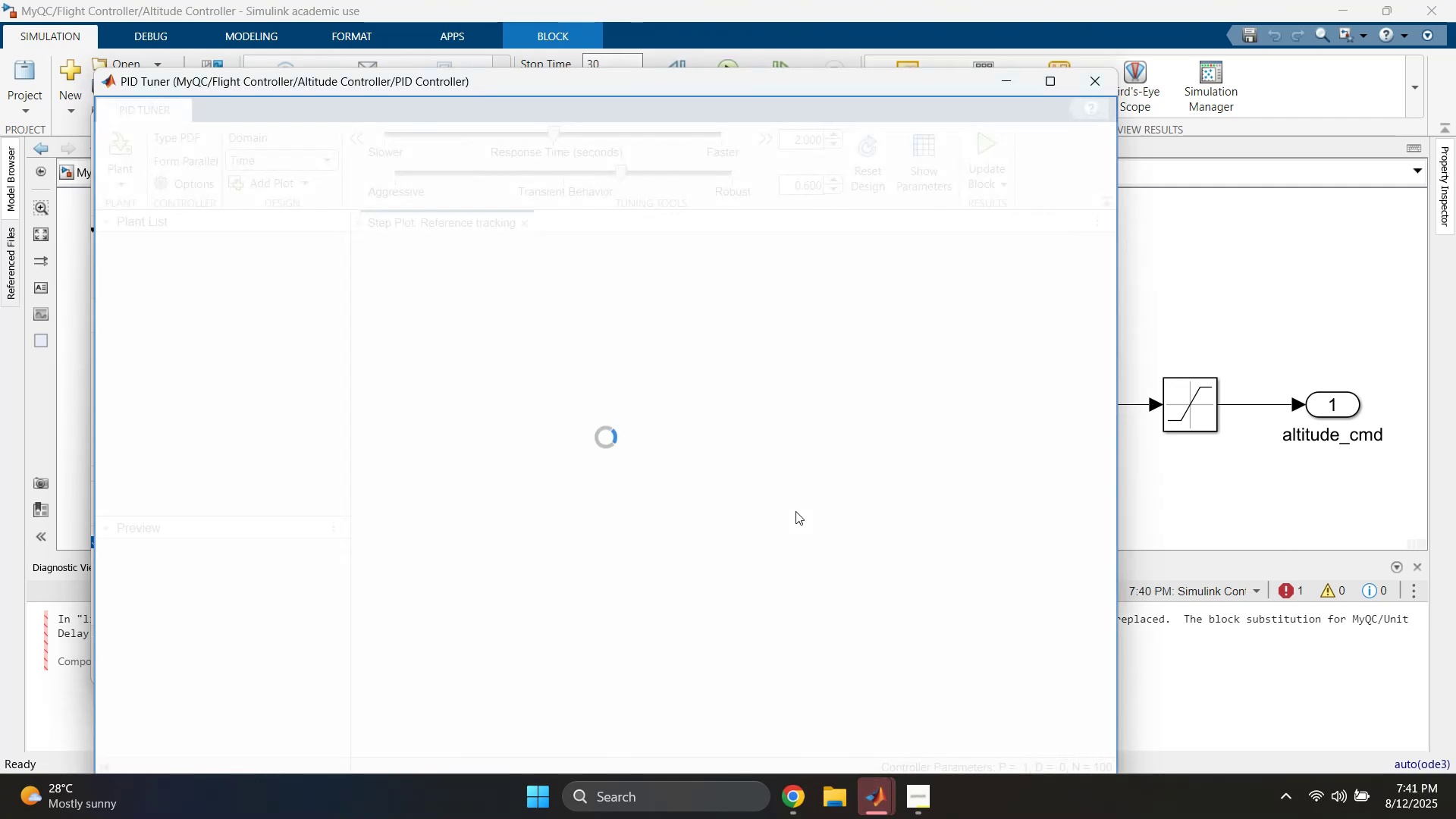 
left_click([779, 493])
 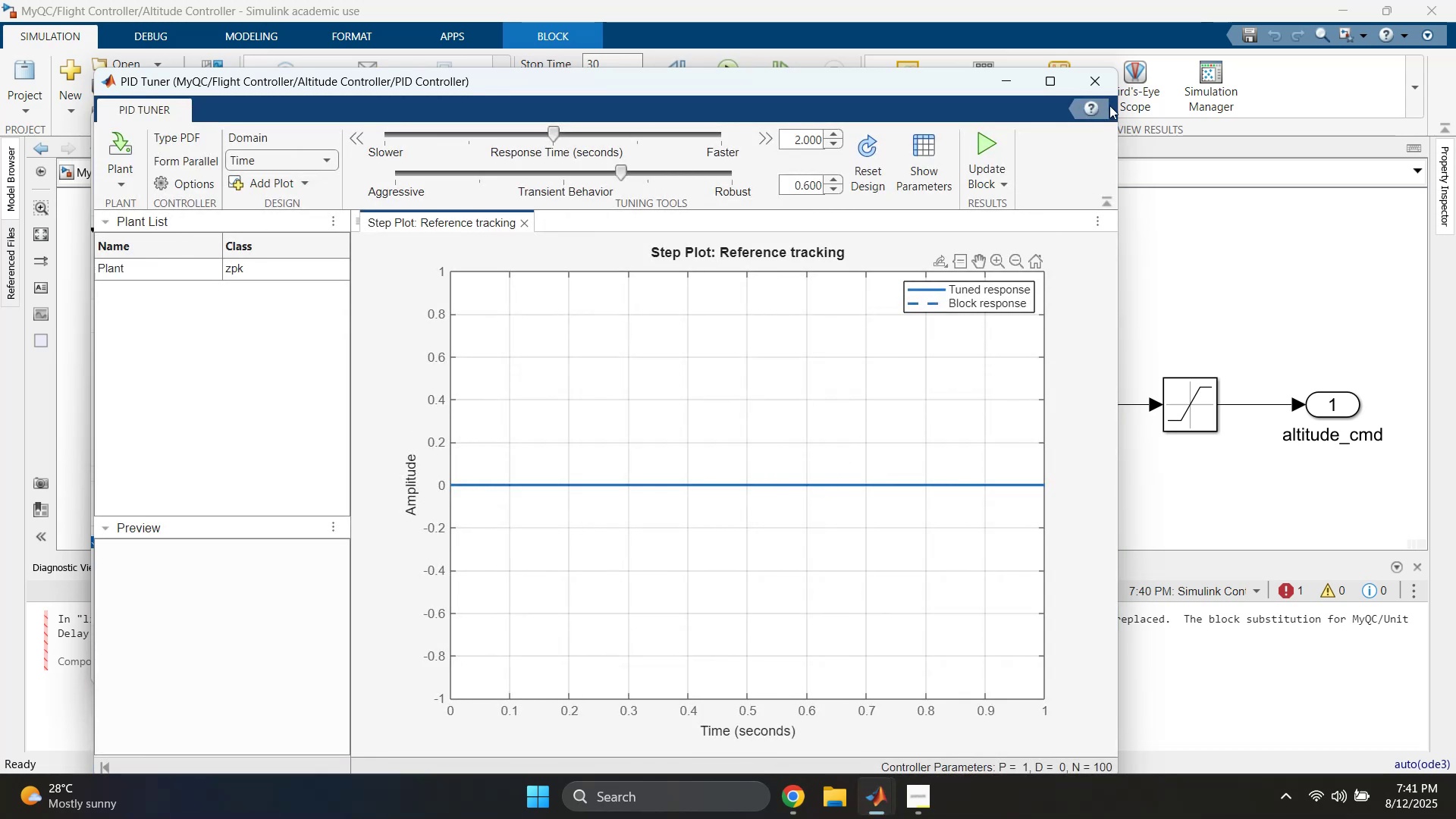 
left_click([1108, 87])
 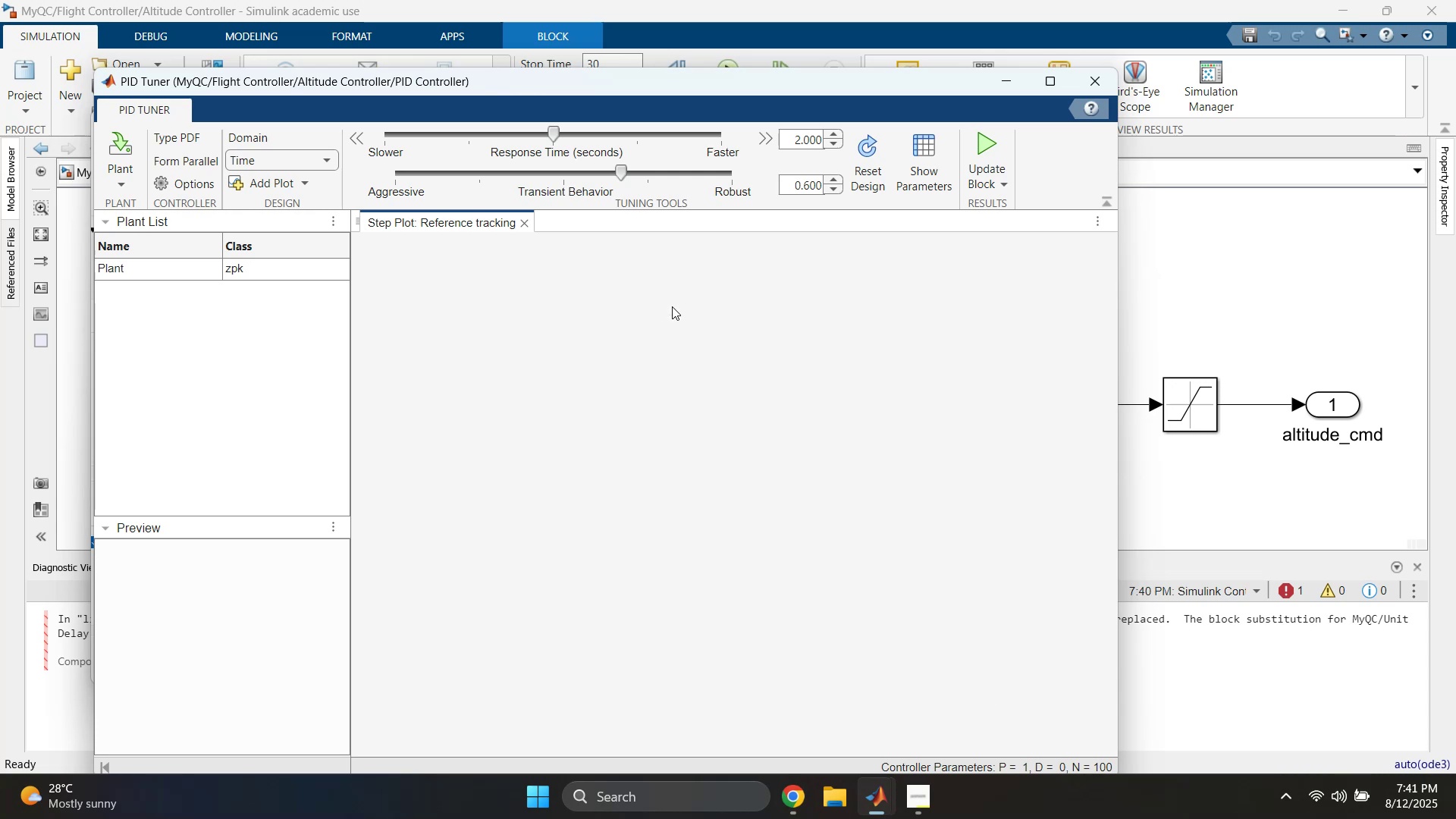 
wait(5.04)
 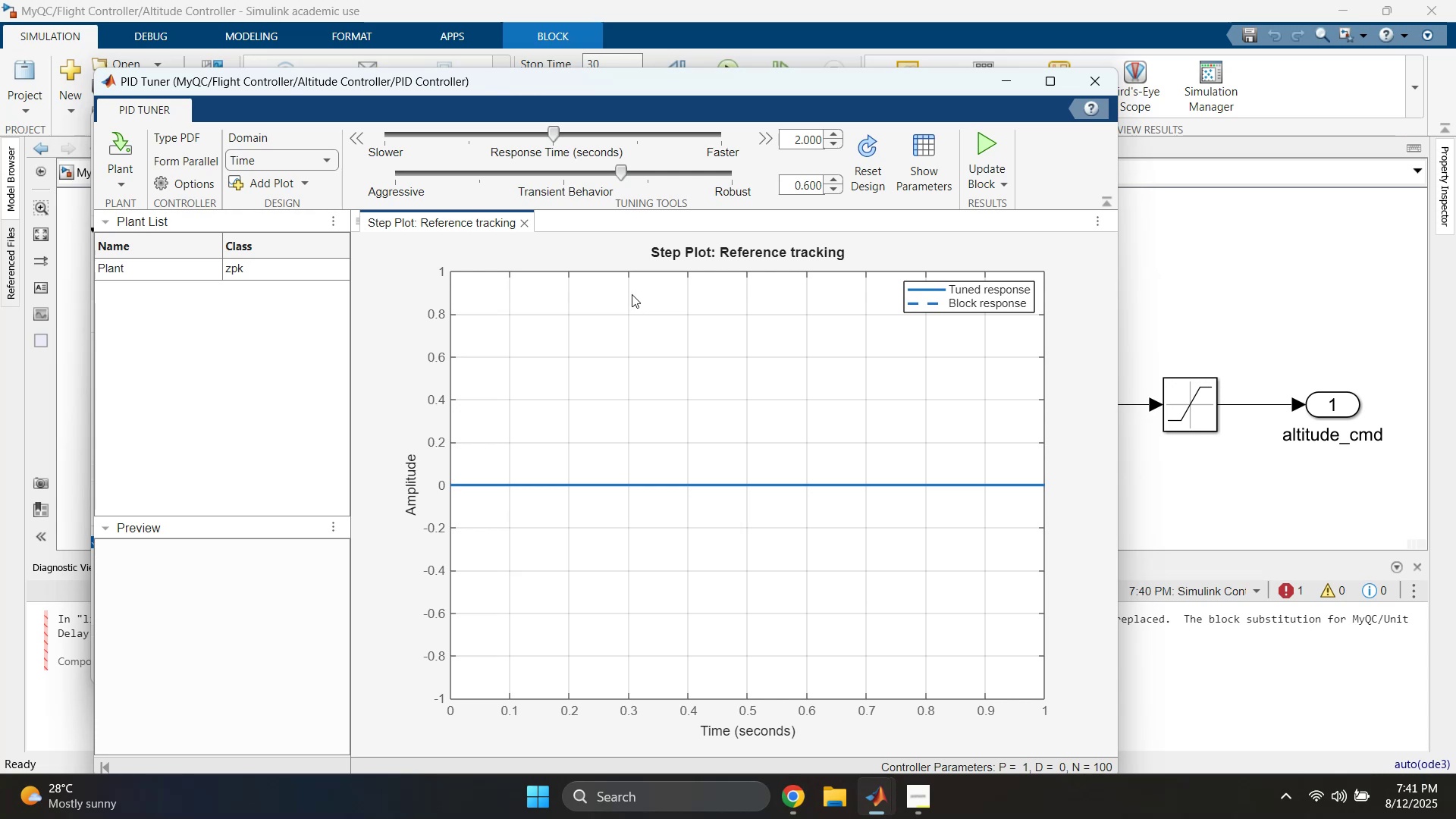 
left_click([823, 127])
 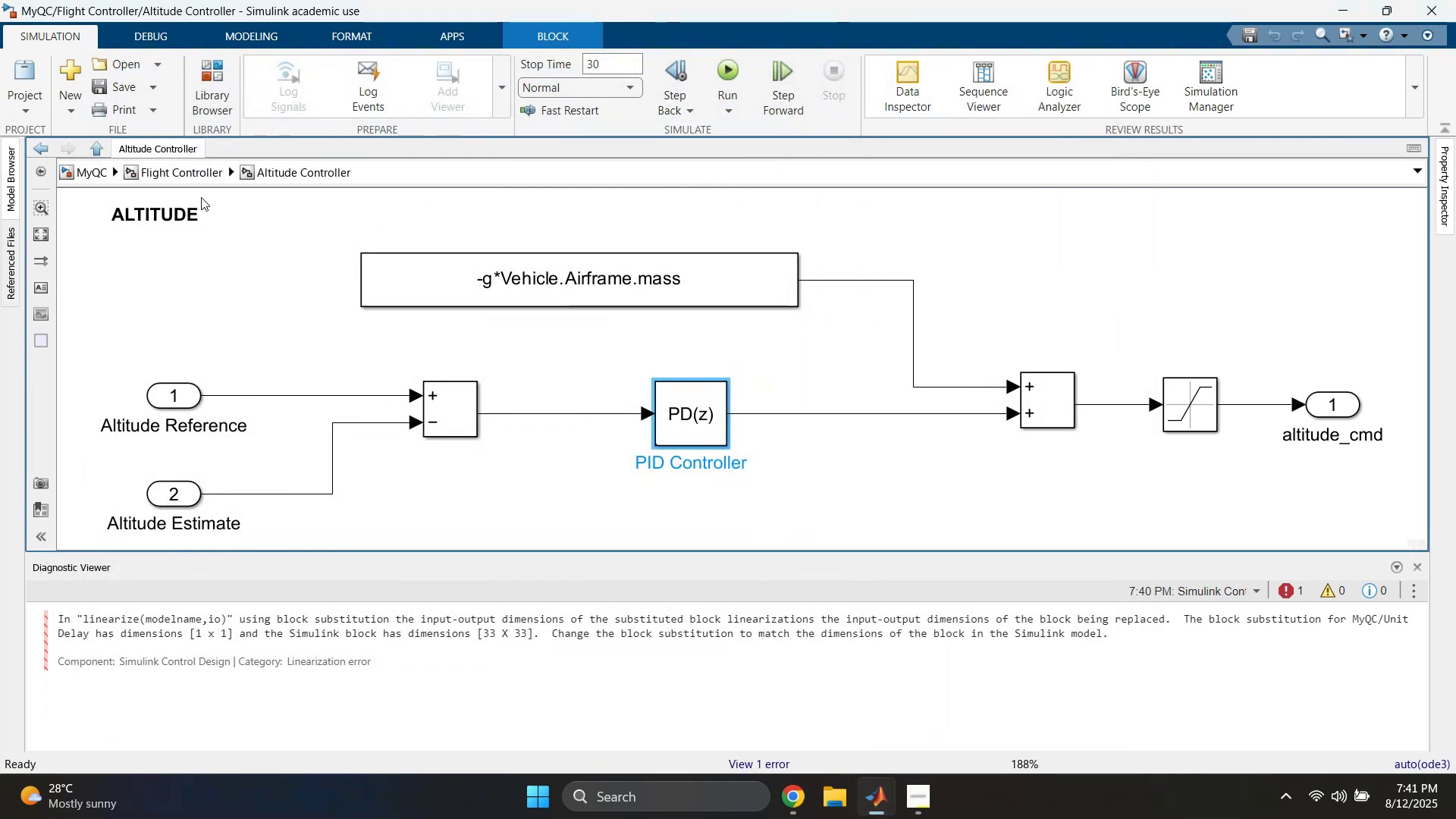 
left_click([184, 179])
 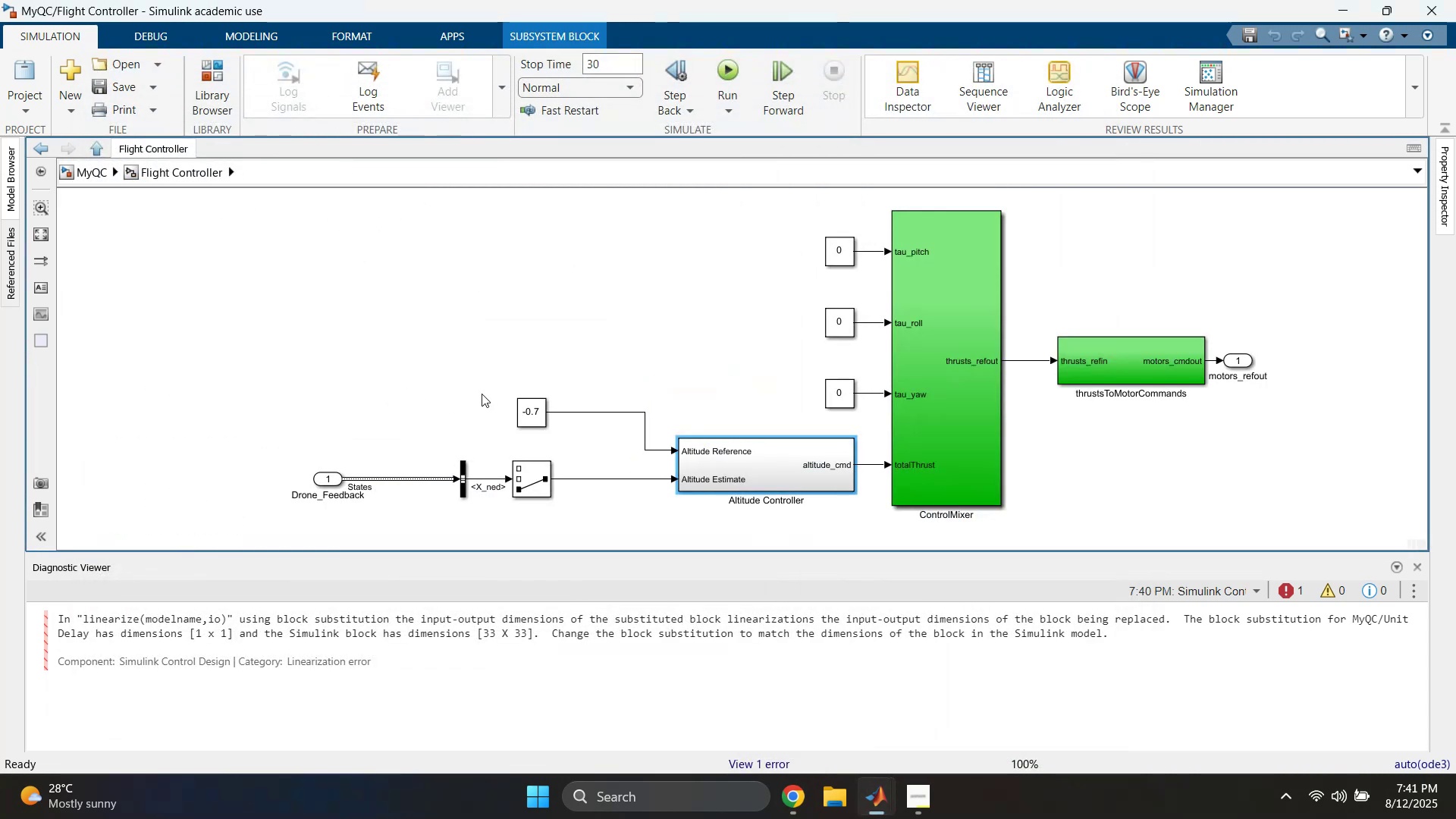 
left_click([504, 391])
 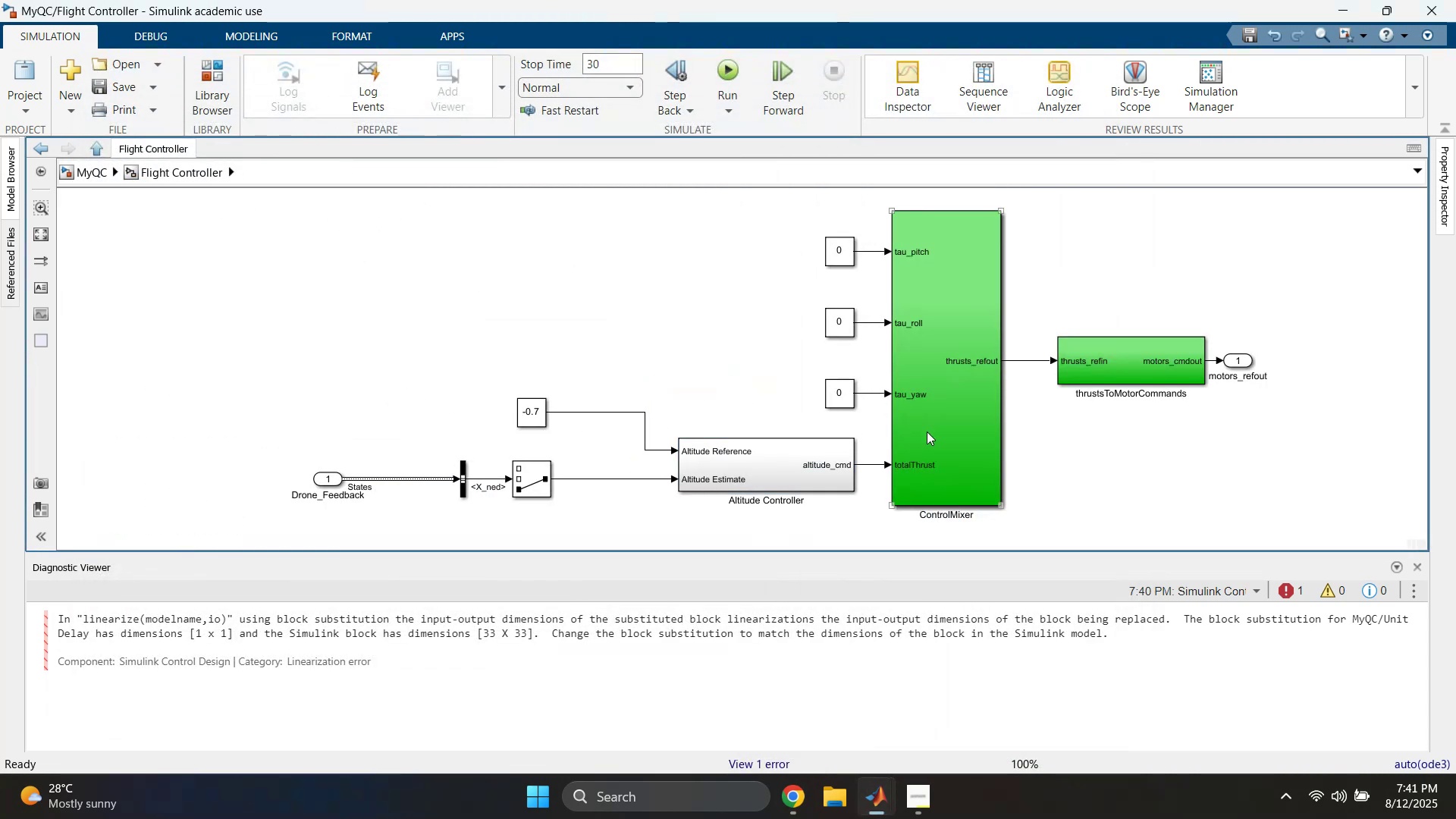 
double_click([952, 437])
 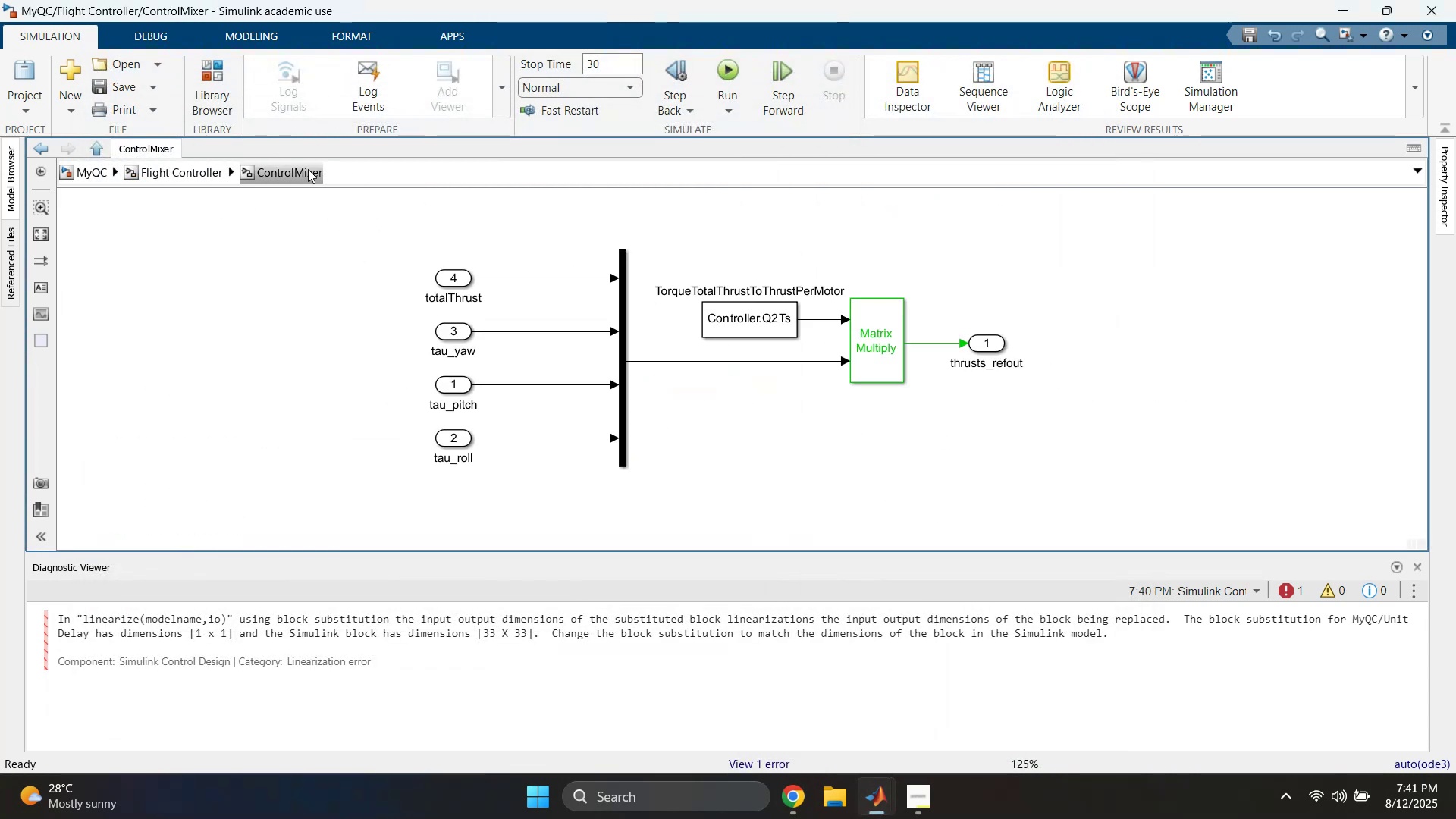 
left_click([215, 174])
 